 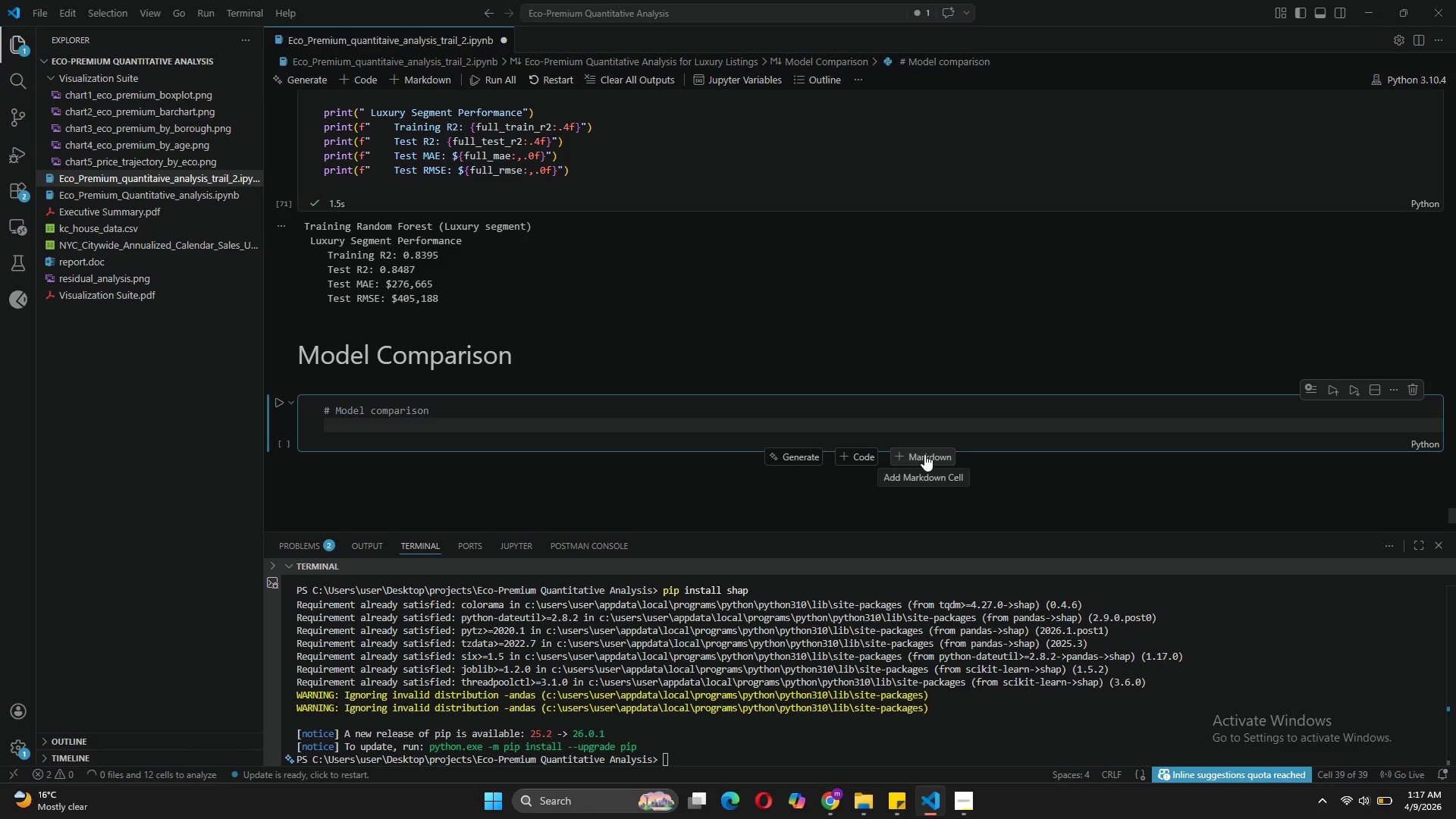 
type(print(" Model Com)
 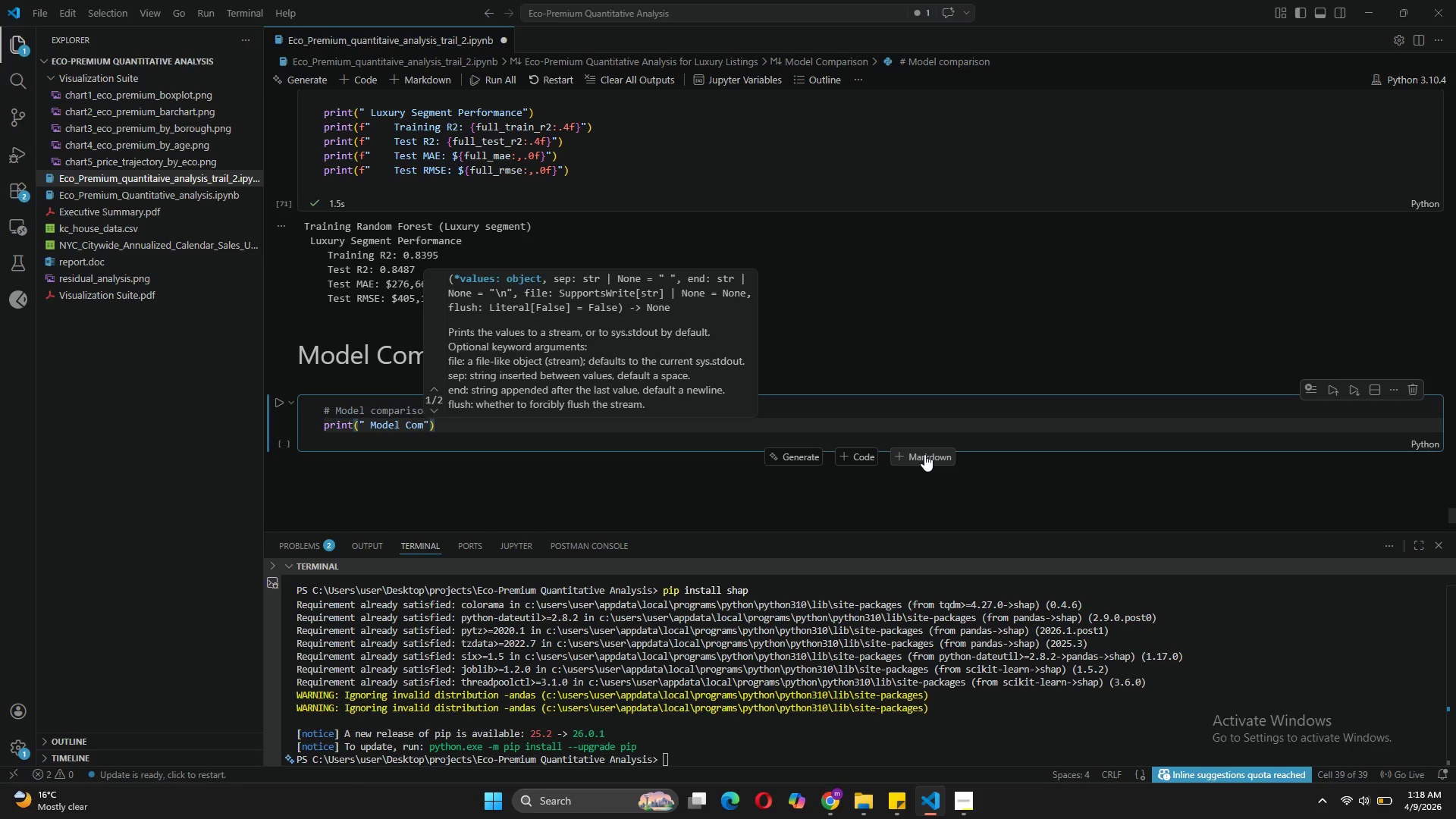 
left_click([370, 424])
 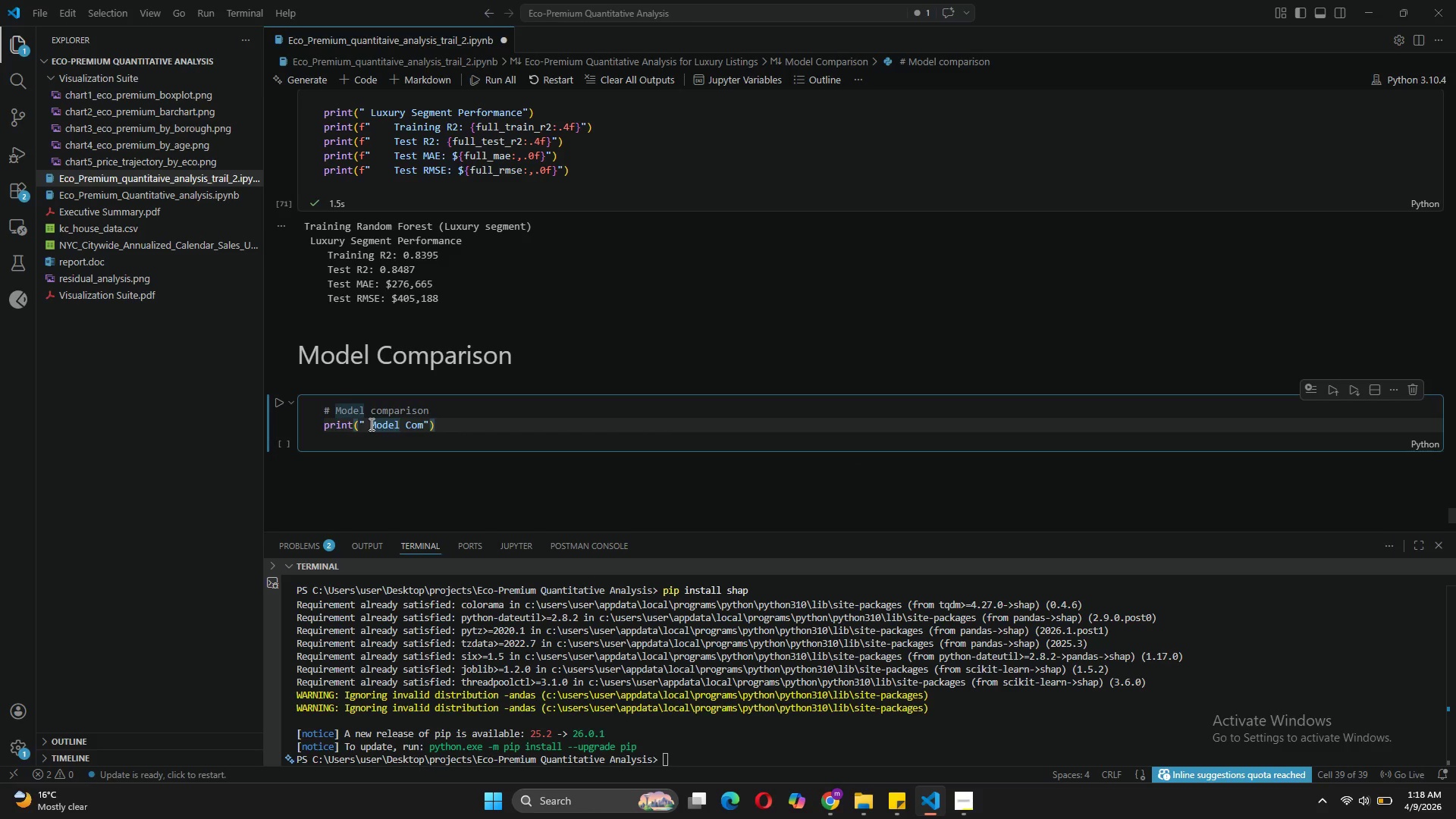 
key(Backspace)
 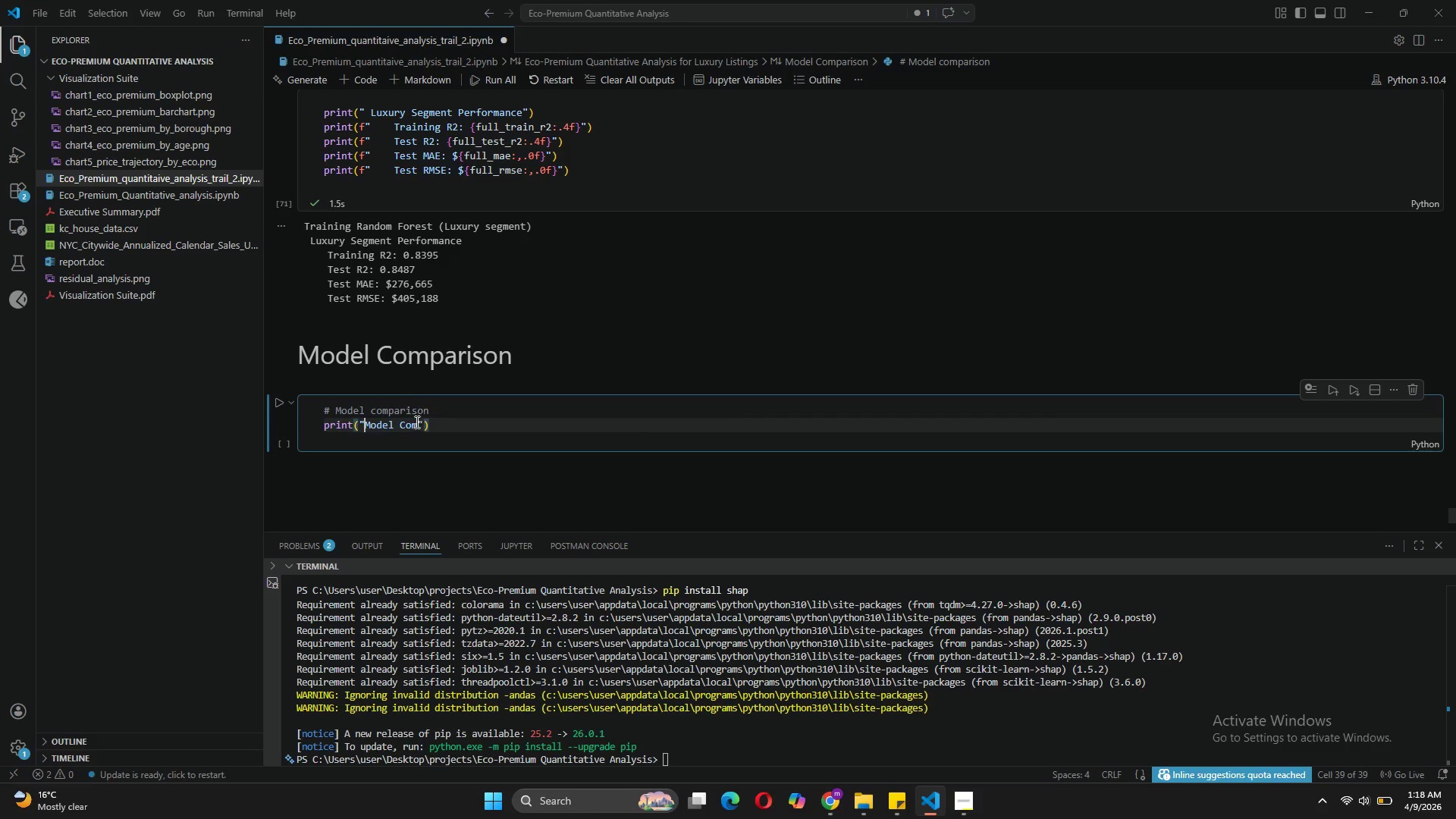 
left_click([416, 425])
 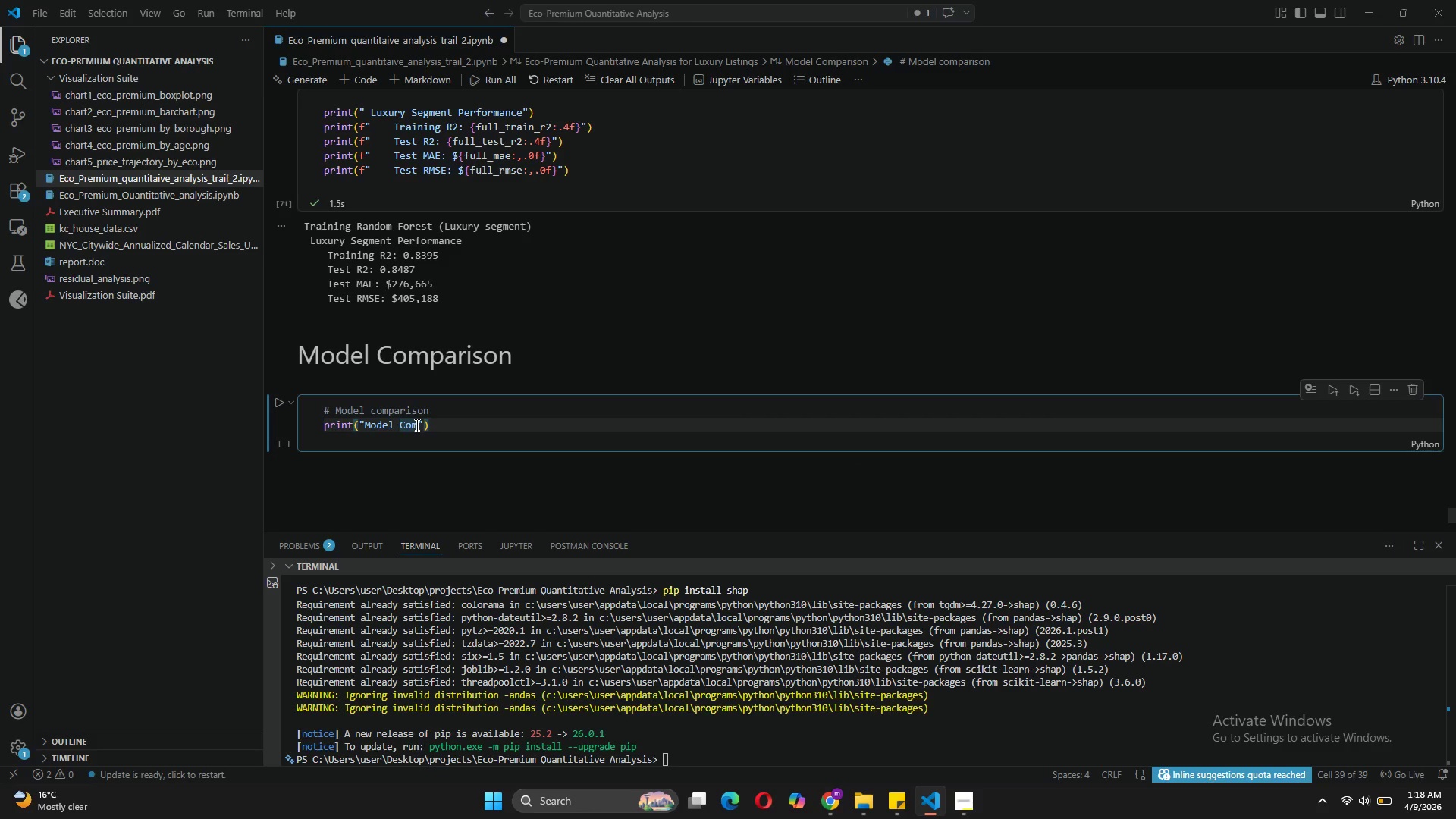 
type(parison )
key(Backspace)
type(: Full market vs Luxury Mar)
key(Backspace)
key(Backspace)
key(Backspace)
type(Segm)
key(Backspace)
type(ment)
 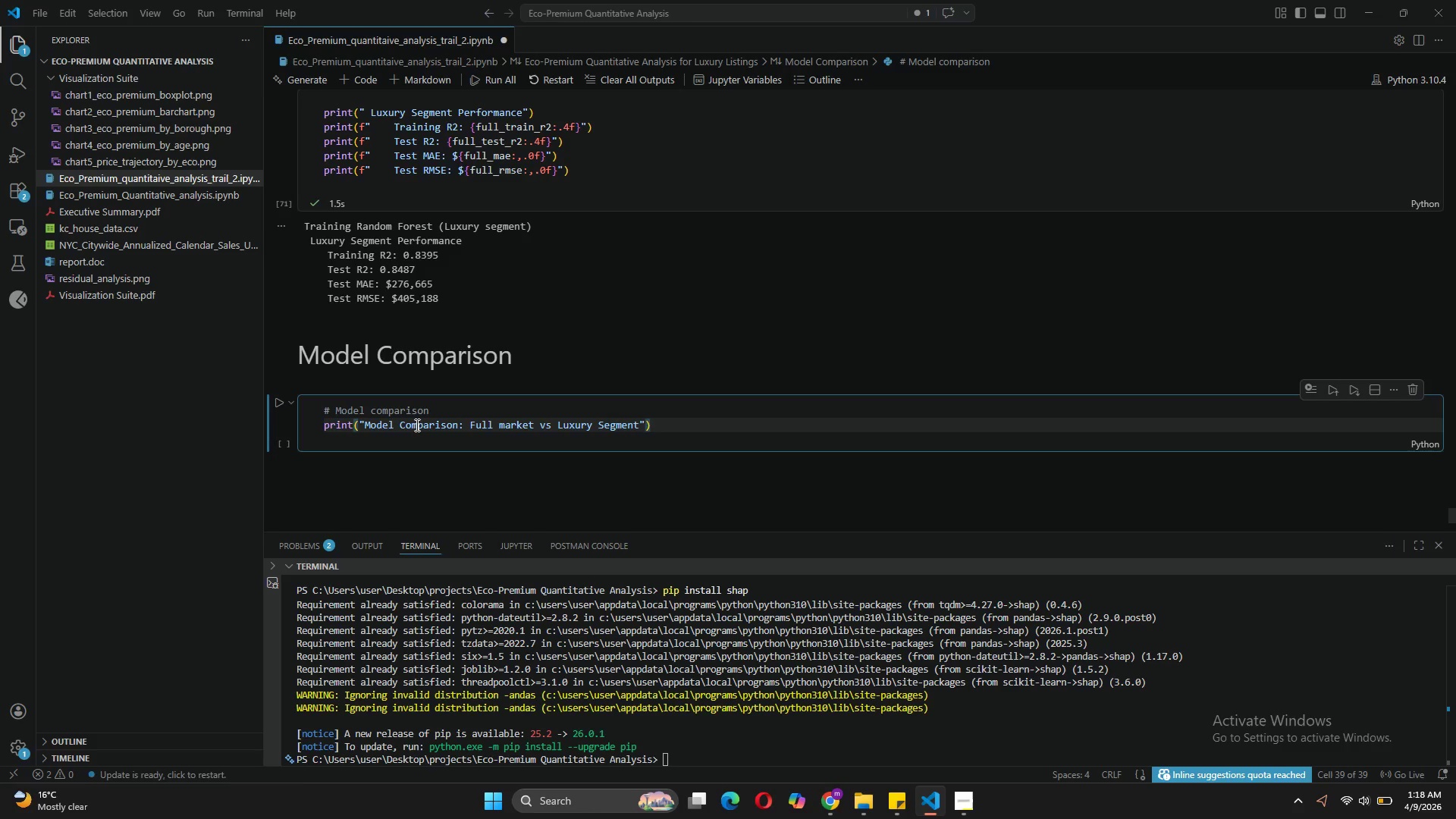 
key(ArrowRight)
 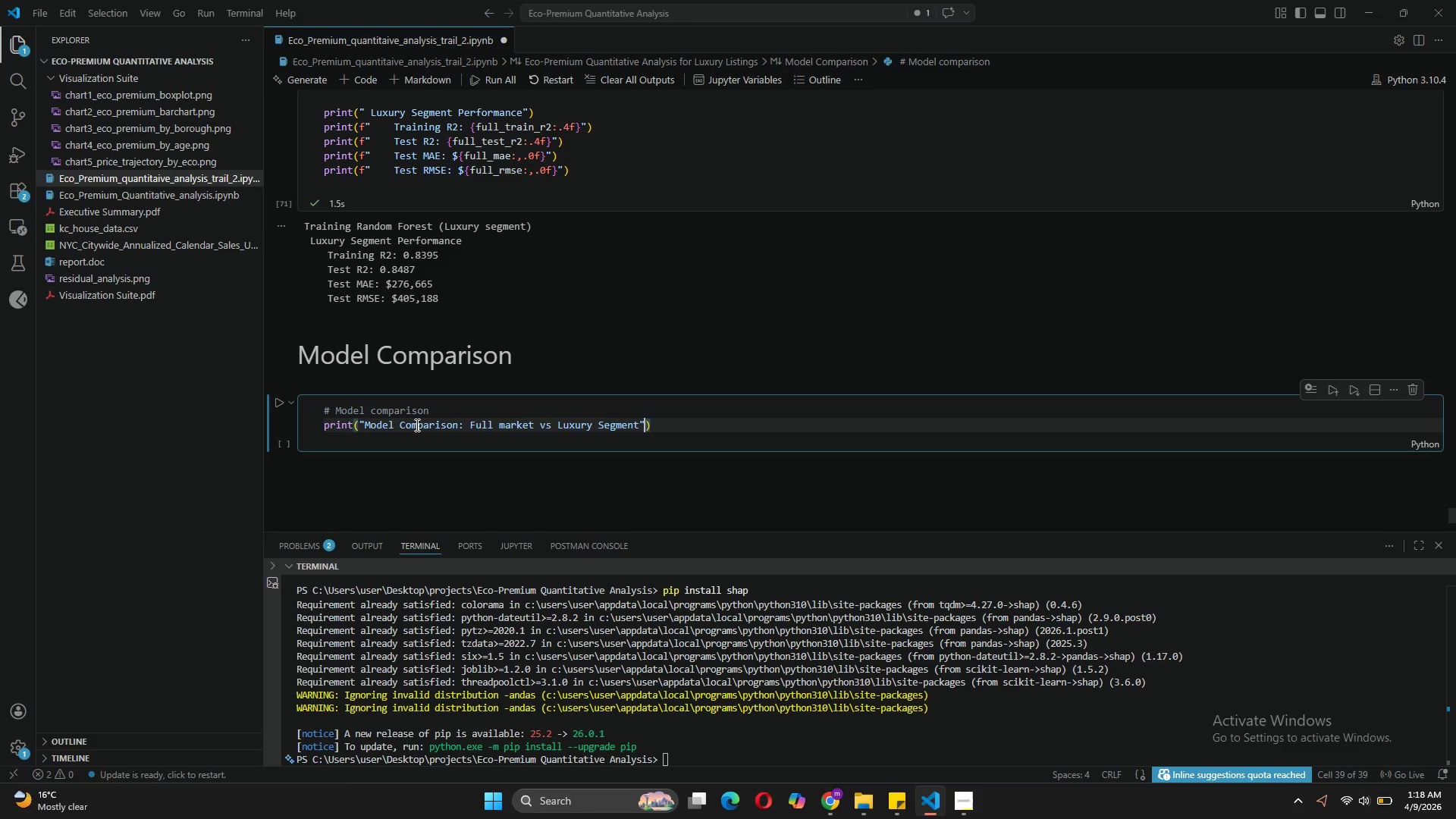 
key(ArrowRight)
 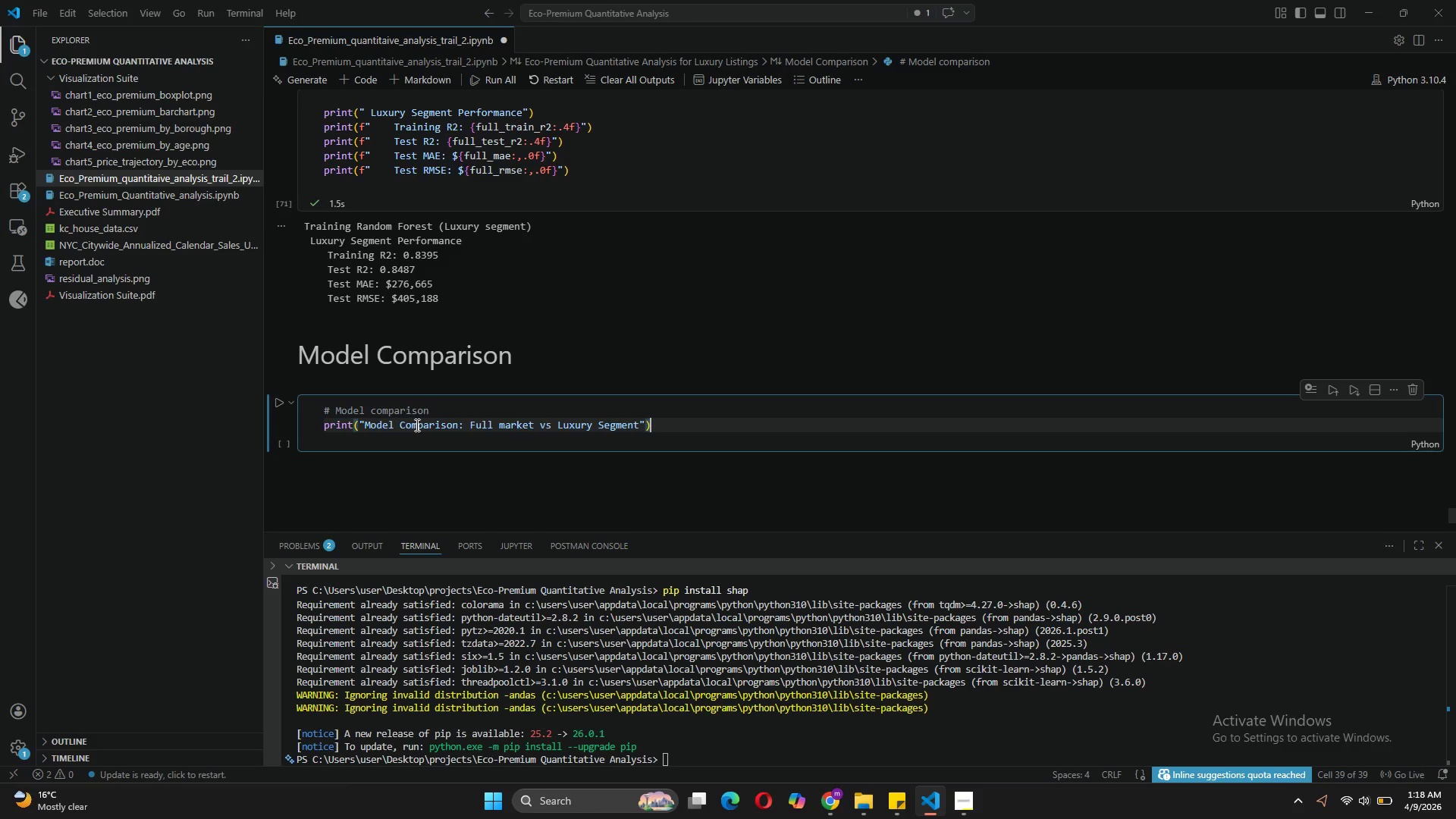 
key(Enter)
 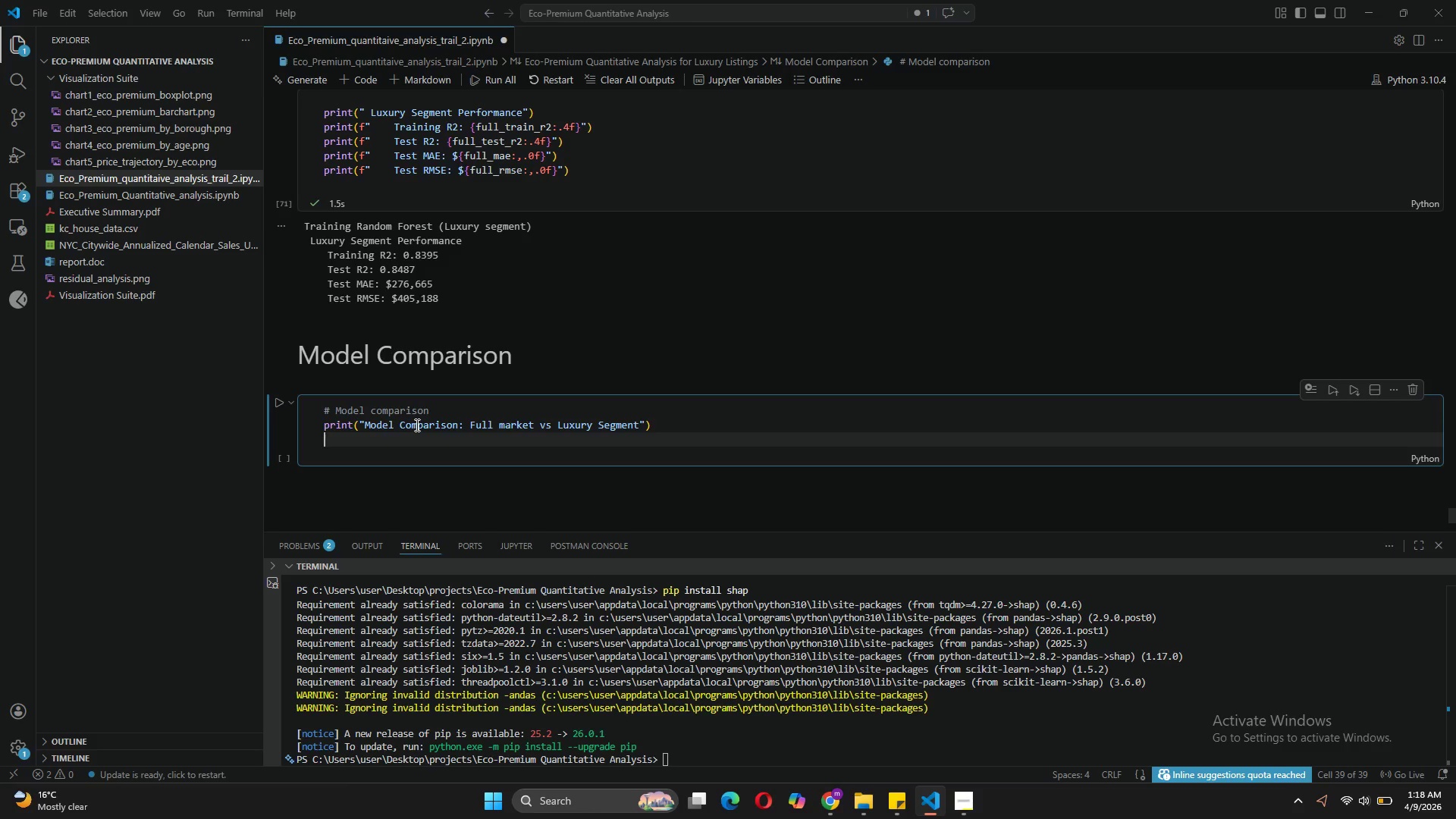 
key(Enter)
 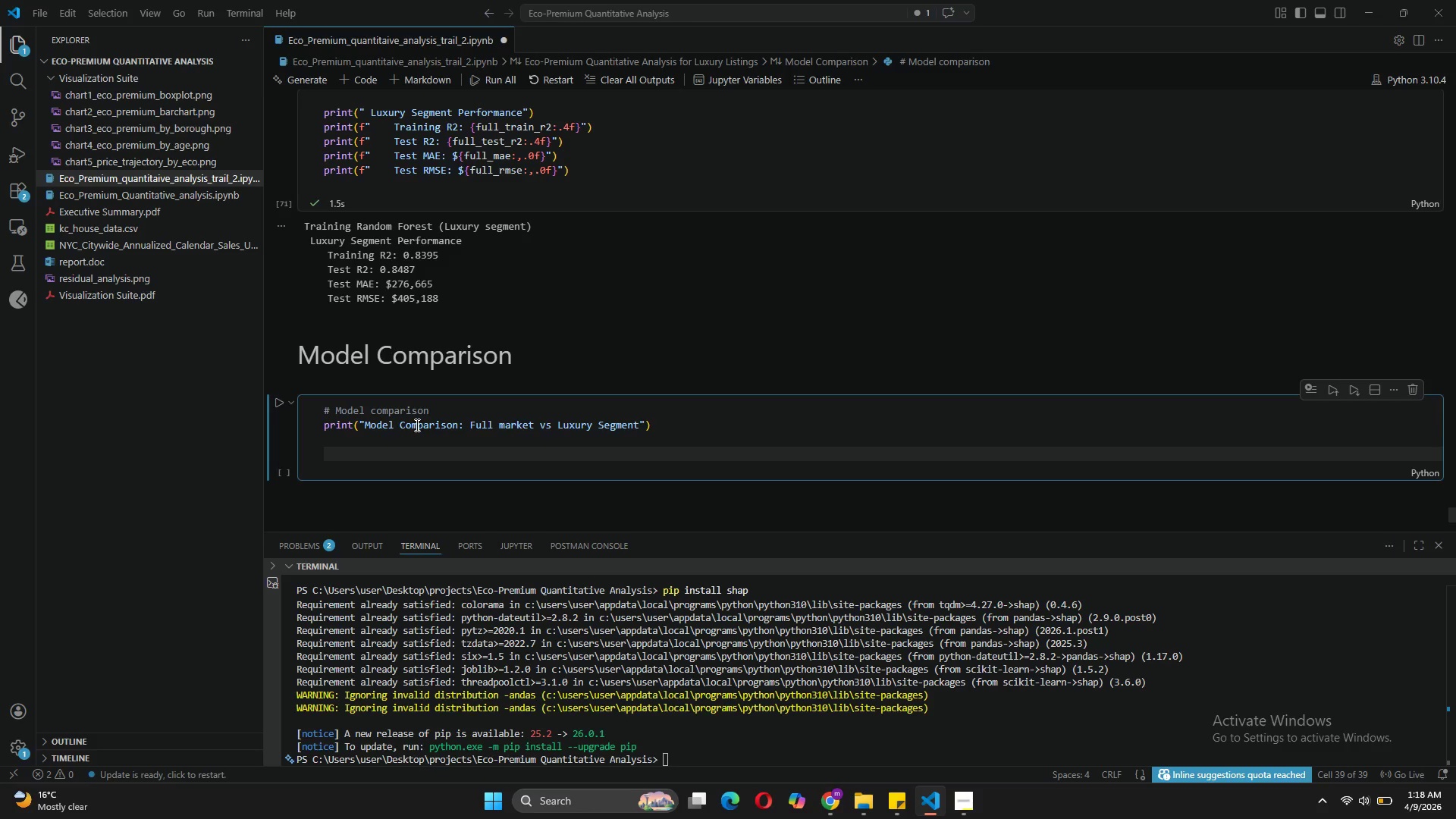 
type(comparison_data = [)
 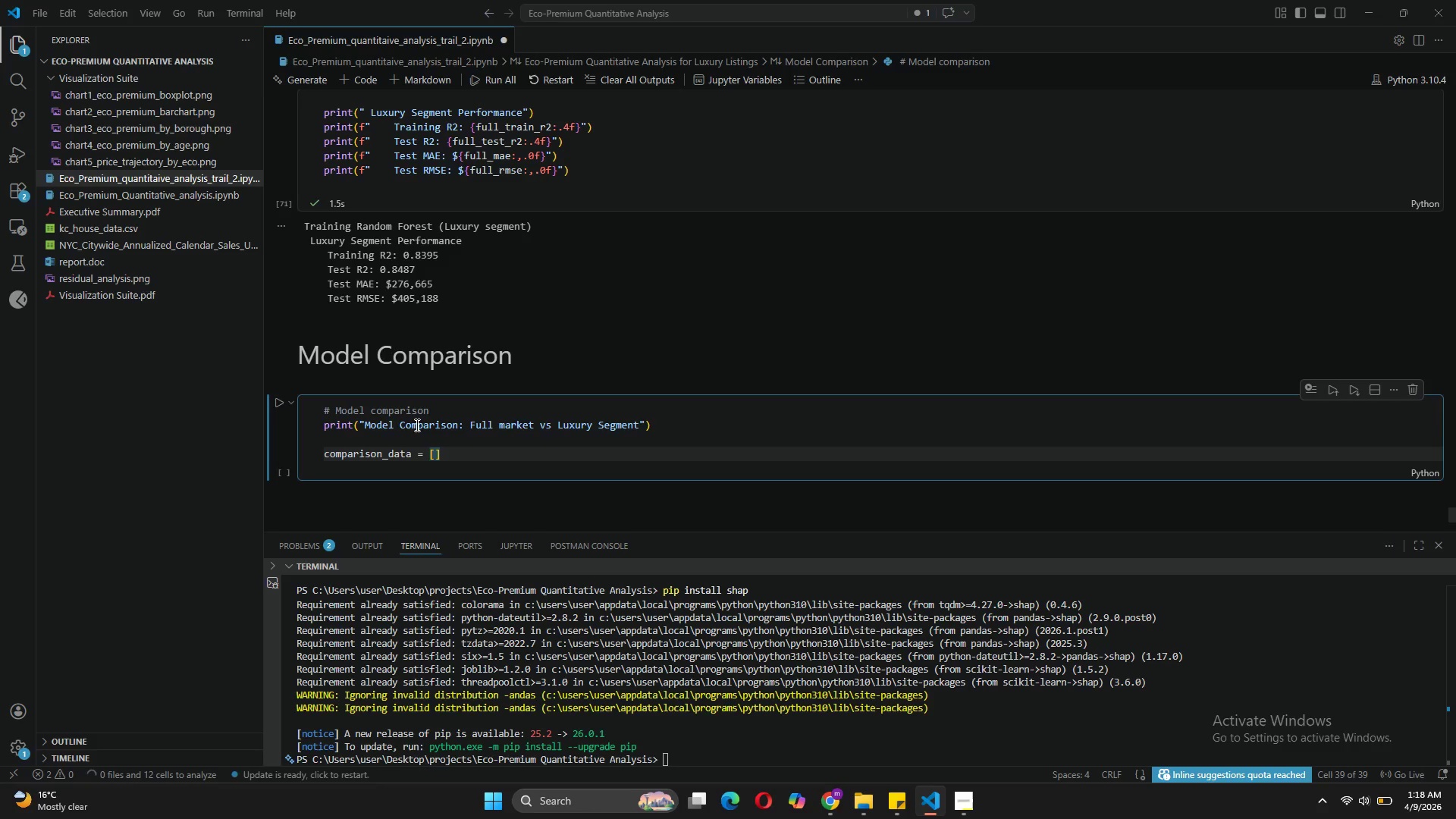 
key(Enter)
 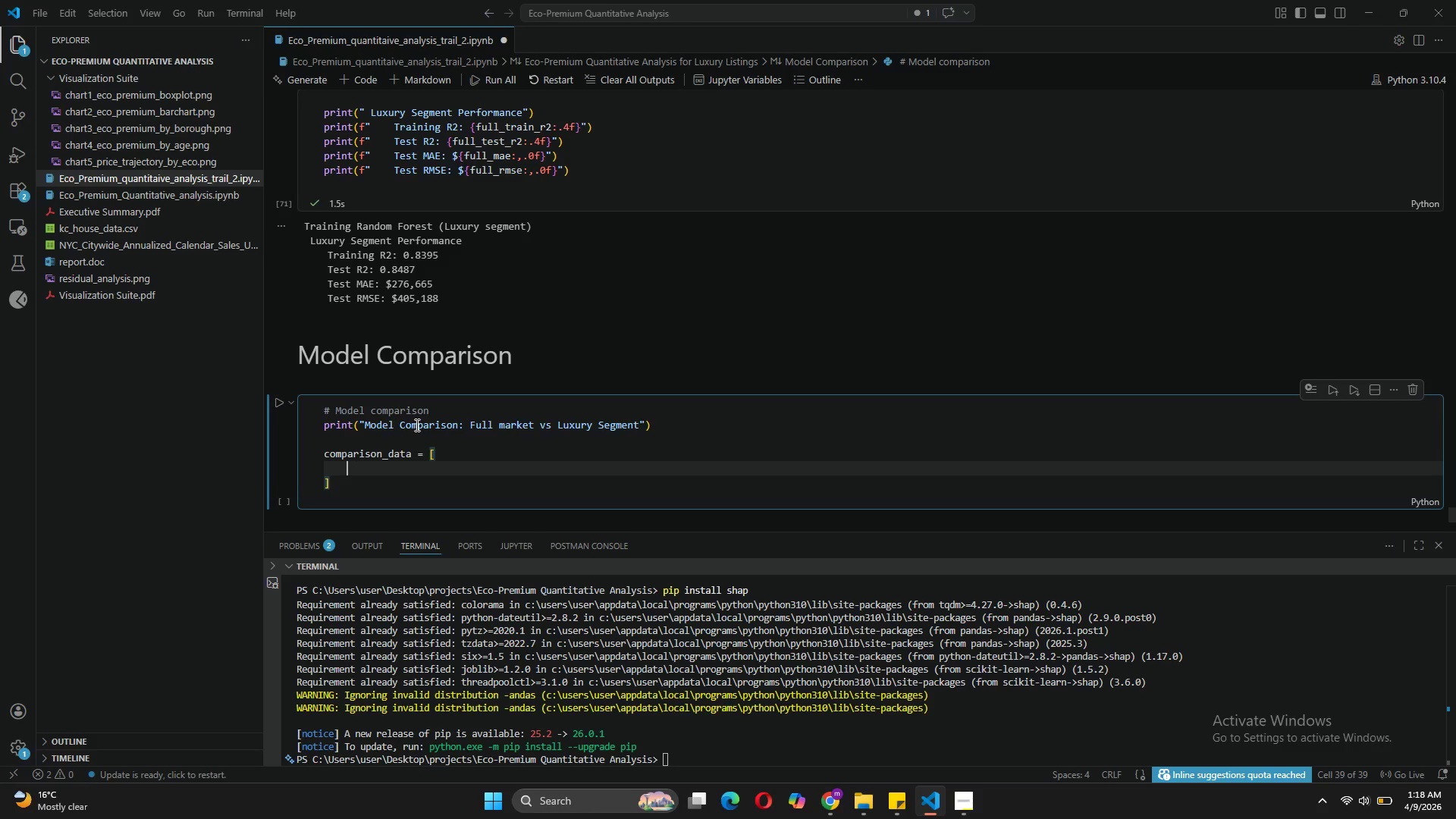 
key(Shift+BracketLeft)
 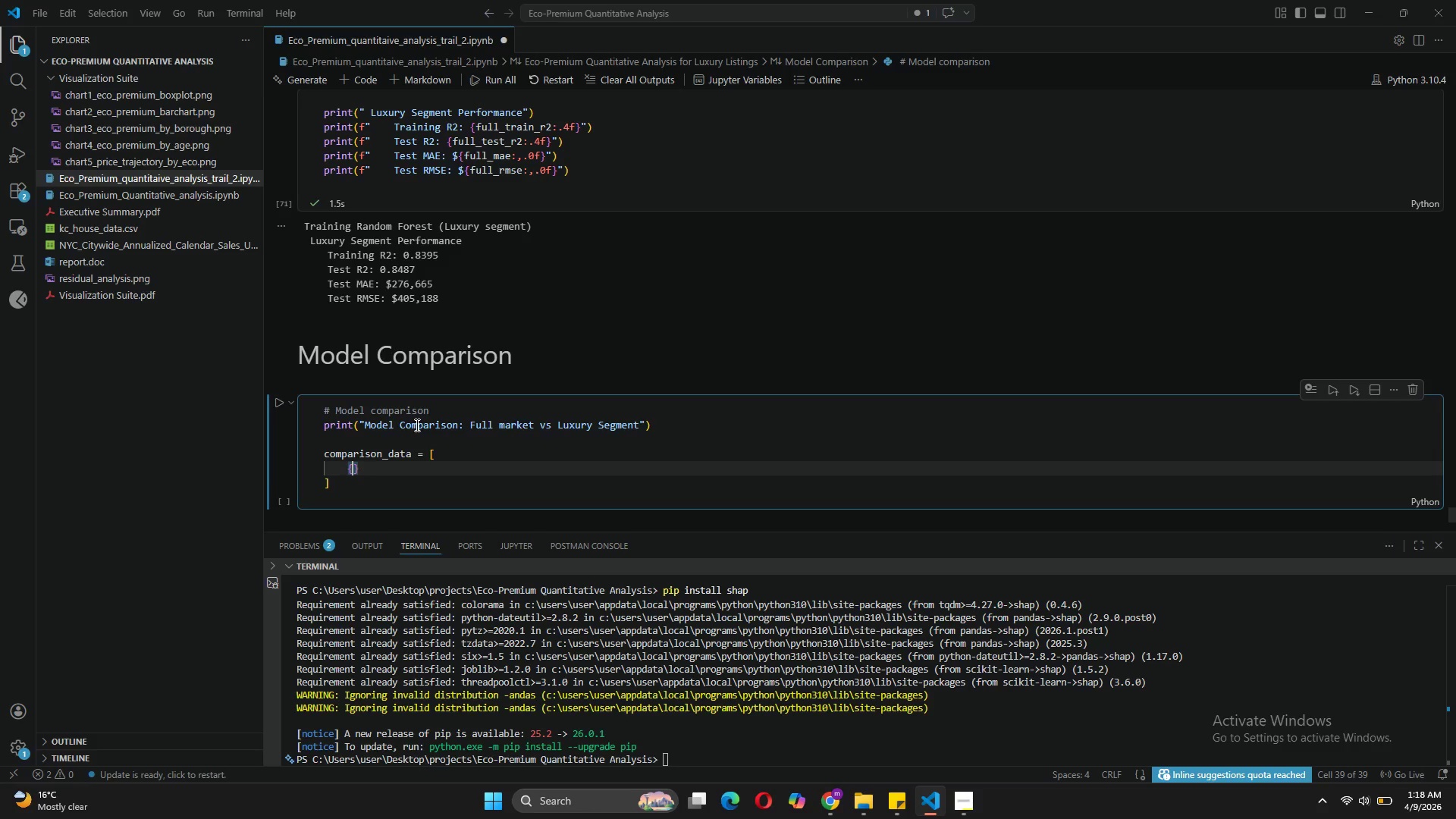 
key(Enter)
 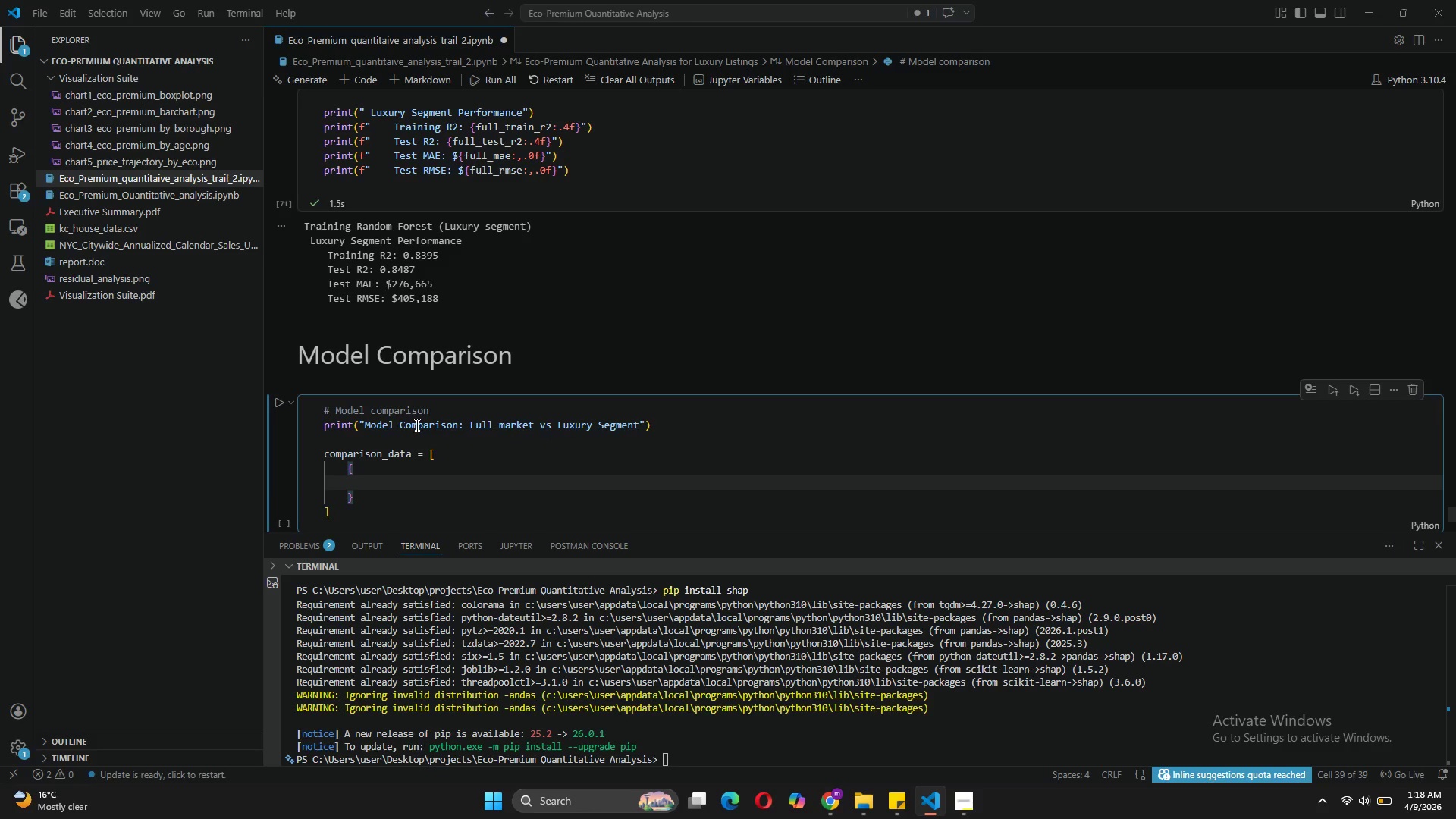 
type('Model)
 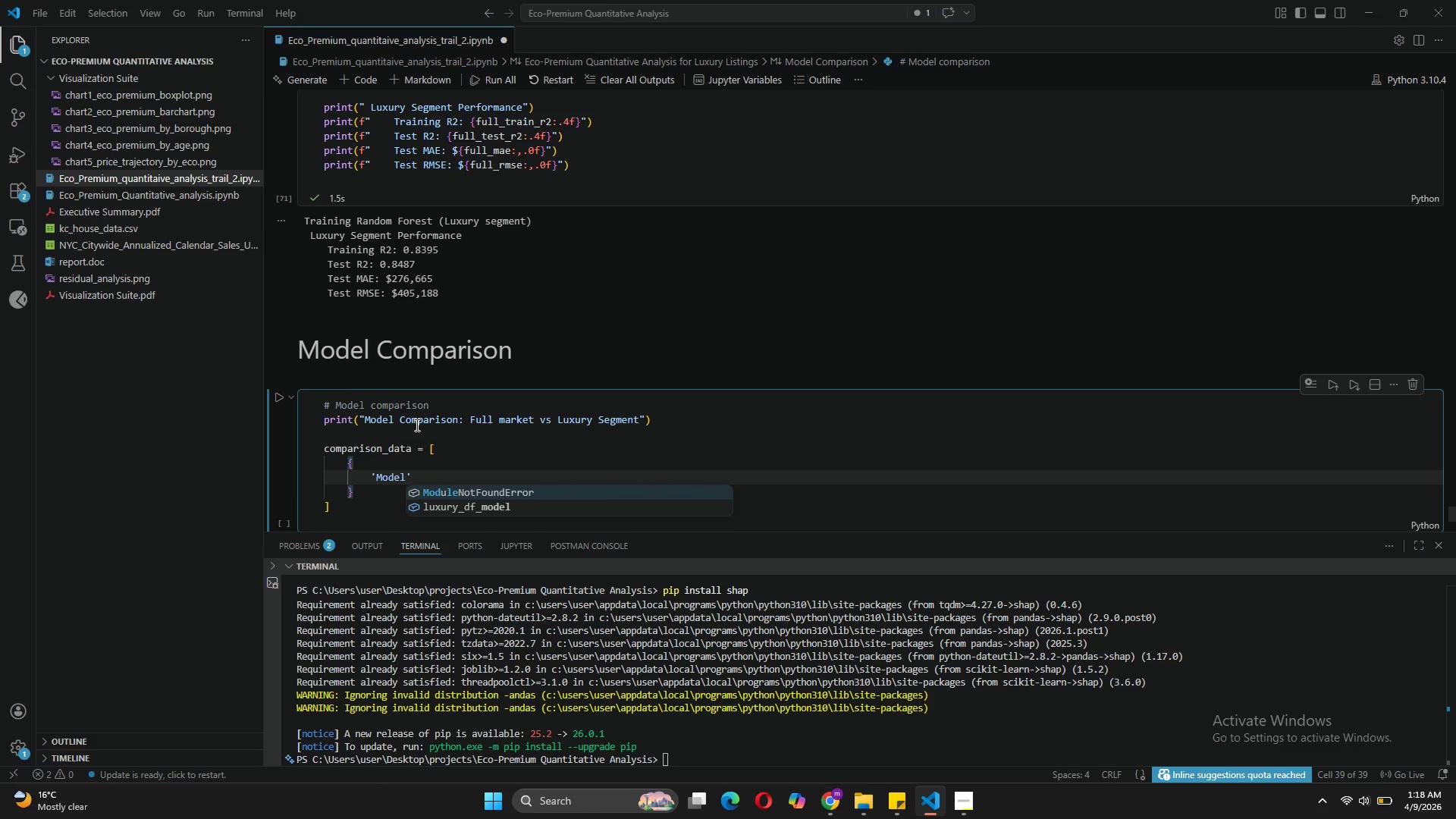 
key(ArrowRight)
 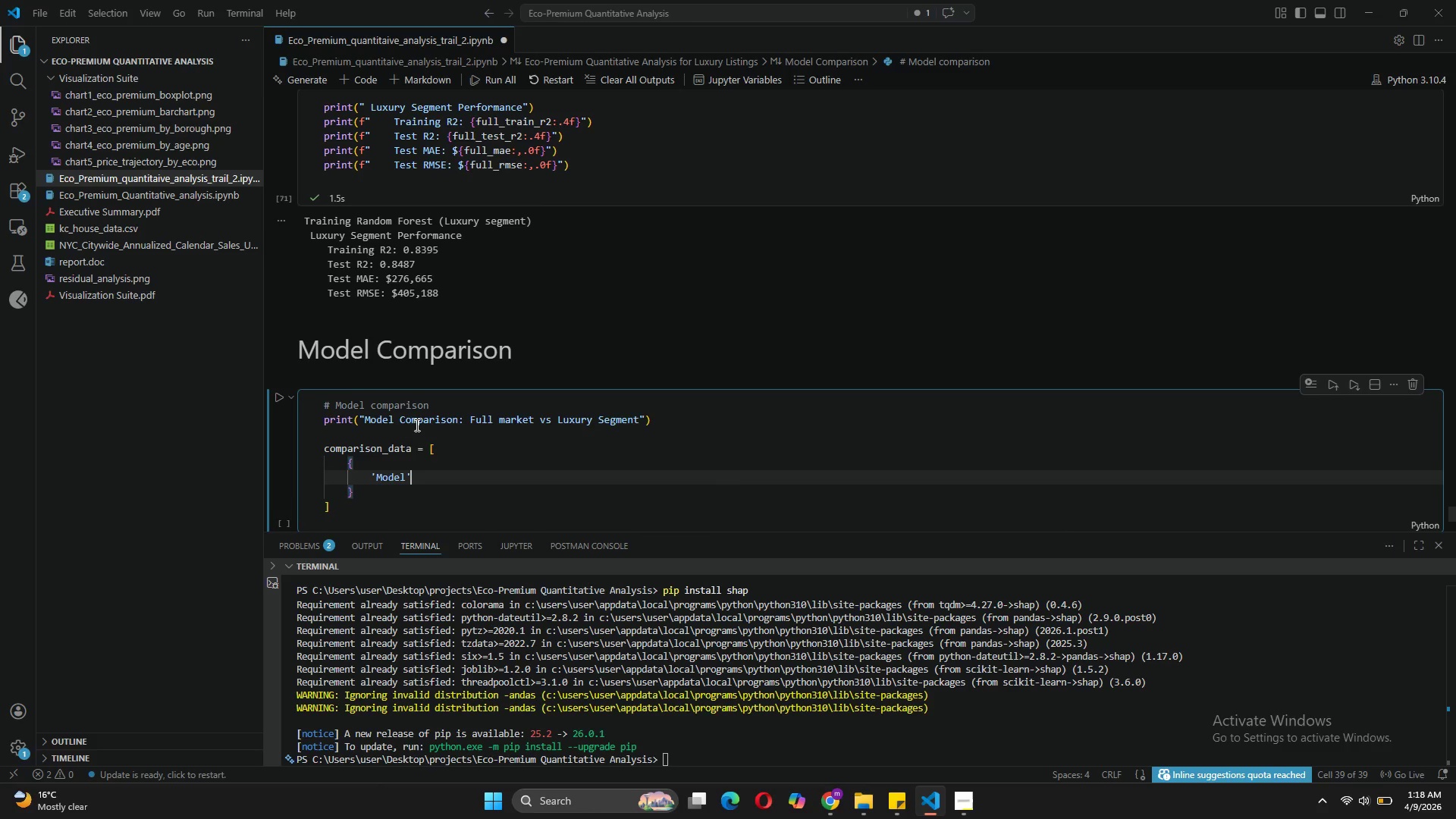 
type(: 'Full Market)
 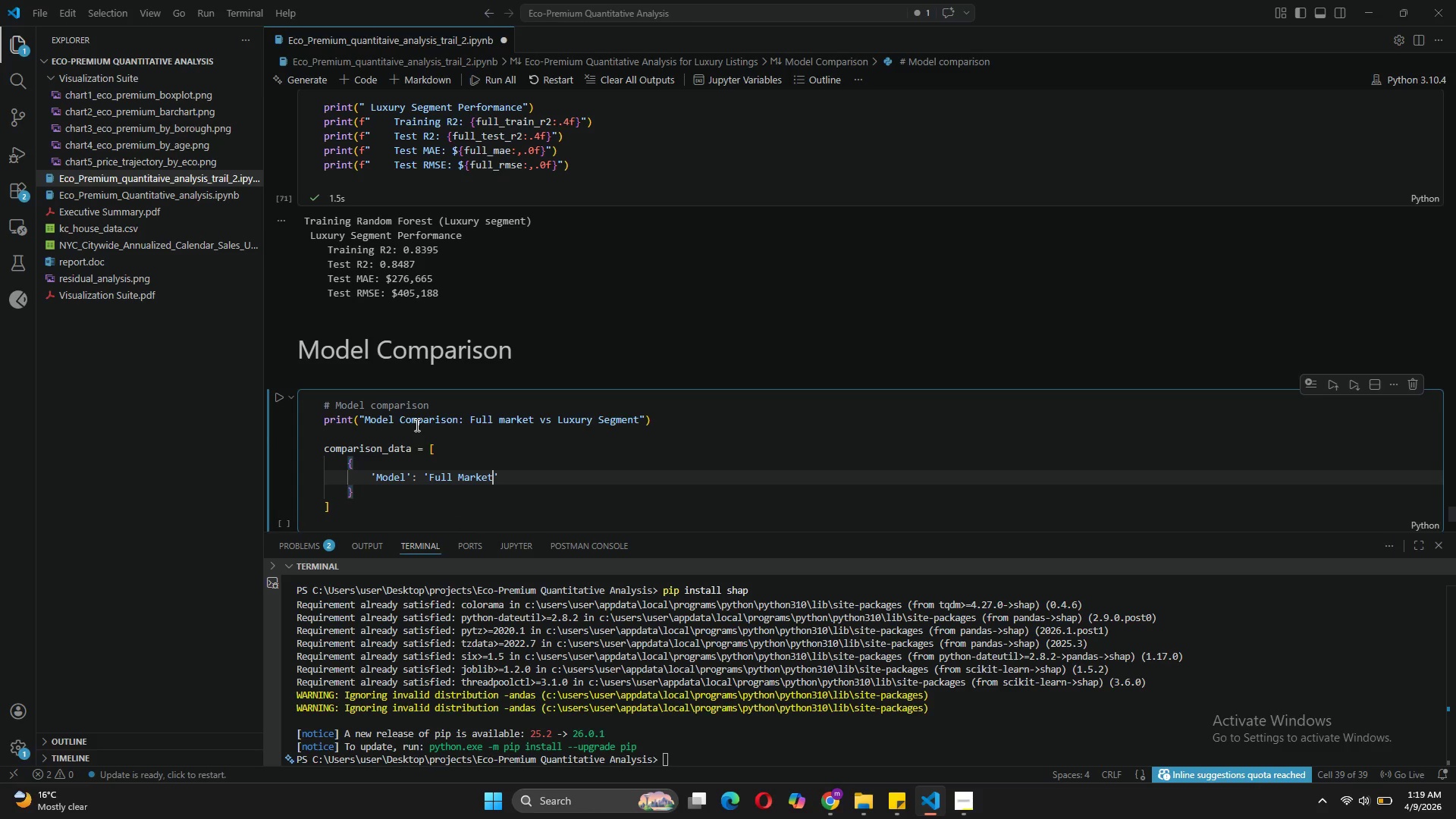 
key(ArrowRight)
 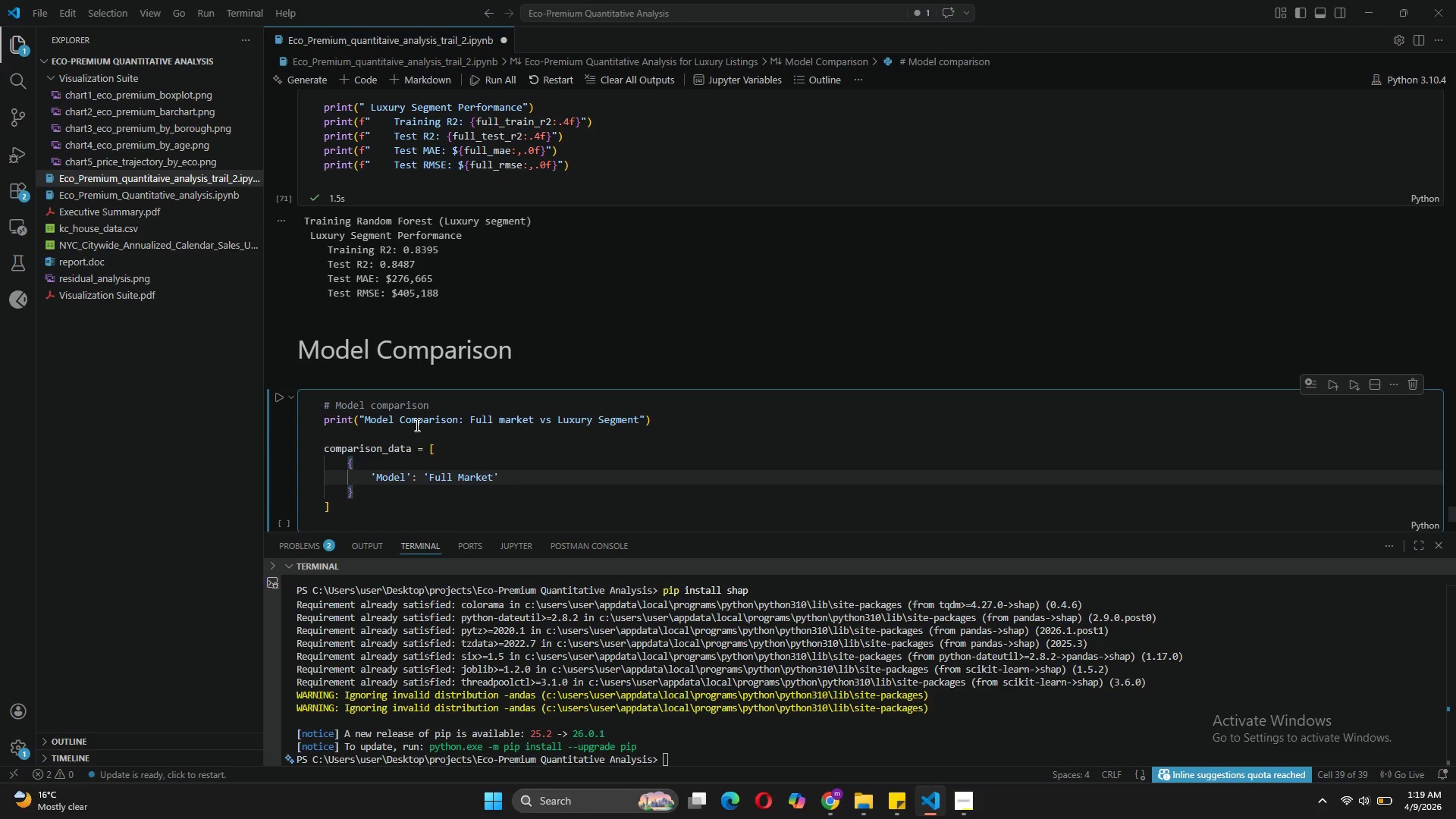 
key(Comma)
 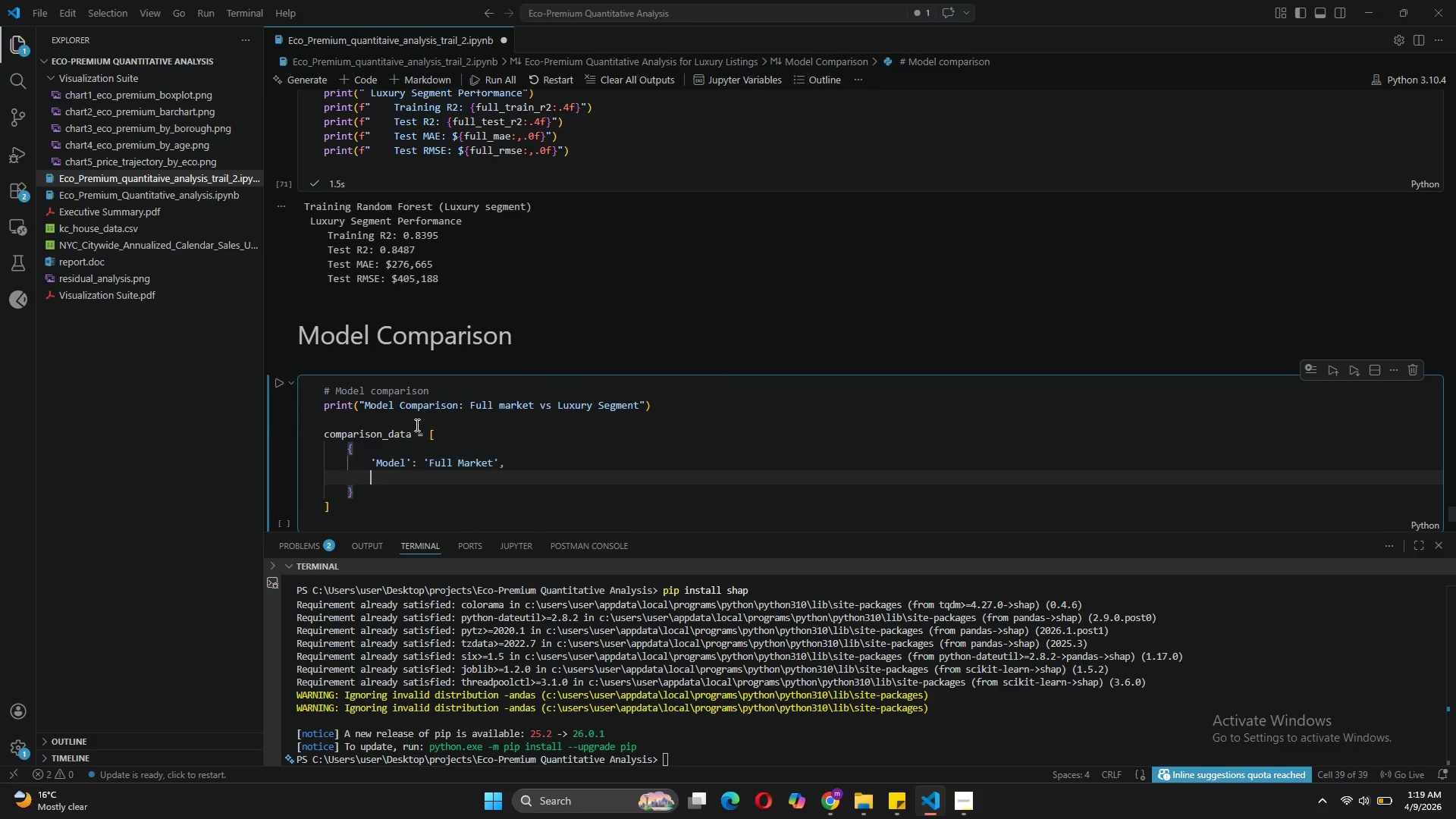 
key(Enter)
 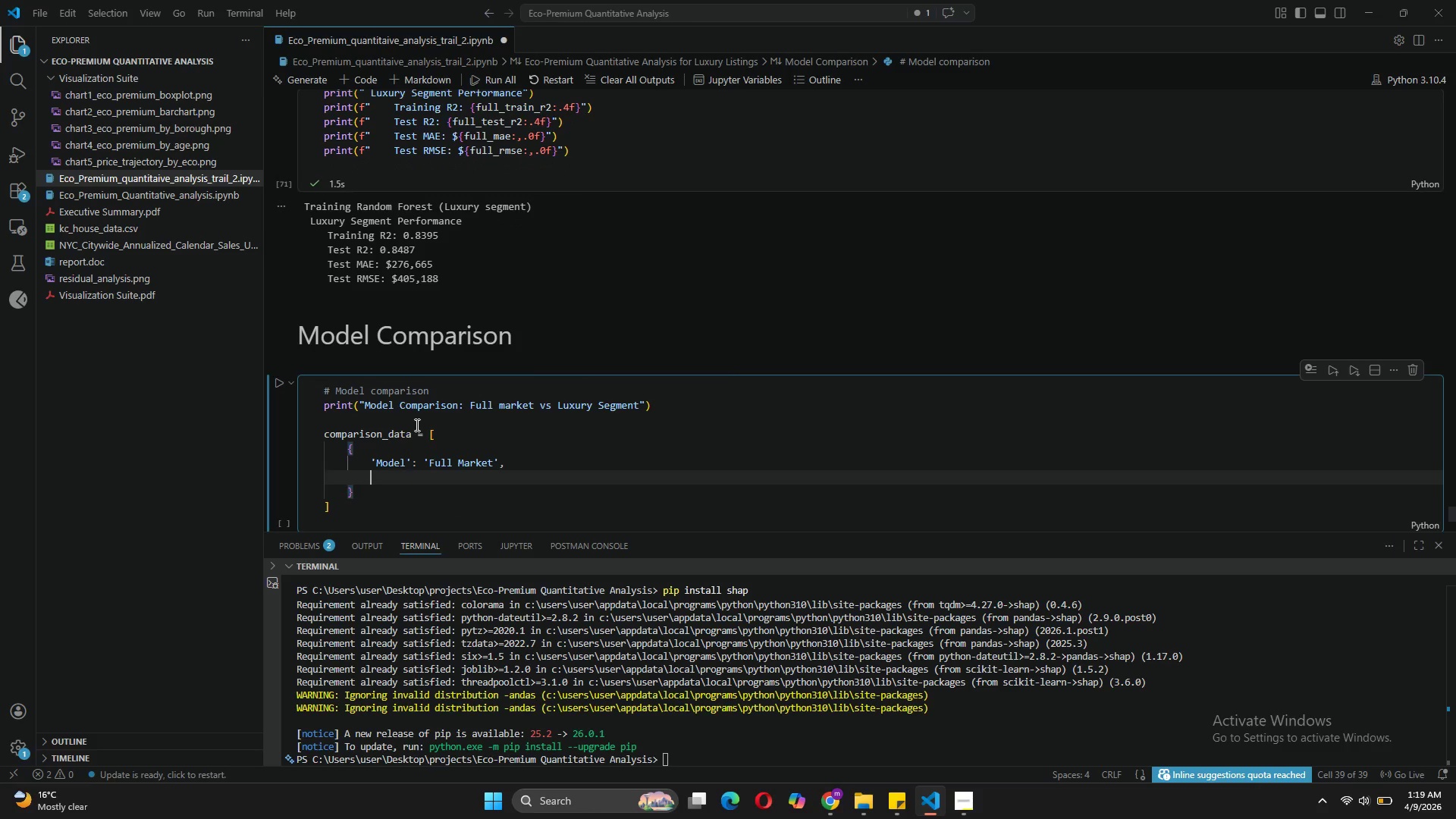 
type('Test R2)
 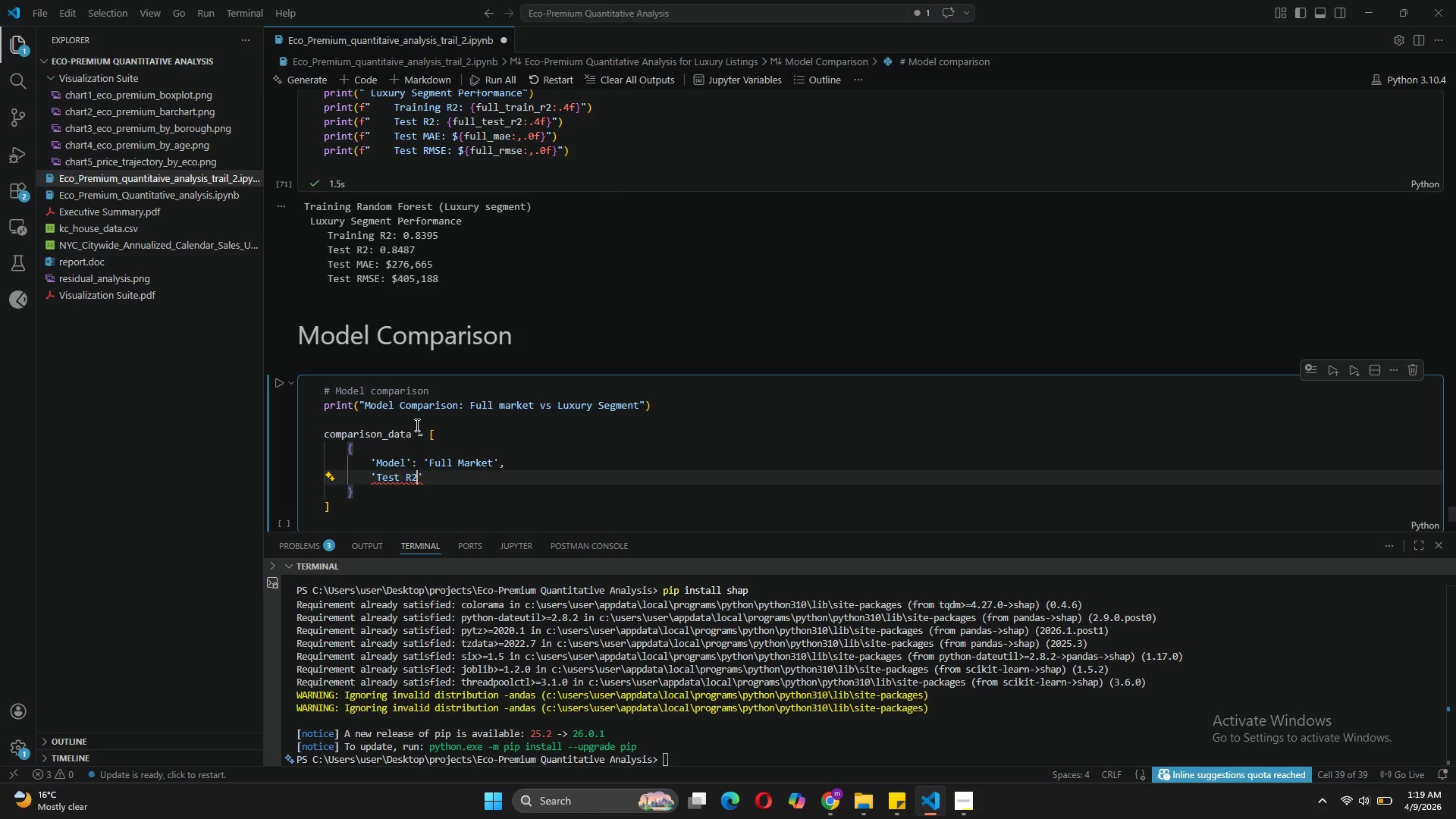 
key(ArrowRight)
 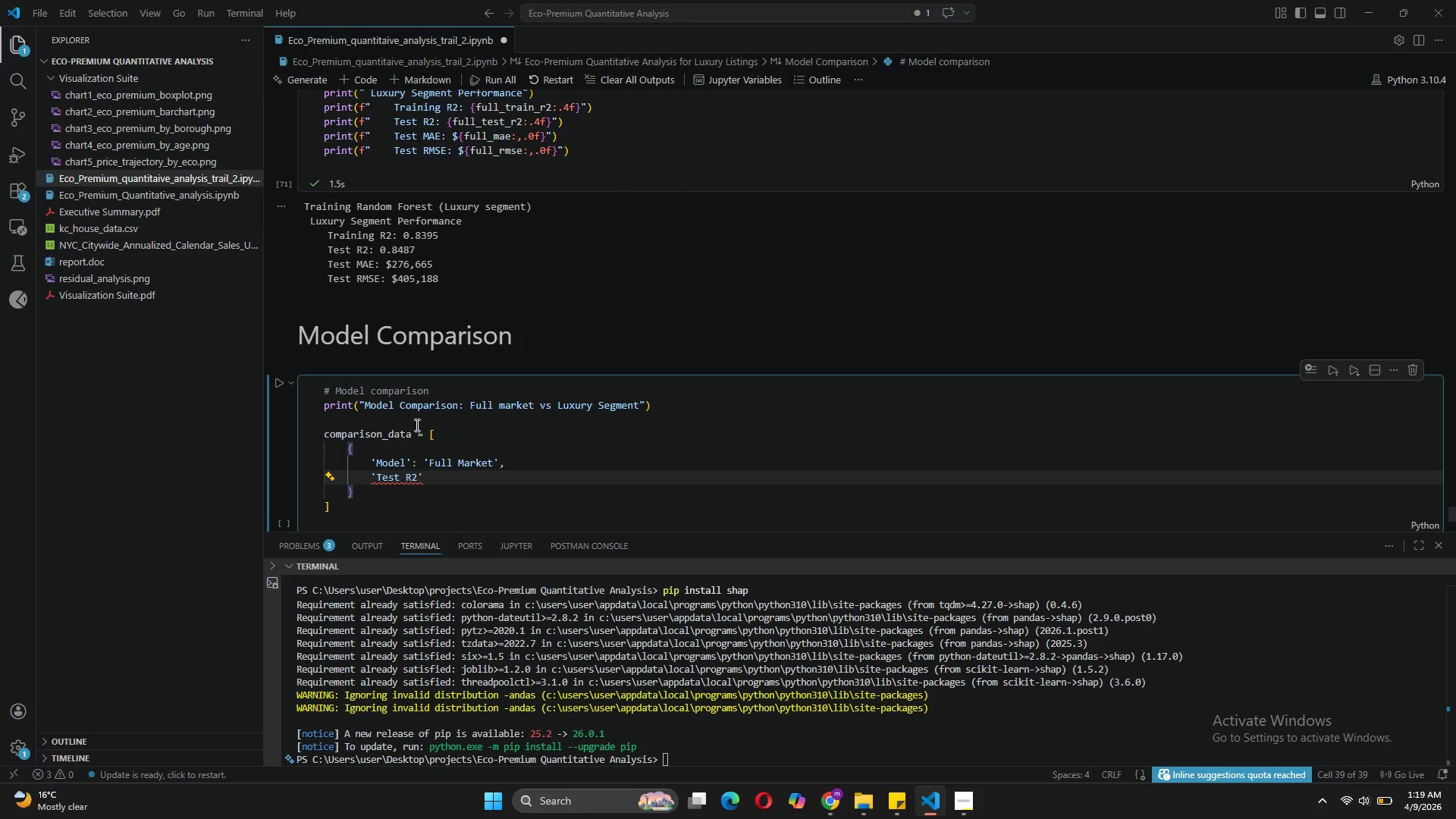 
type(: f"{full_)
 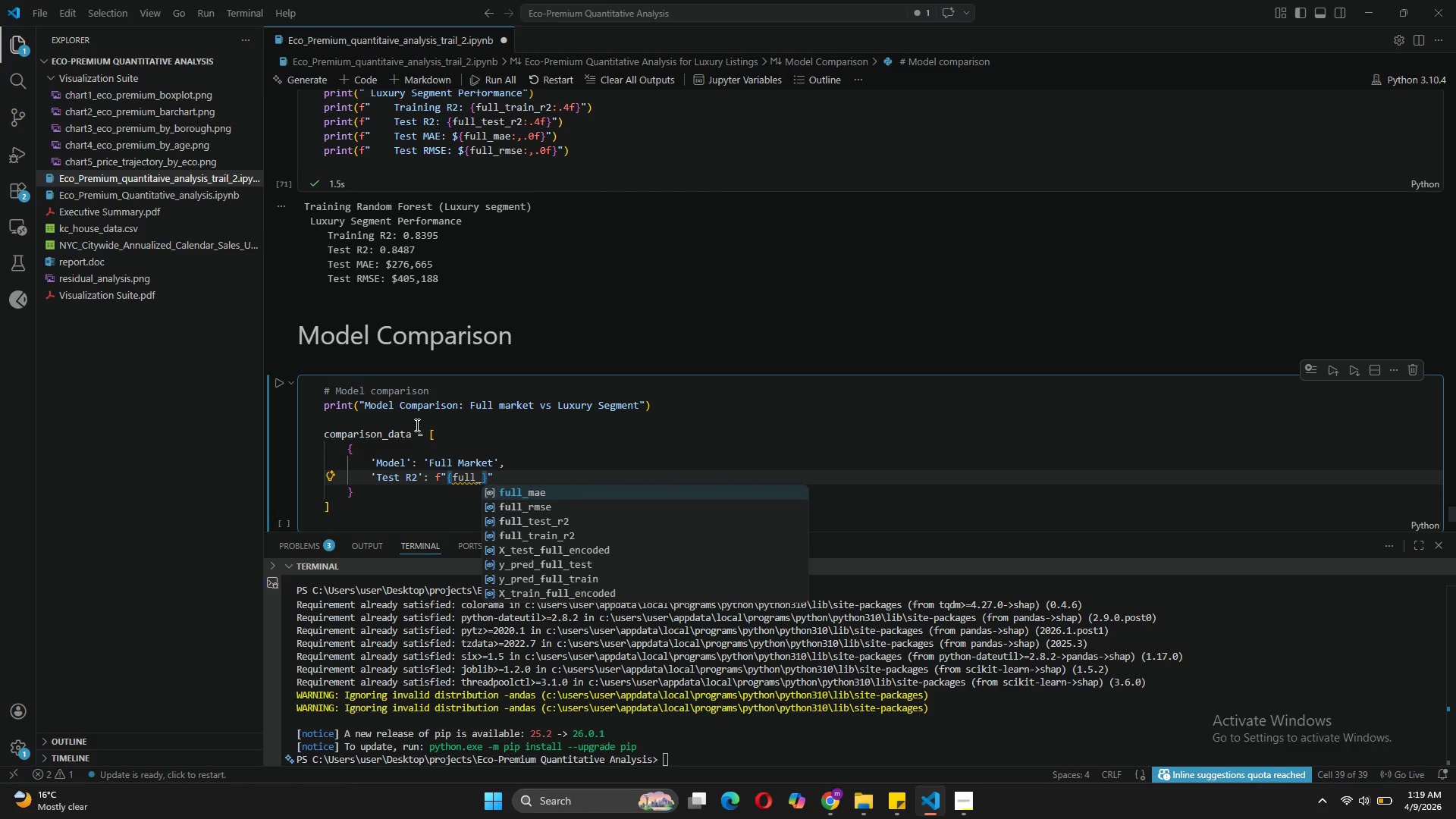 
key(ArrowDown)
 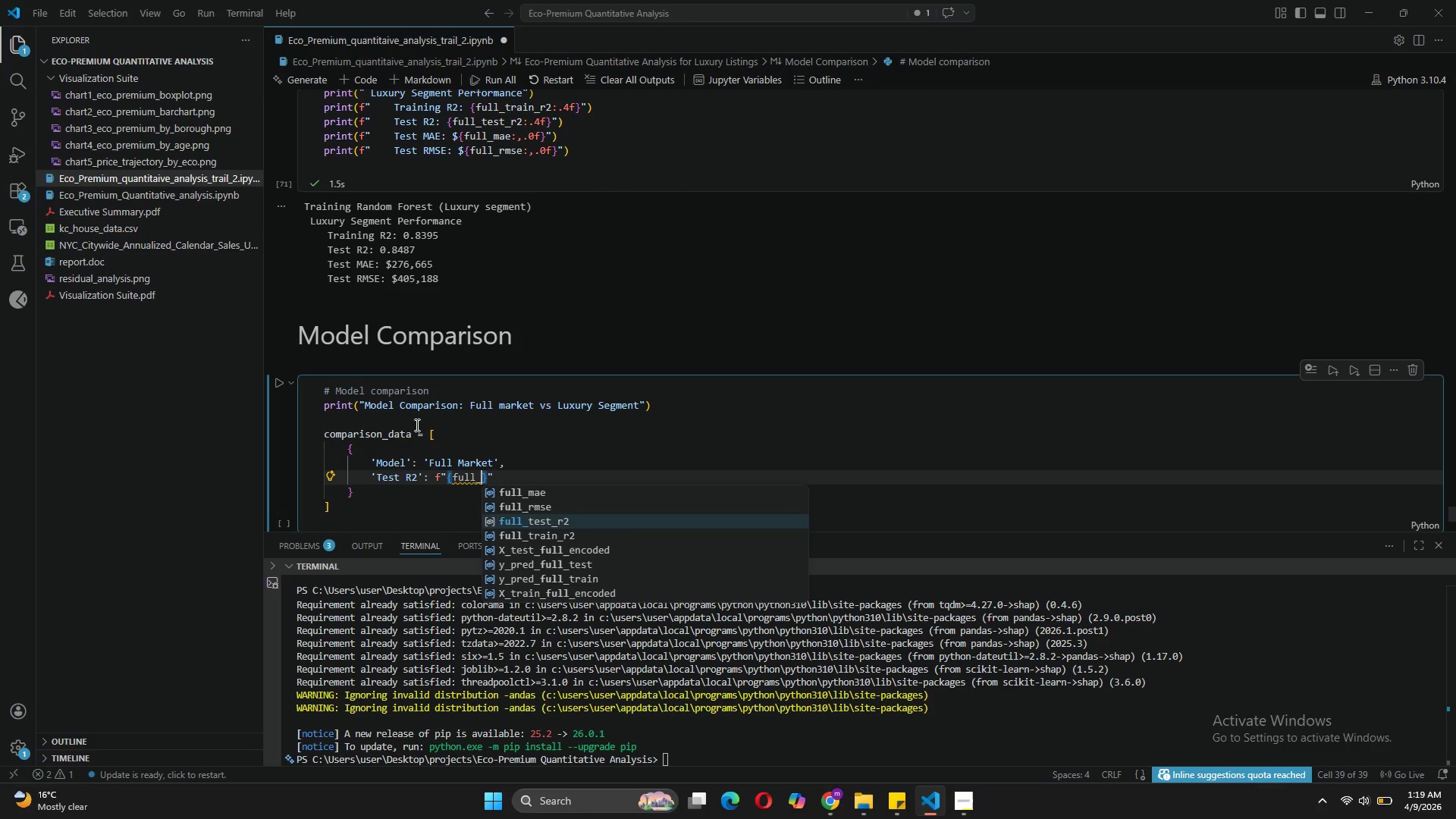 
key(ArrowDown)
 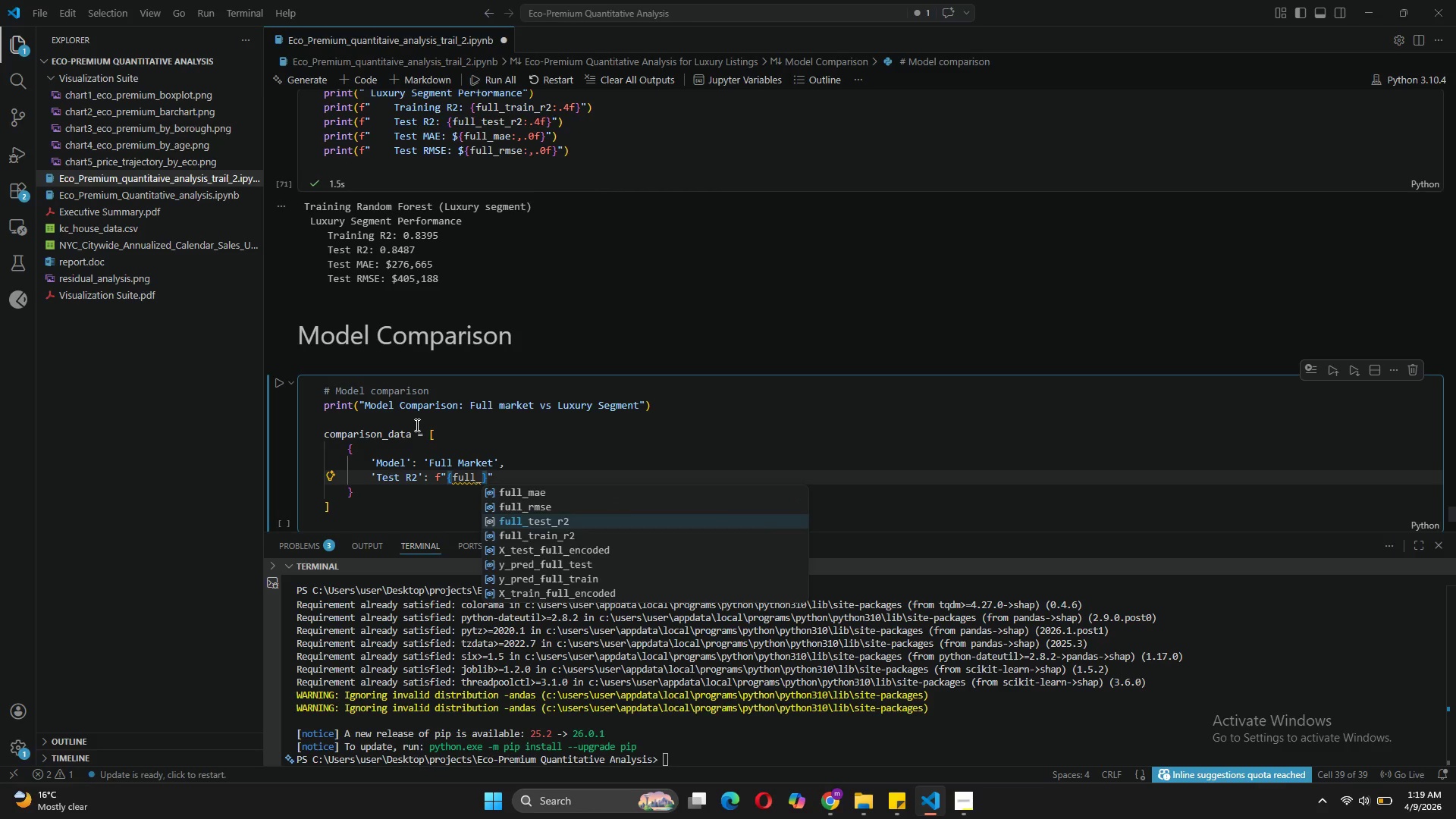 
key(Tab)
type(:.4f)
 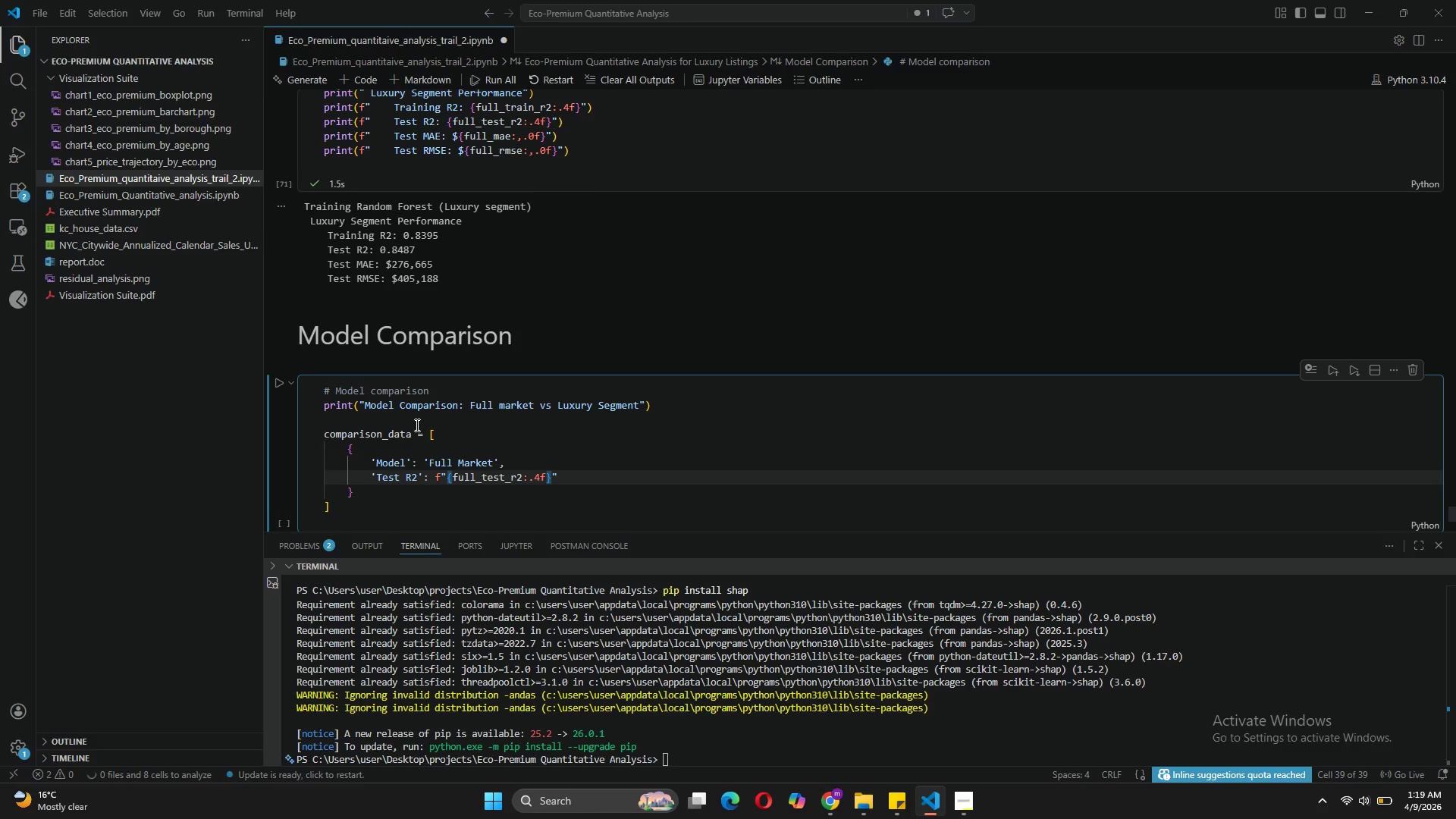 
key(ArrowRight)
 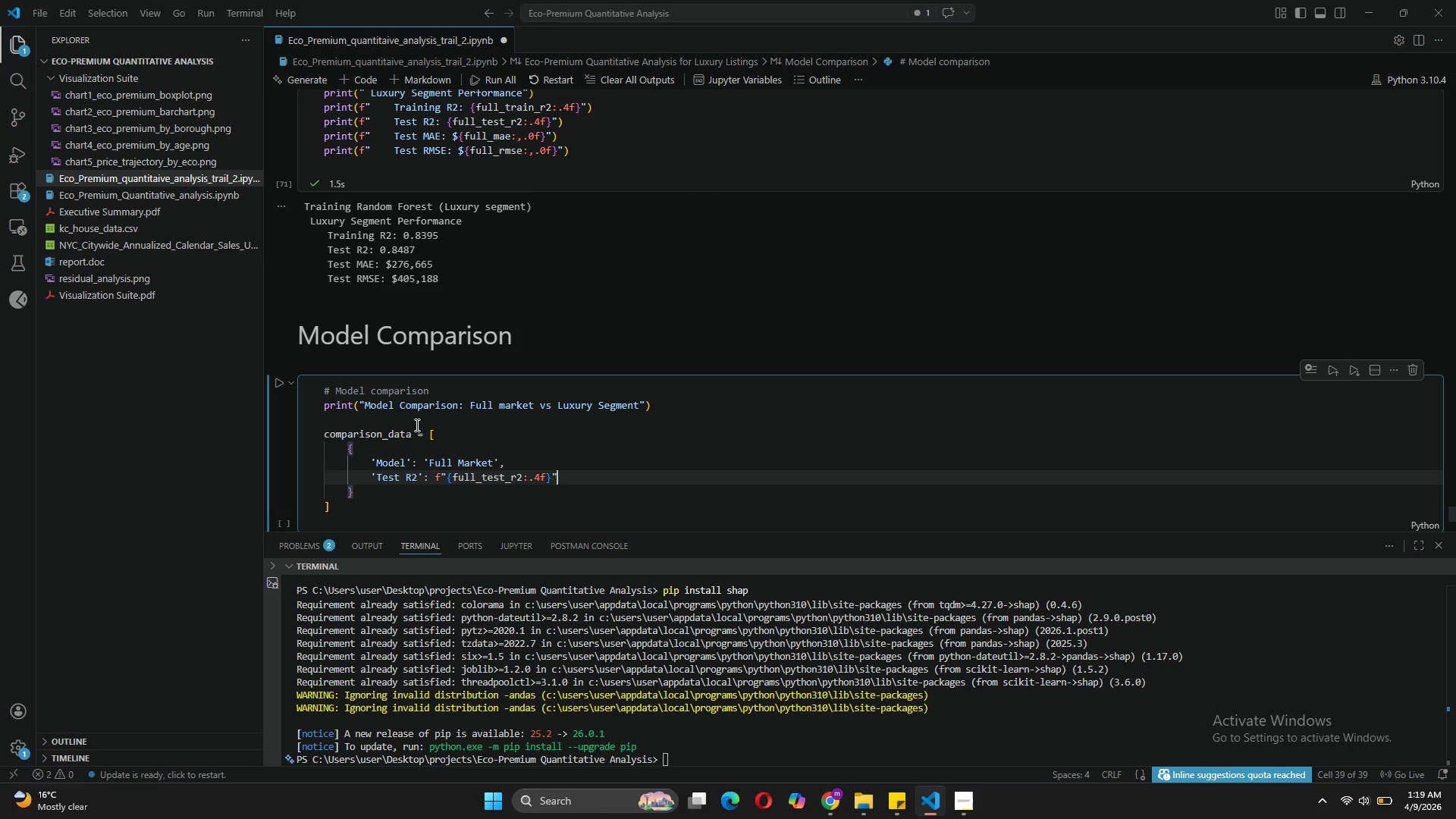 
key(ArrowRight)
 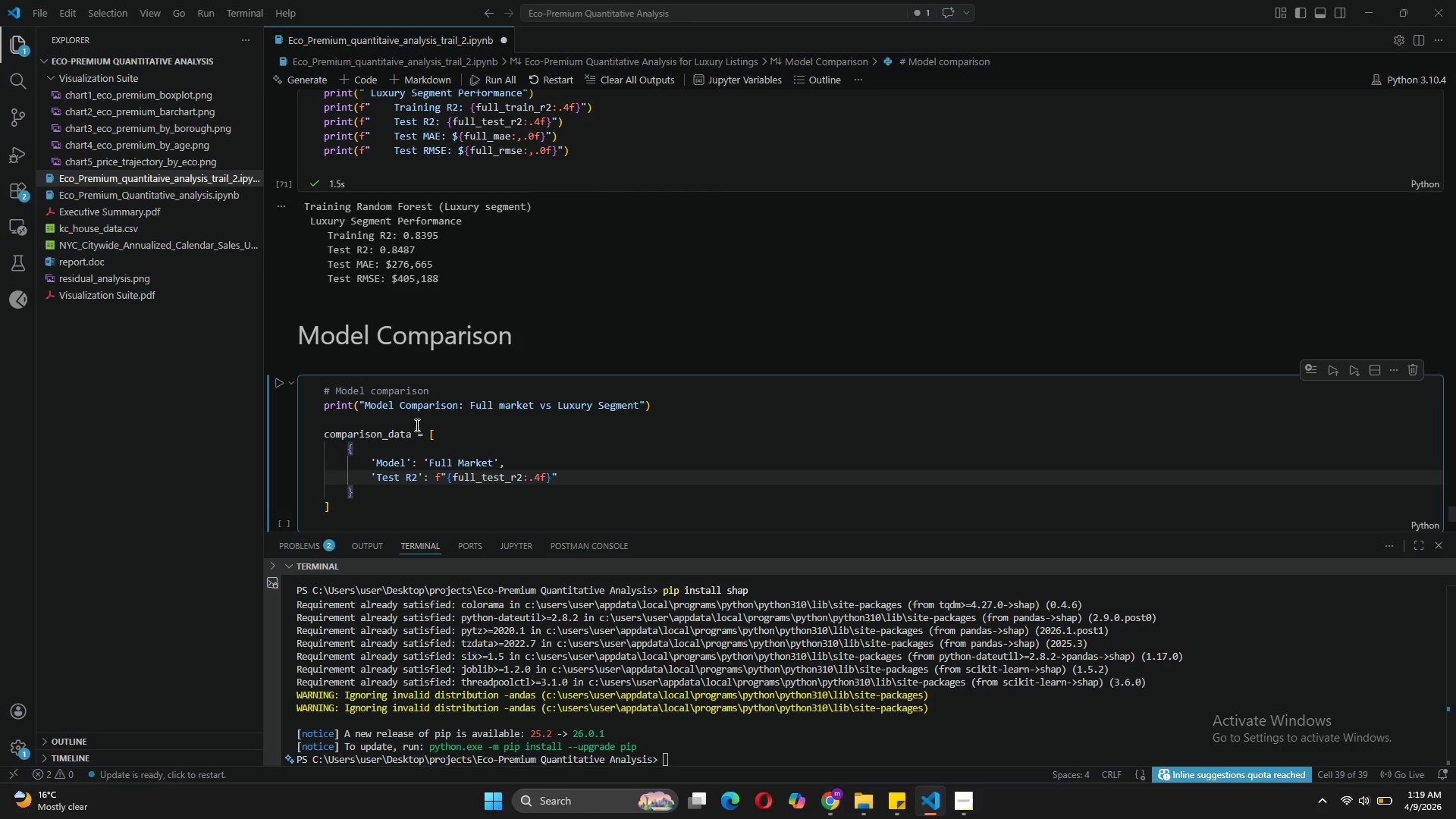 
key(Comma)
 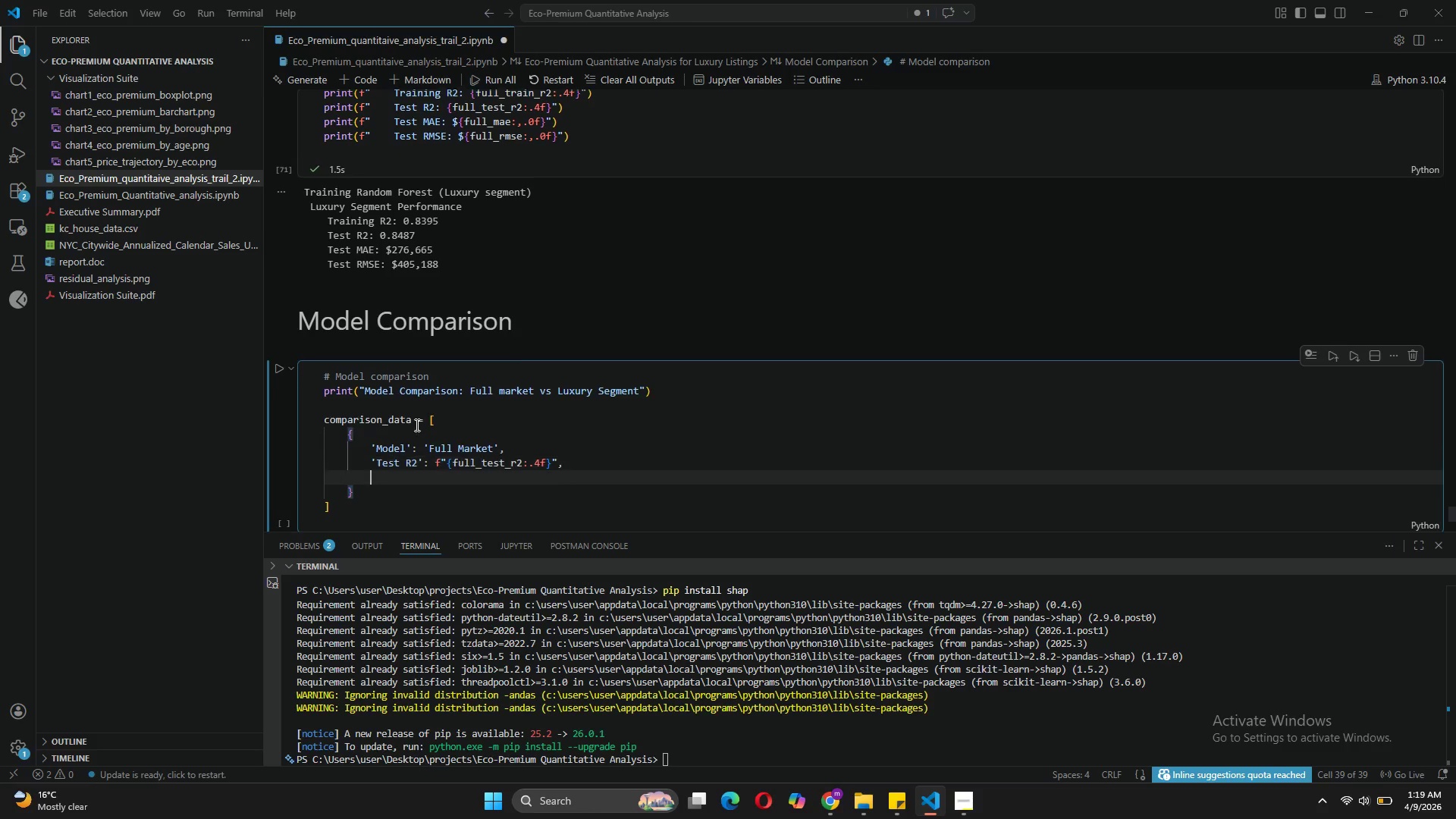 
key(Enter)
 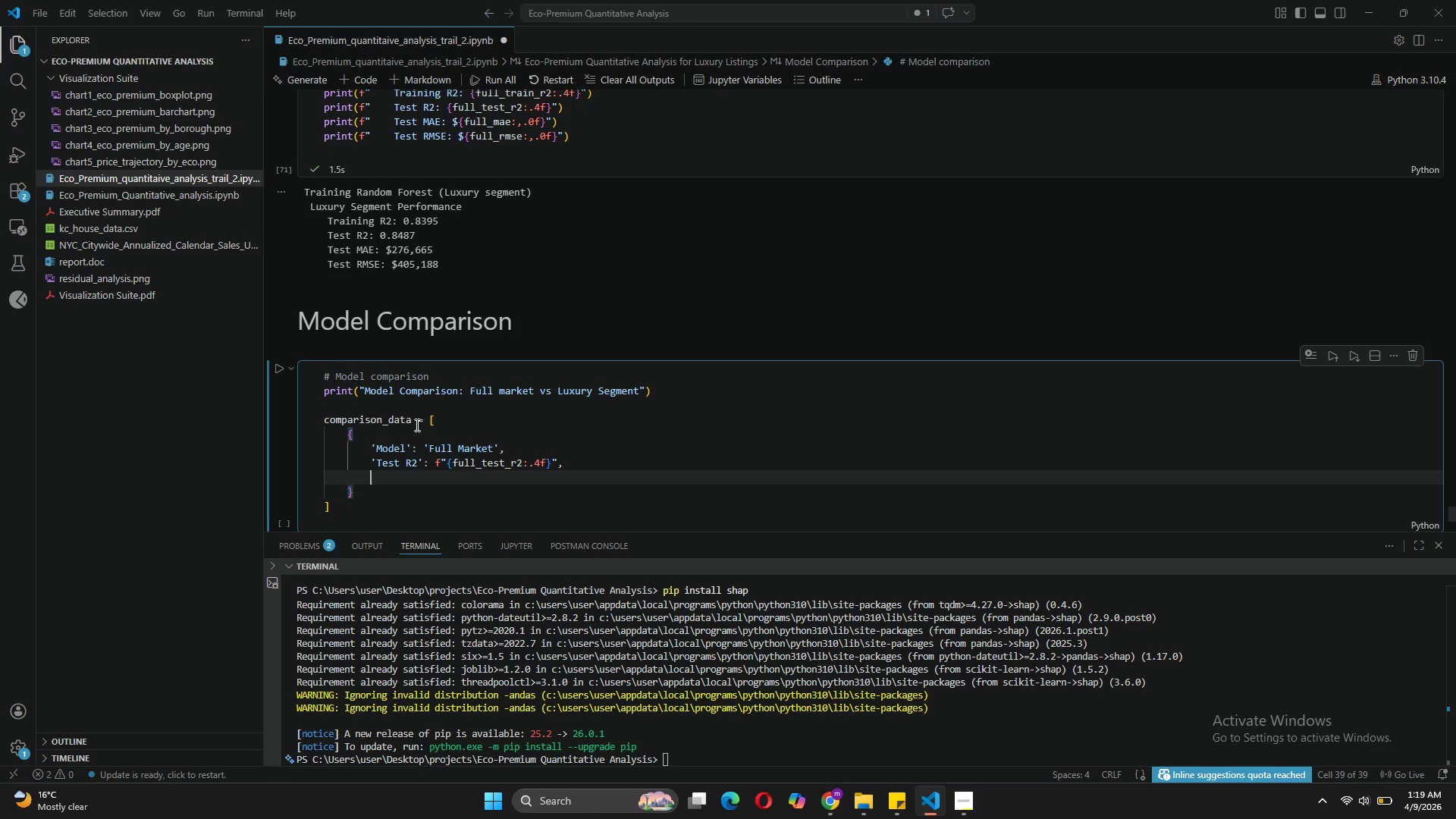 
type('MAE)
 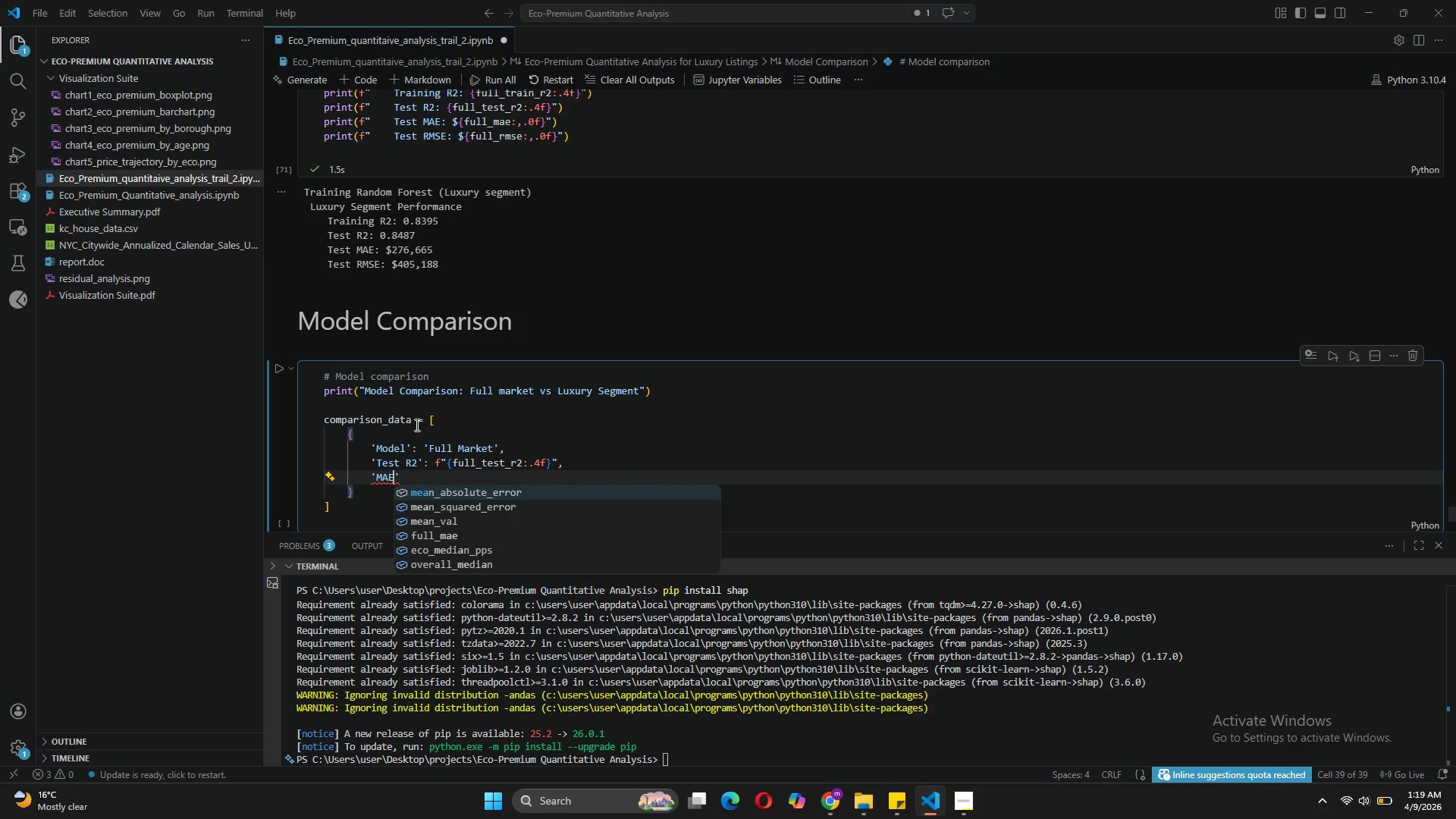 
key(ArrowRight)
 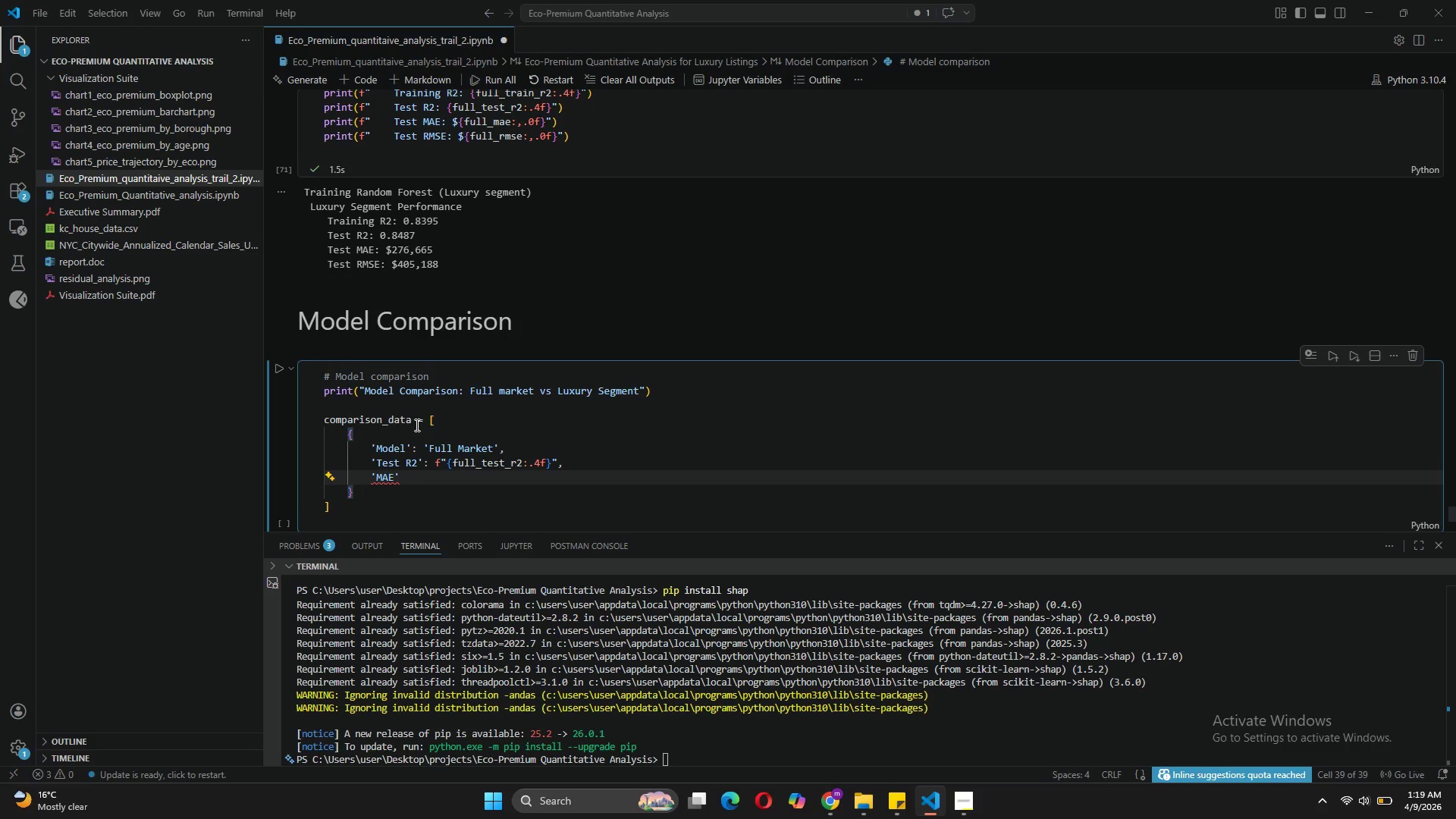 
type(: F")
key(Backspace)
key(Backspace)
type(f"${full)
 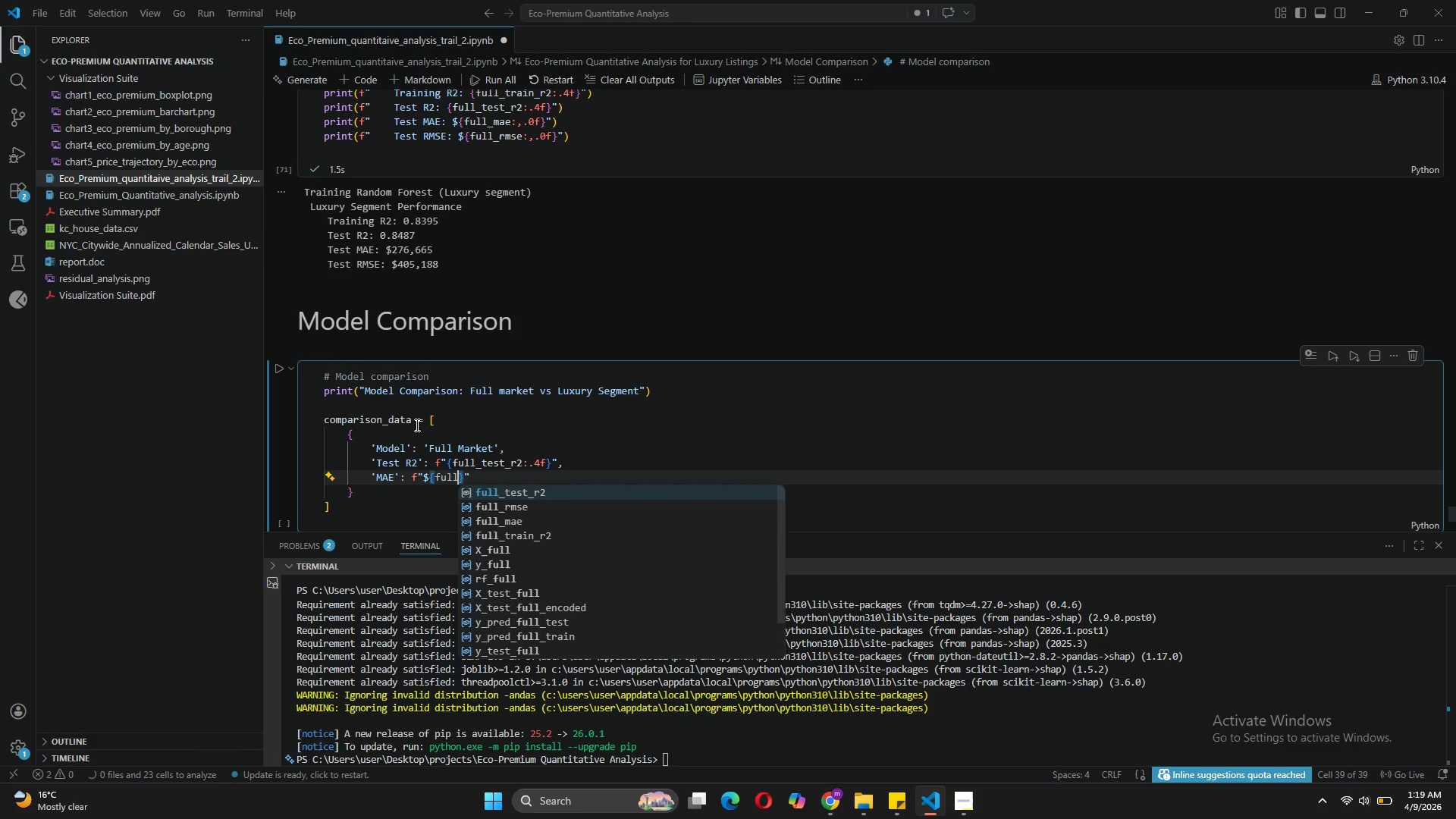 
key(ArrowDown)
 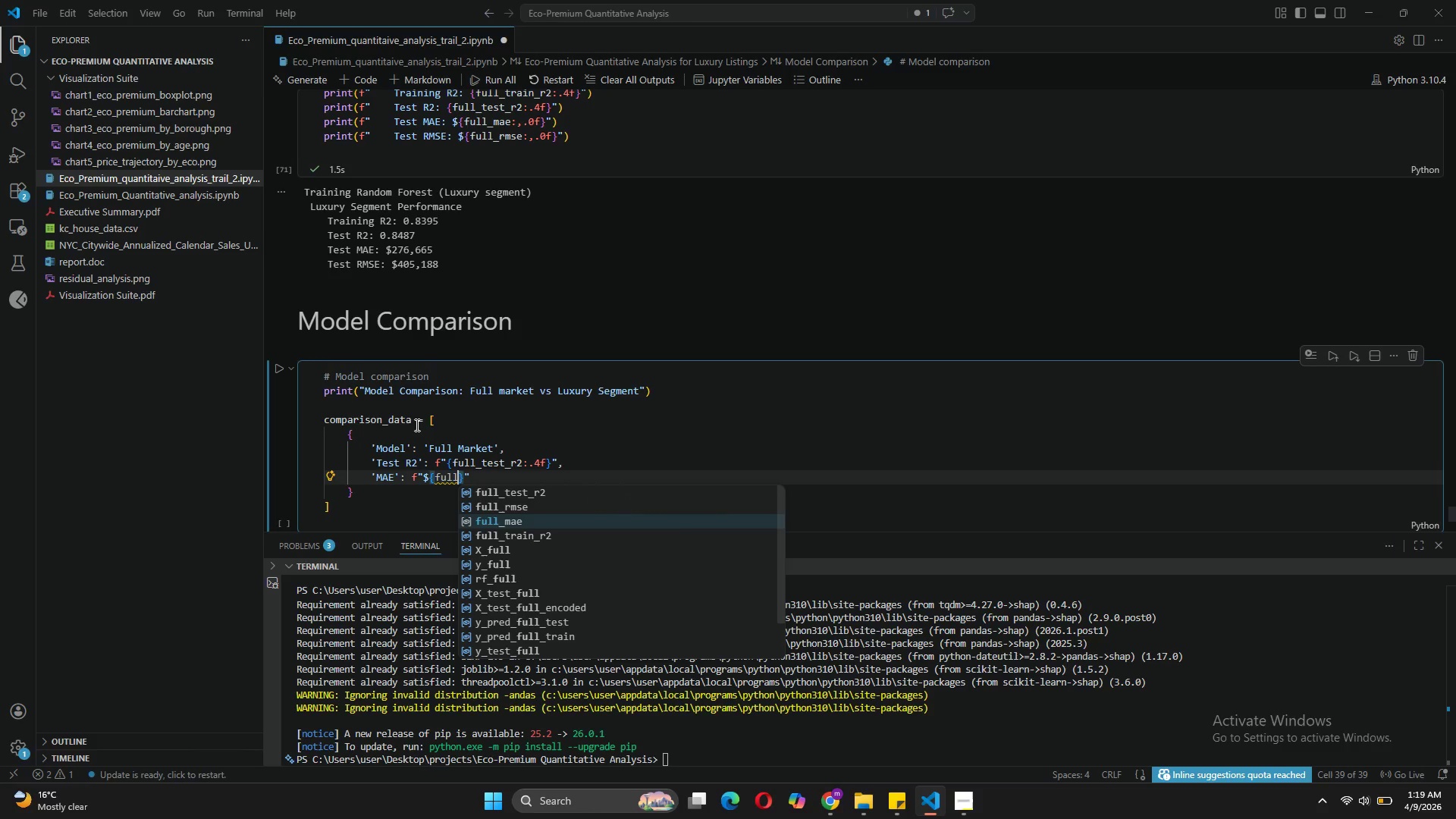 
key(ArrowDown)
 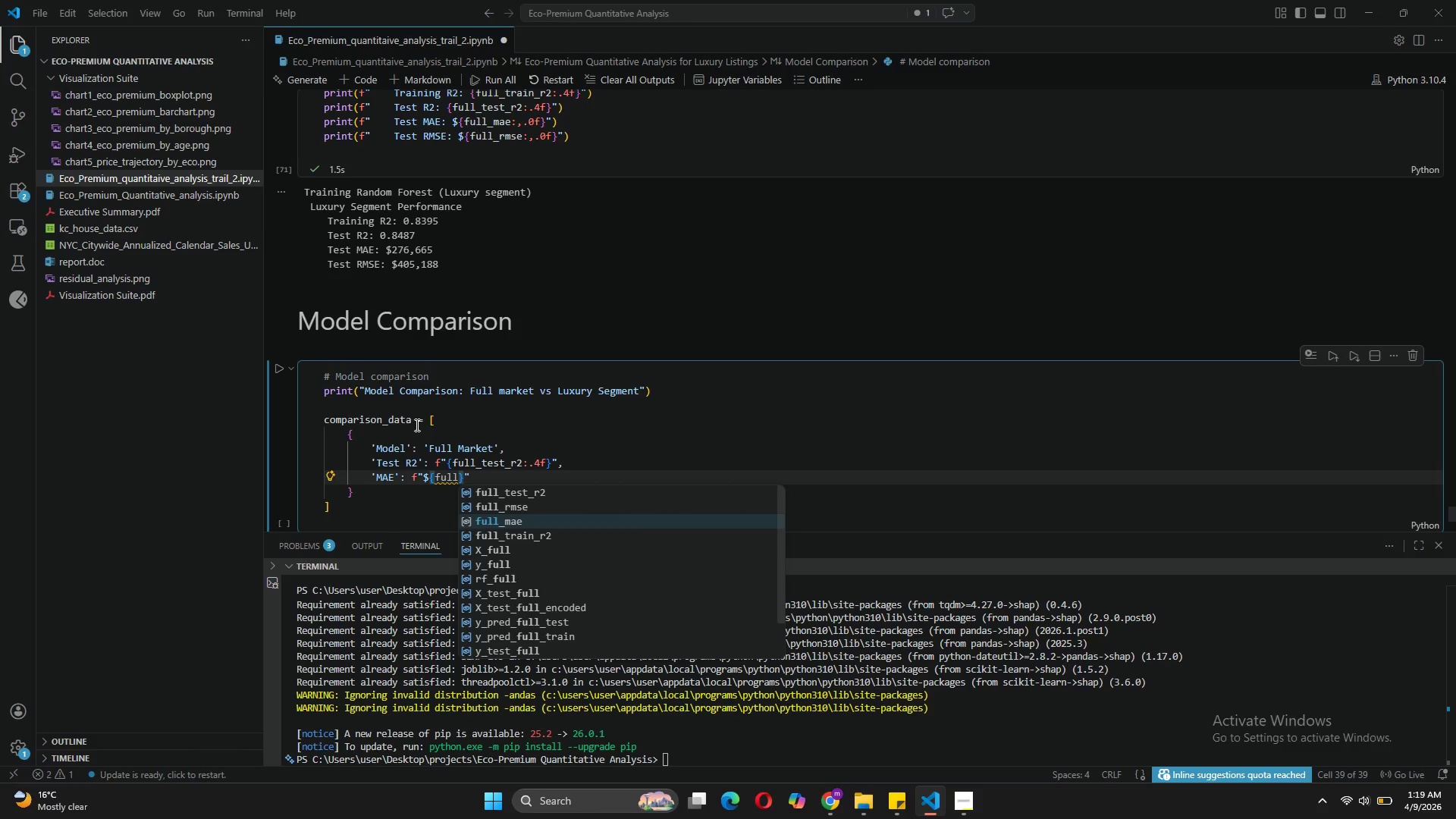 
key(Tab)
type(:,.0f)
 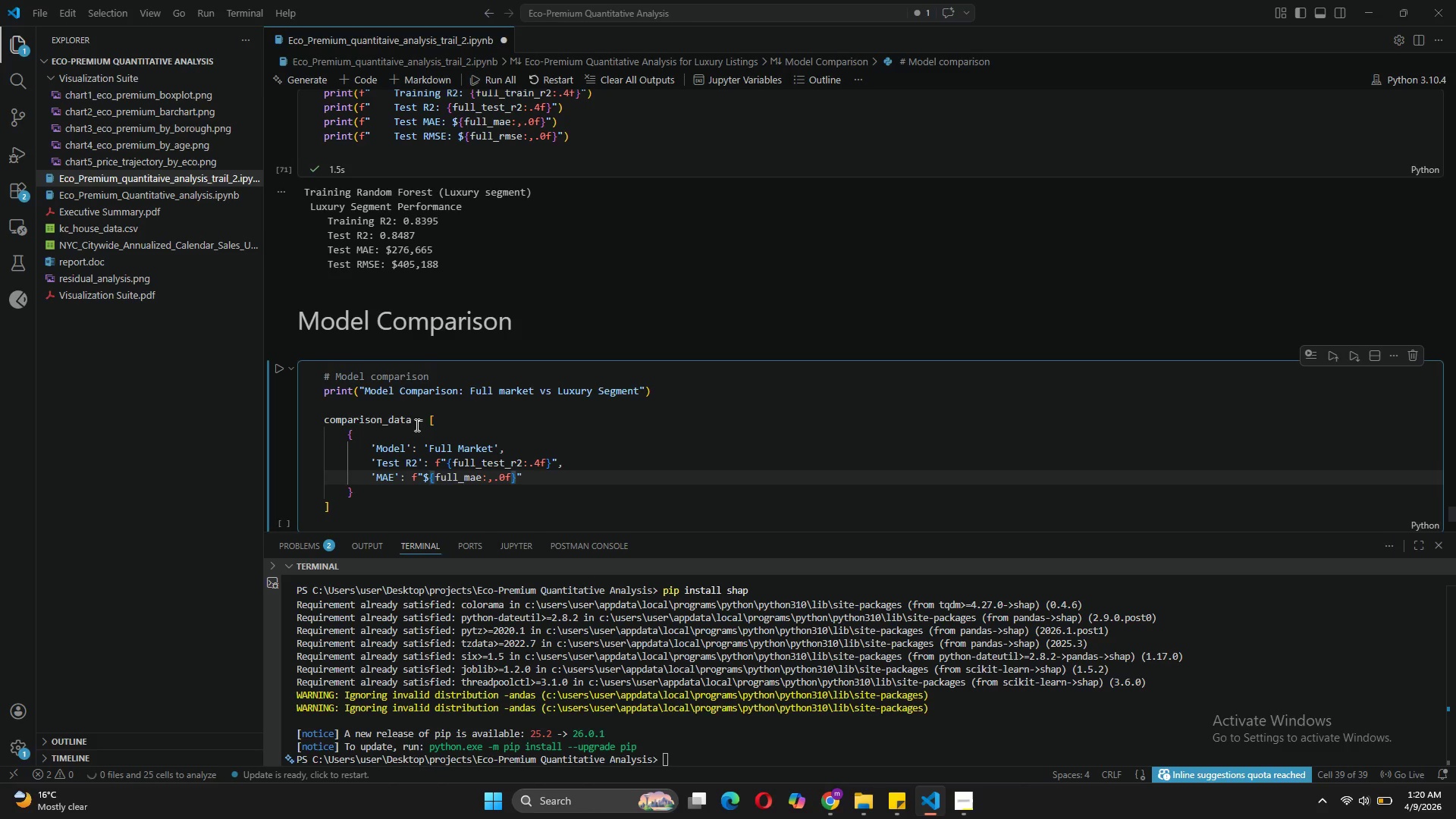 
key(ArrowRight)
 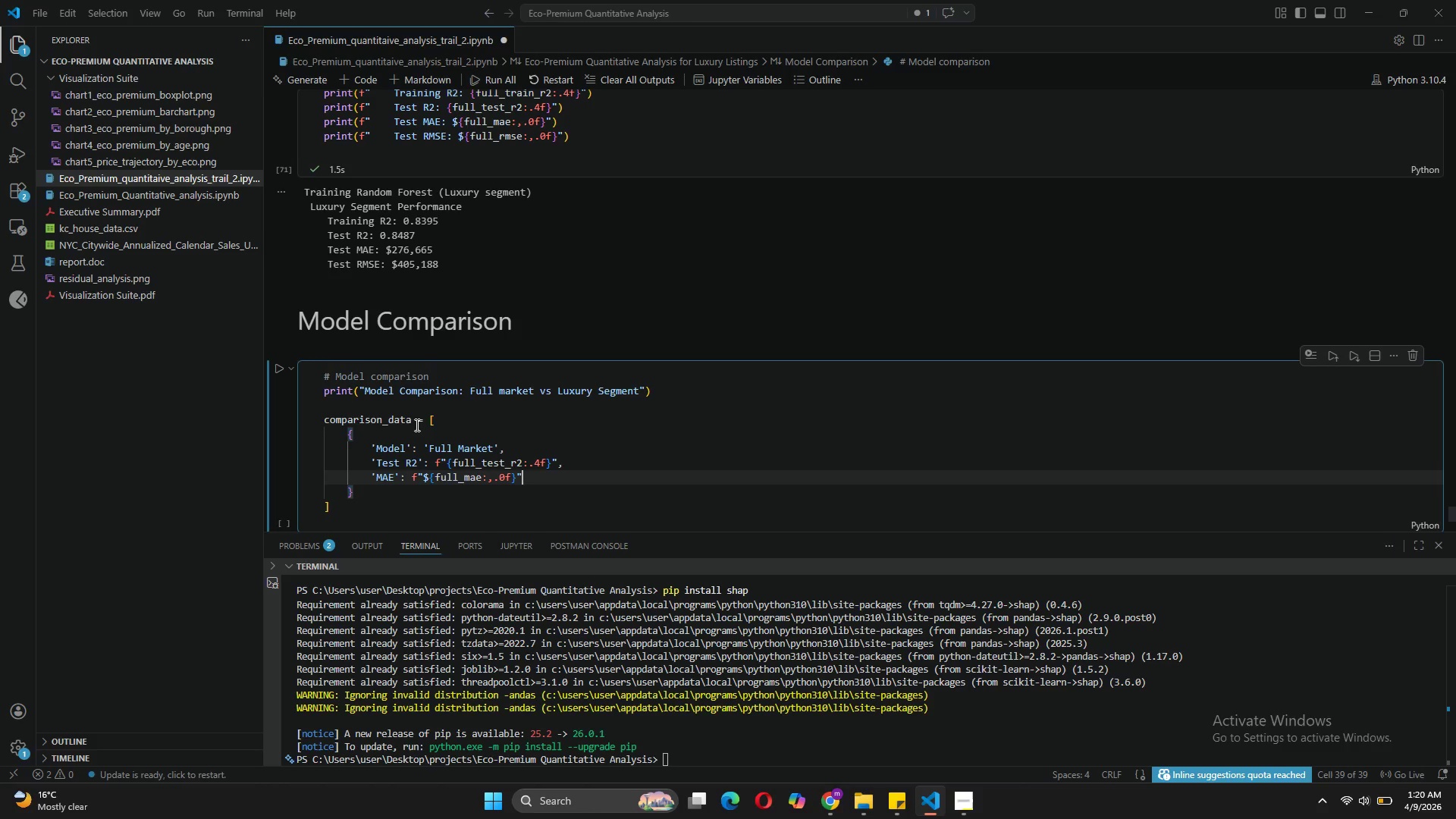 
key(ArrowRight)
 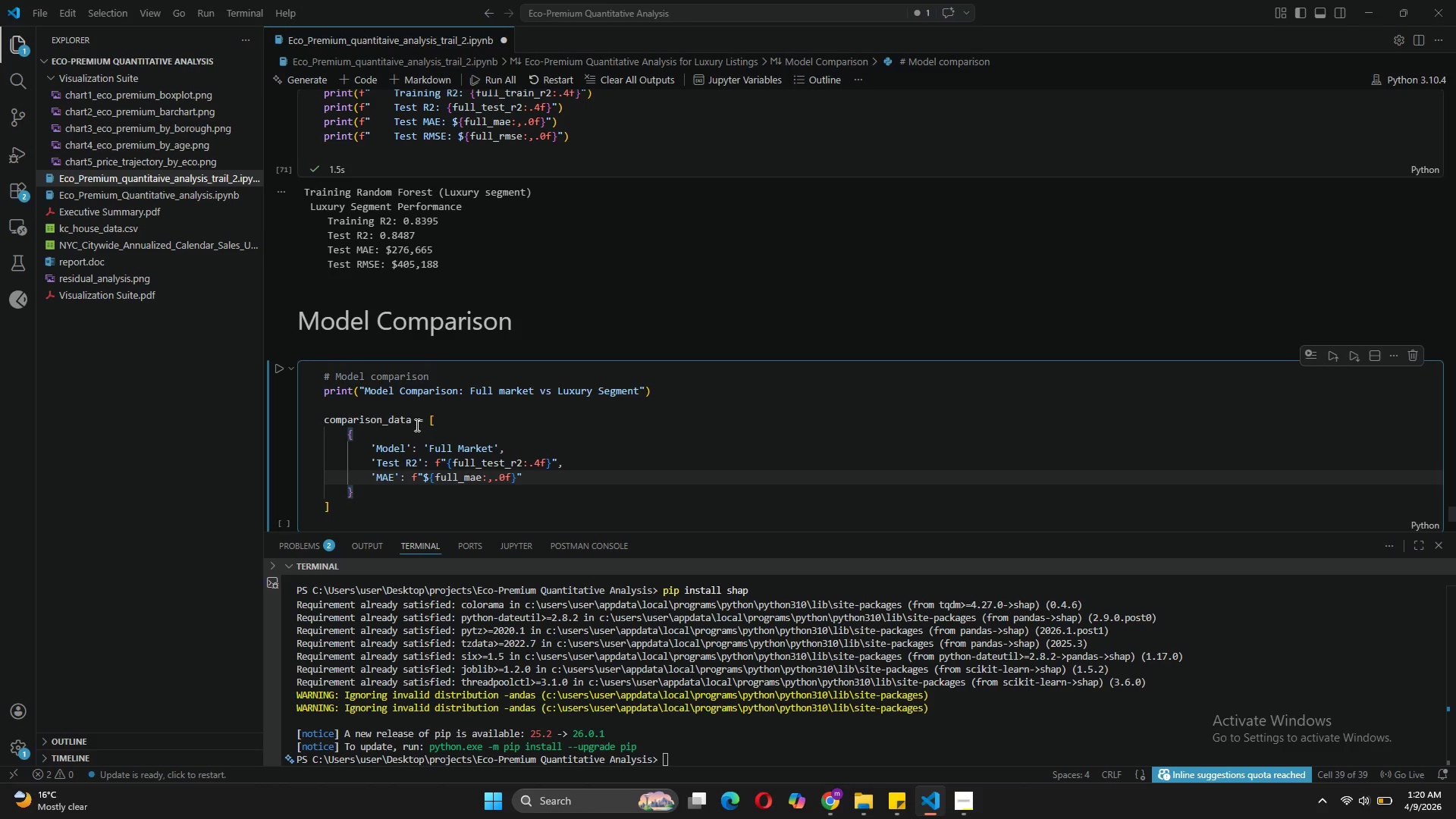 
key(Comma)
 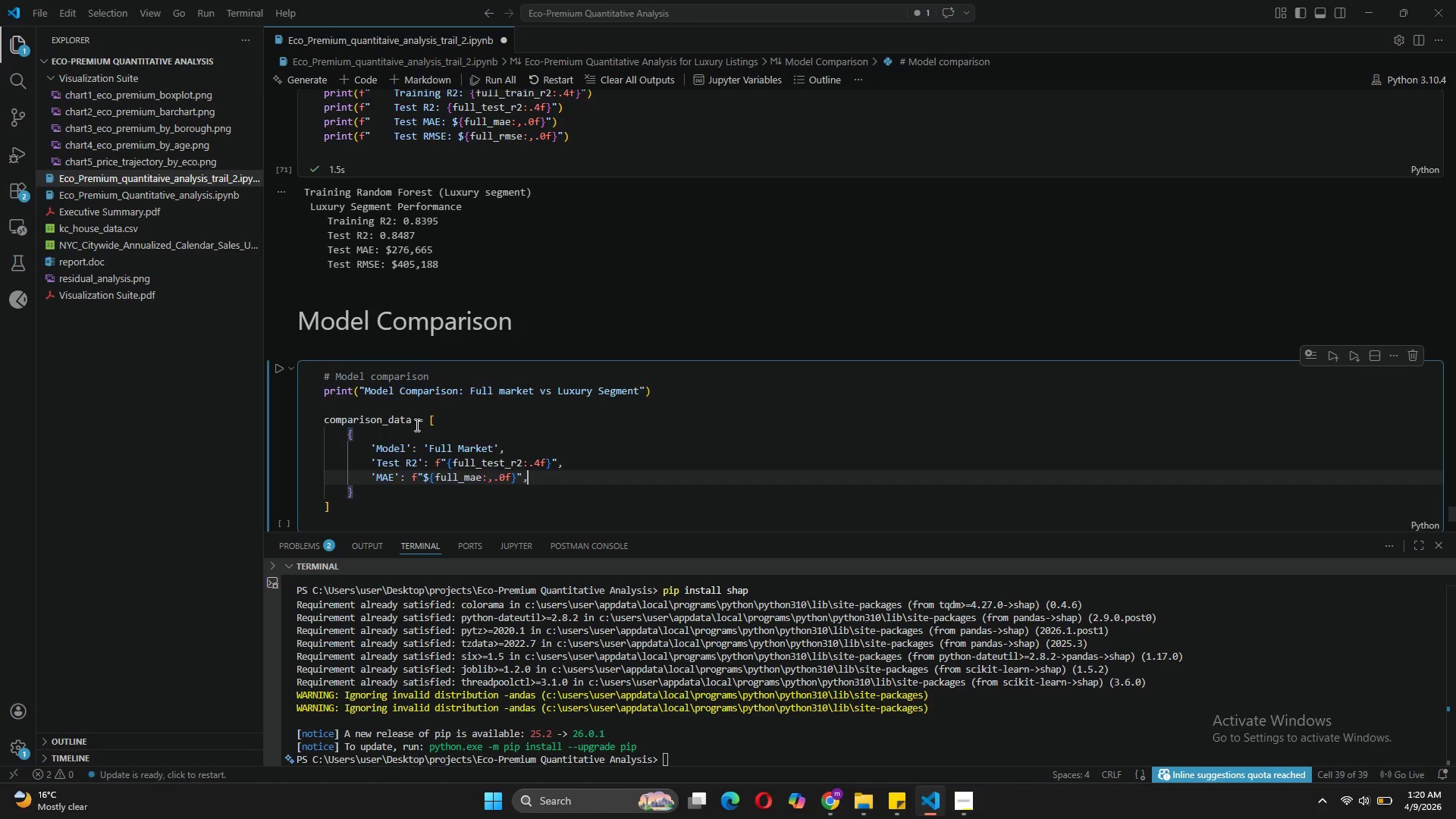 
key(Enter)
 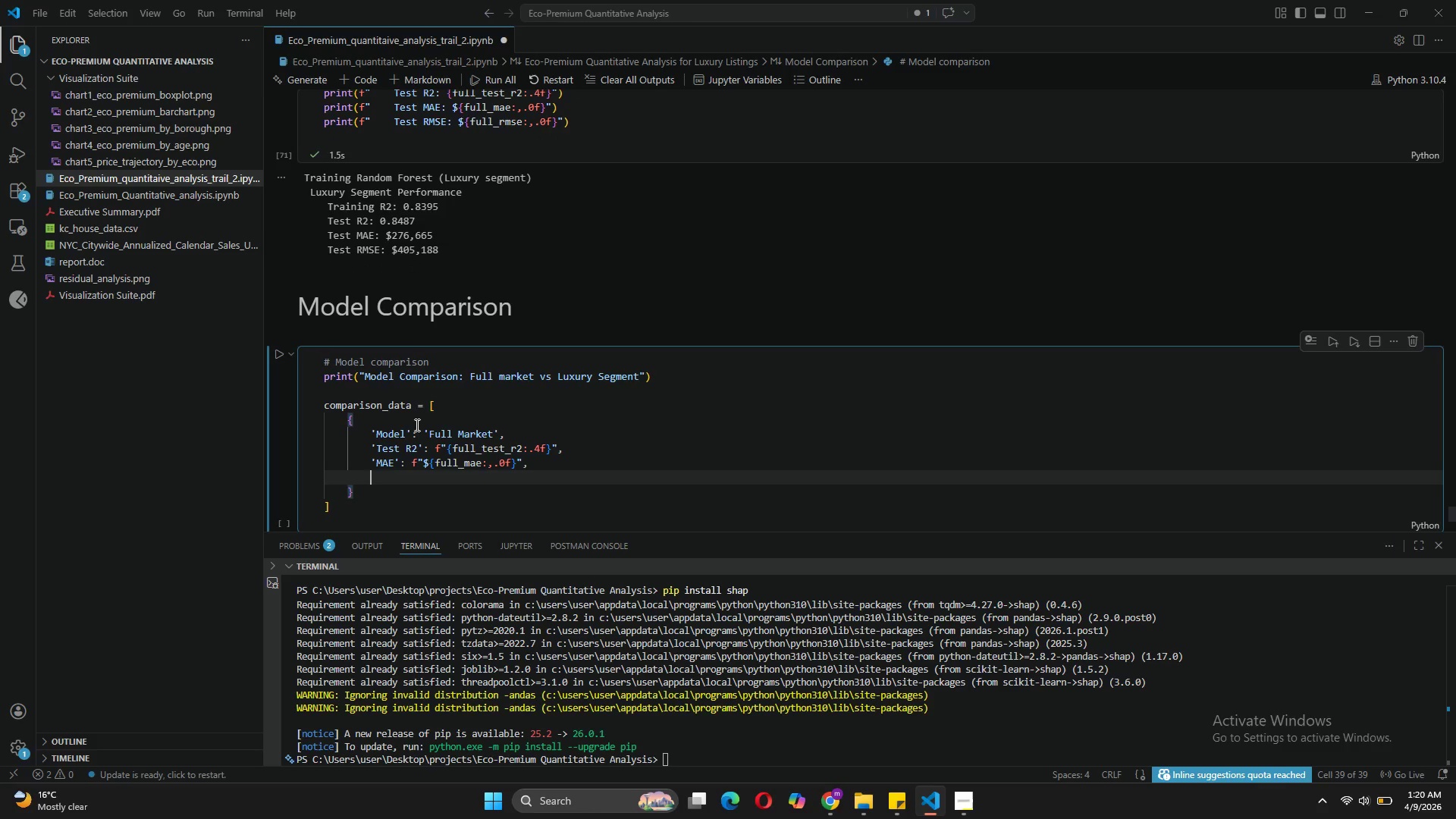 
type('Ss)
key(Backspace)
type(ample Size)
 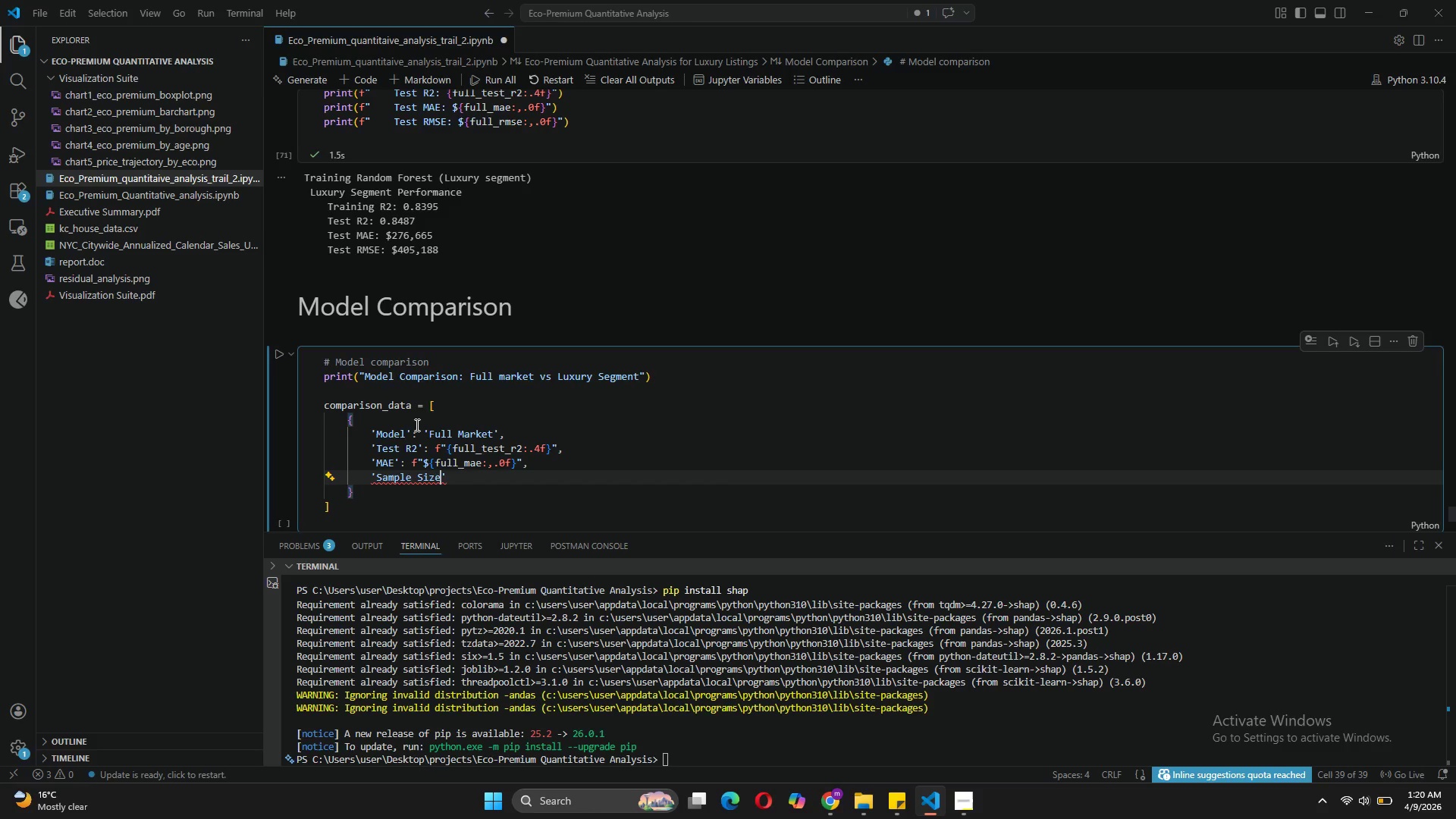 
key(ArrowRight)
 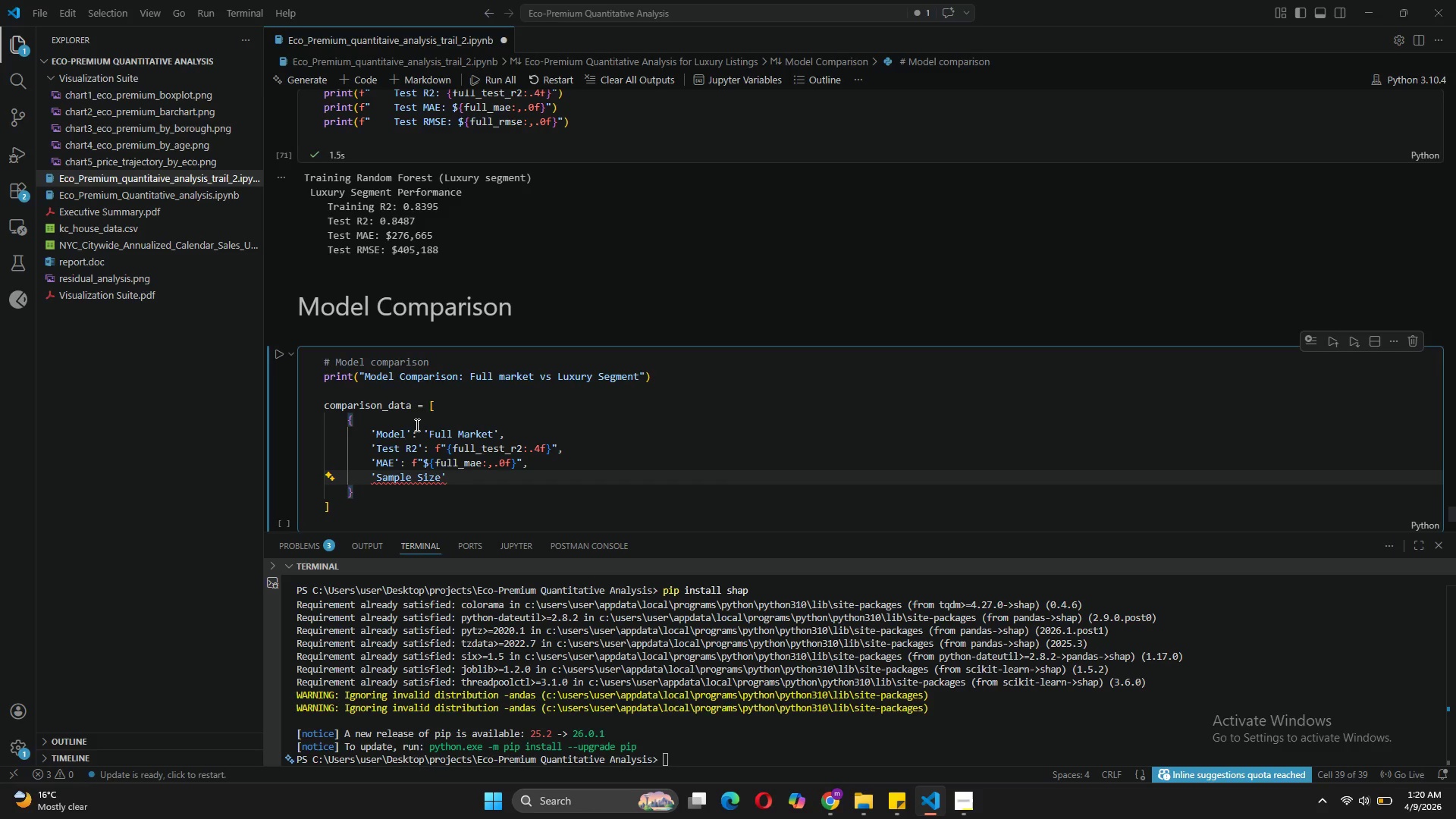 
type(: len(X_)
 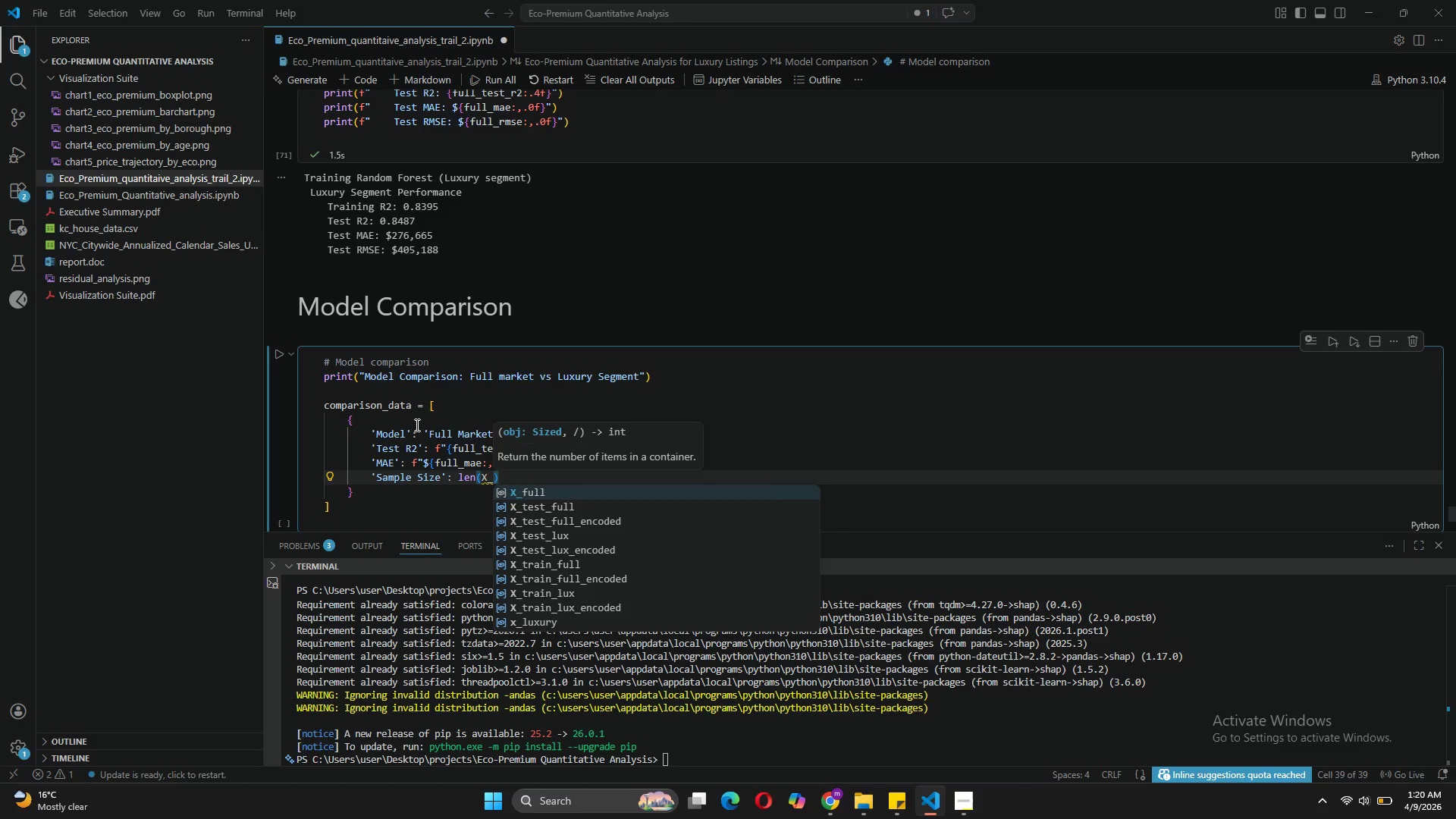 
left_click([573, 561])
 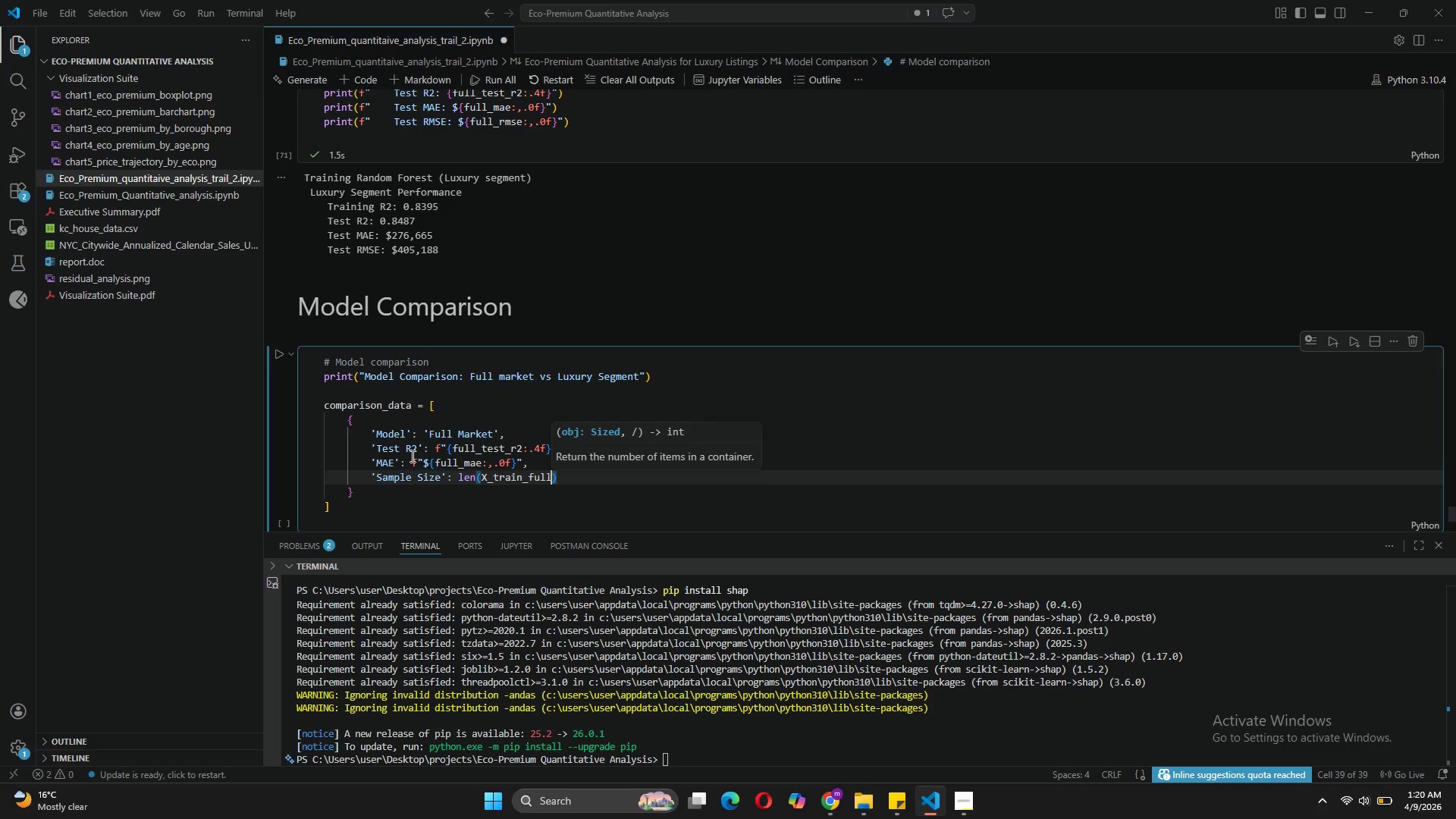 
left_click([347, 495])
 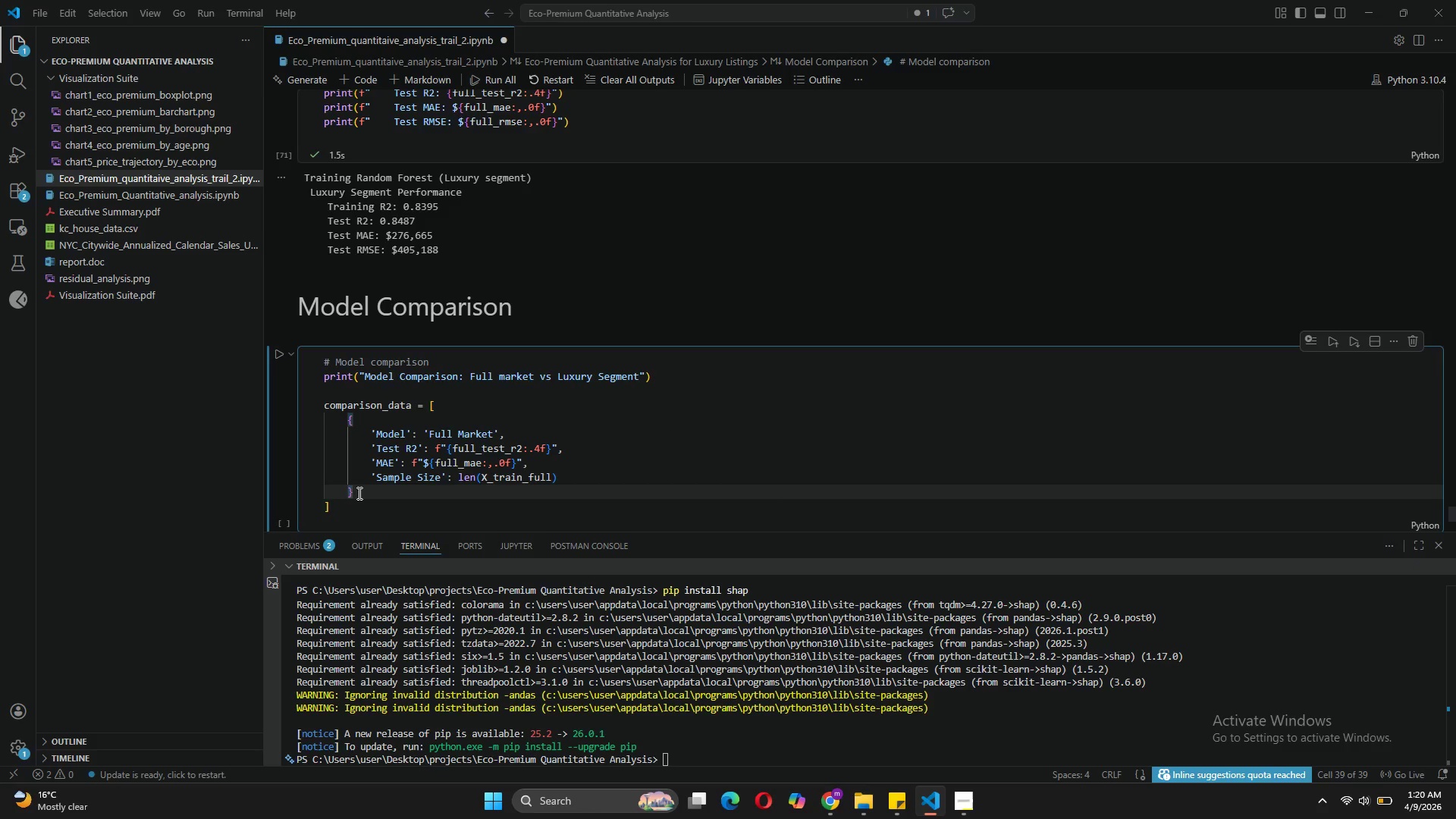 
left_click([358, 493])
 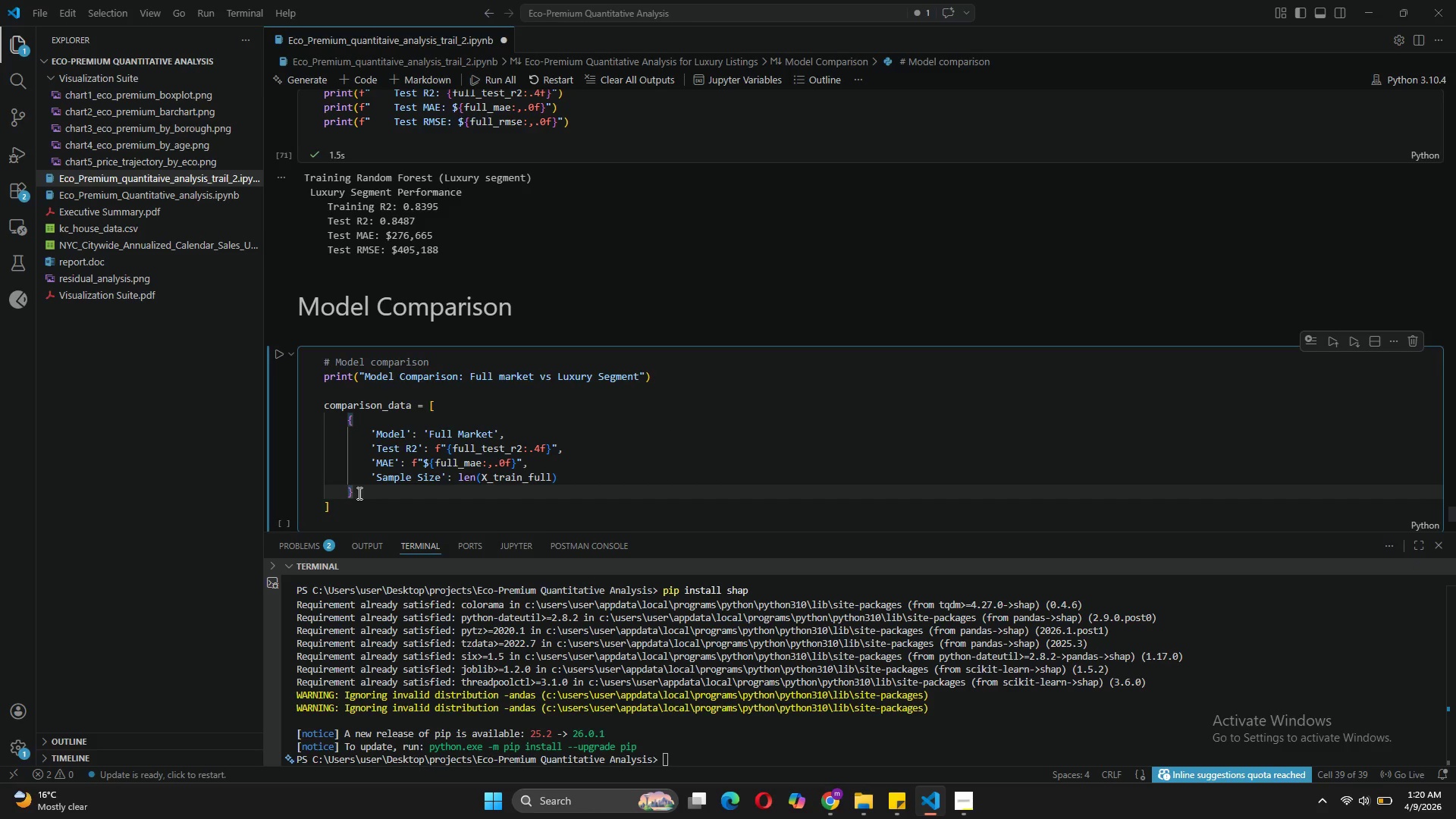 
key(Comma)
 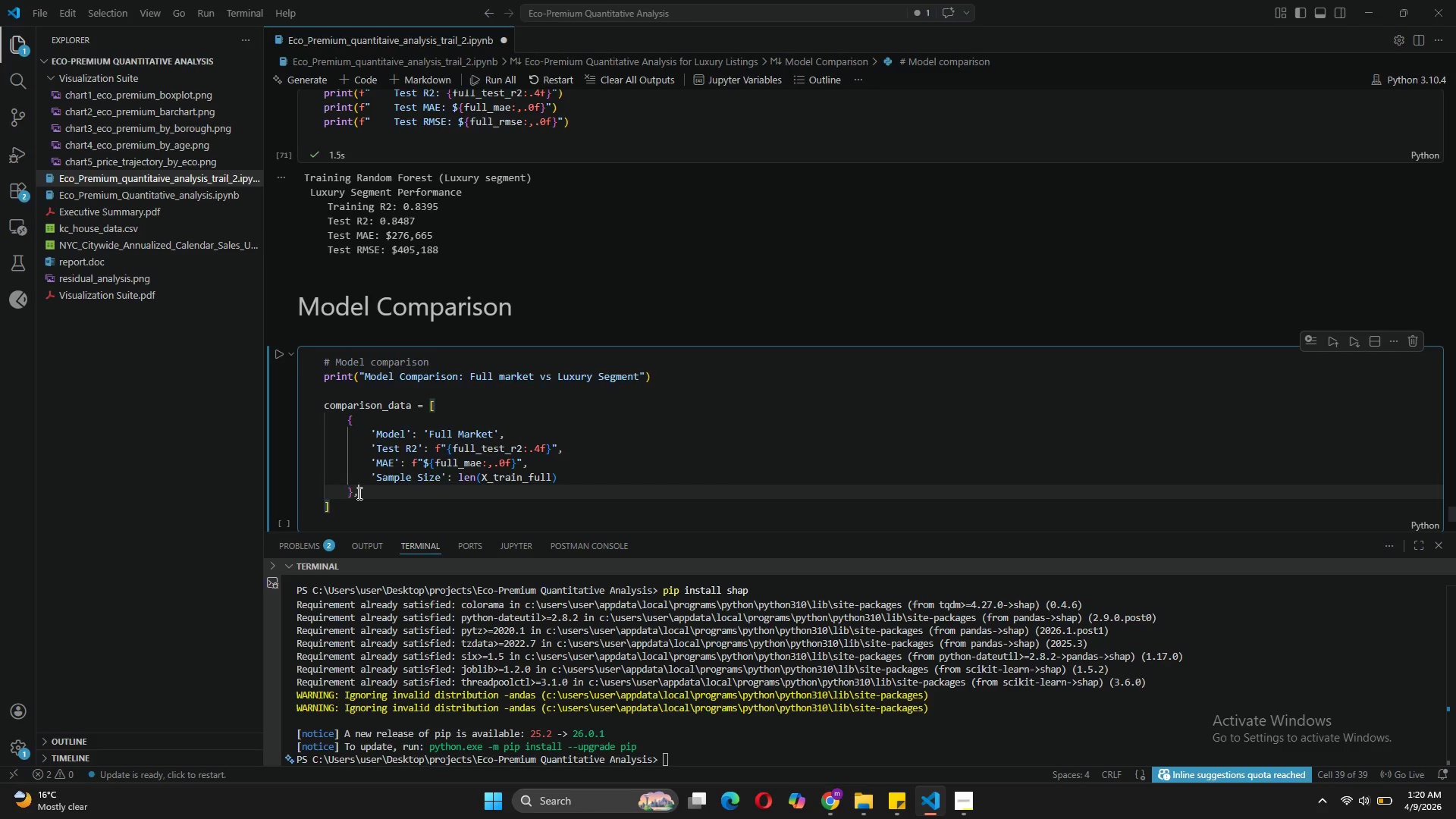 
key(Enter)
 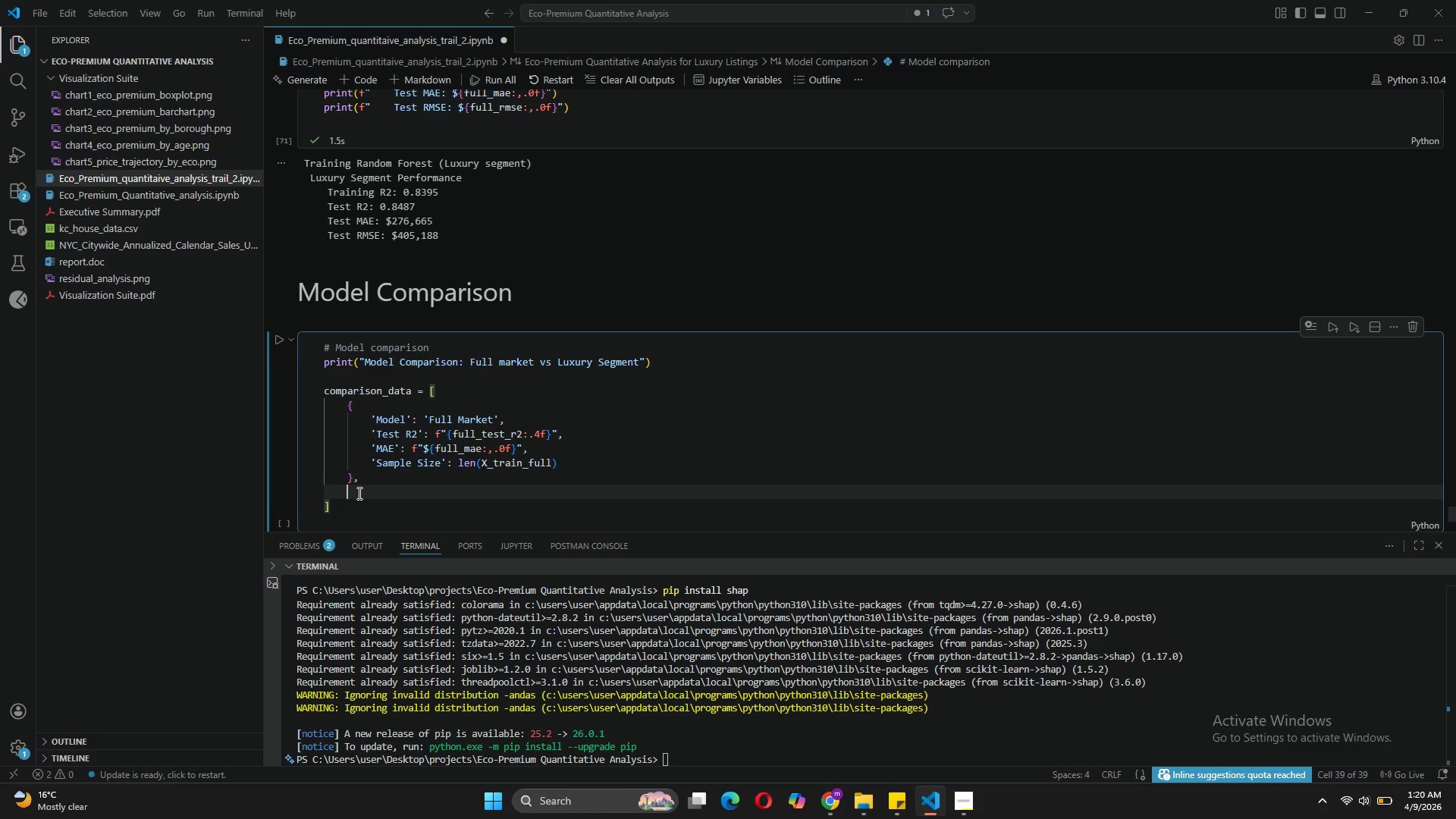 
wait(8.5)
 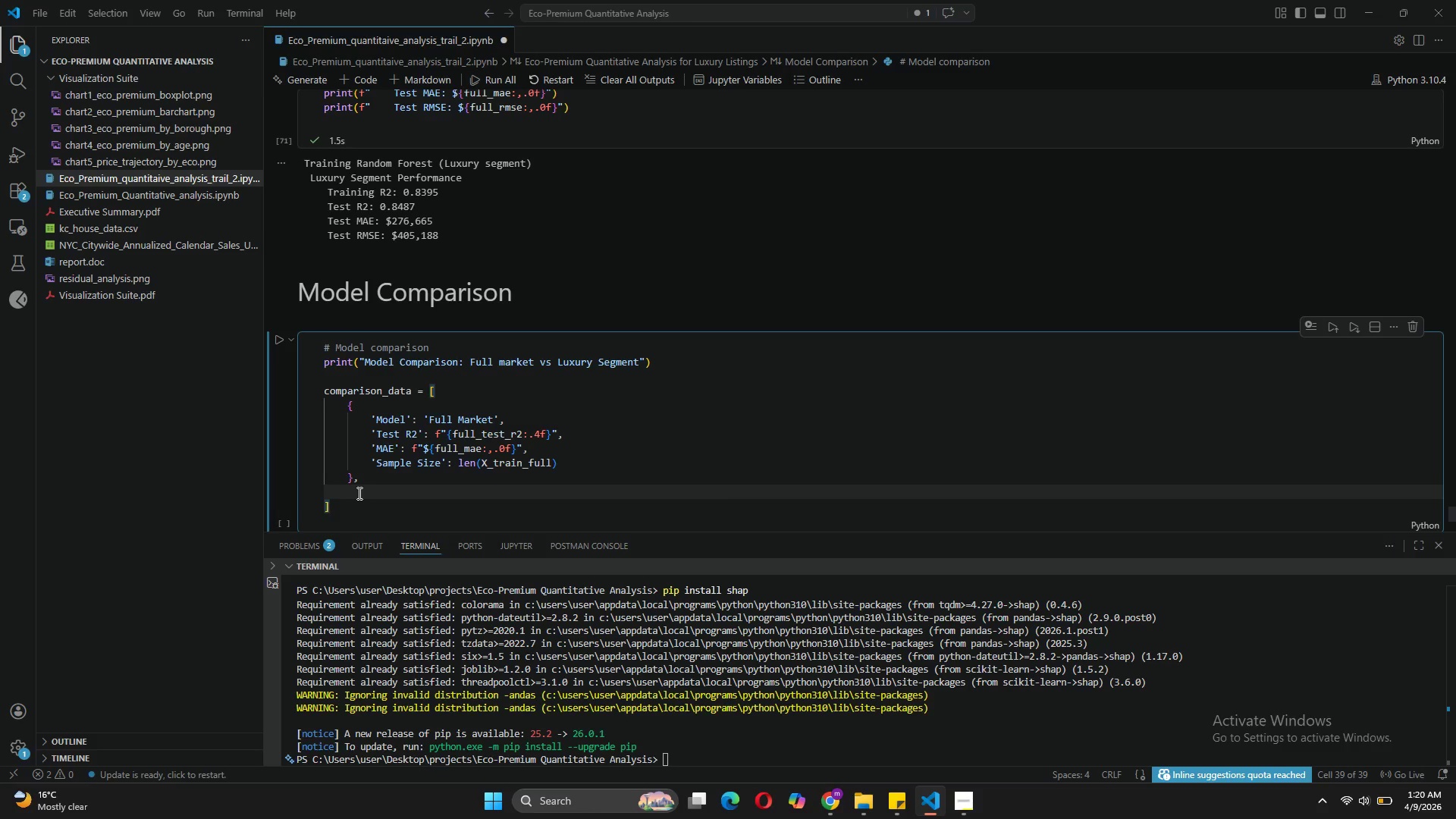 
key(Shift+BracketLeft)
 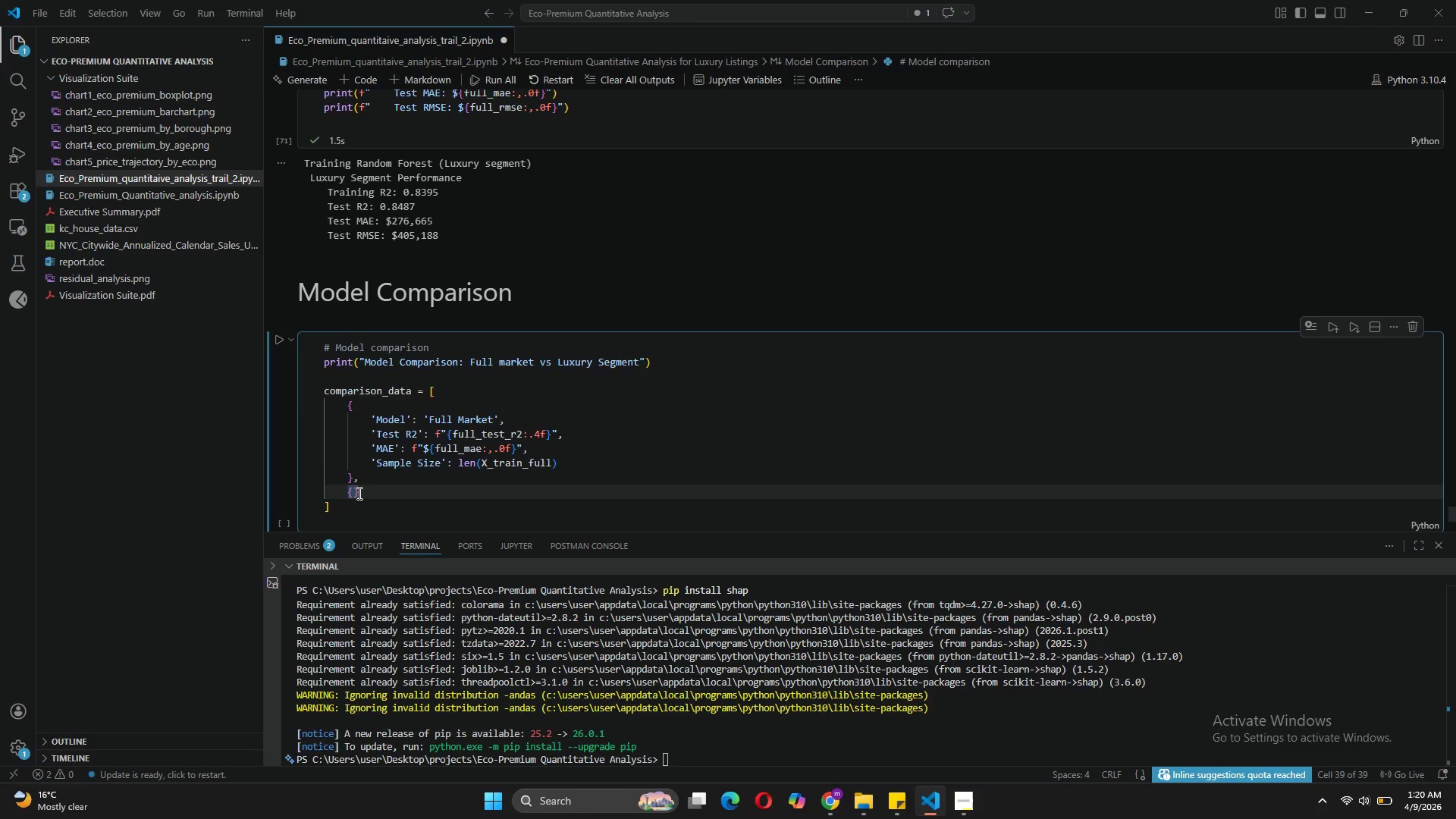 
key(Enter)
 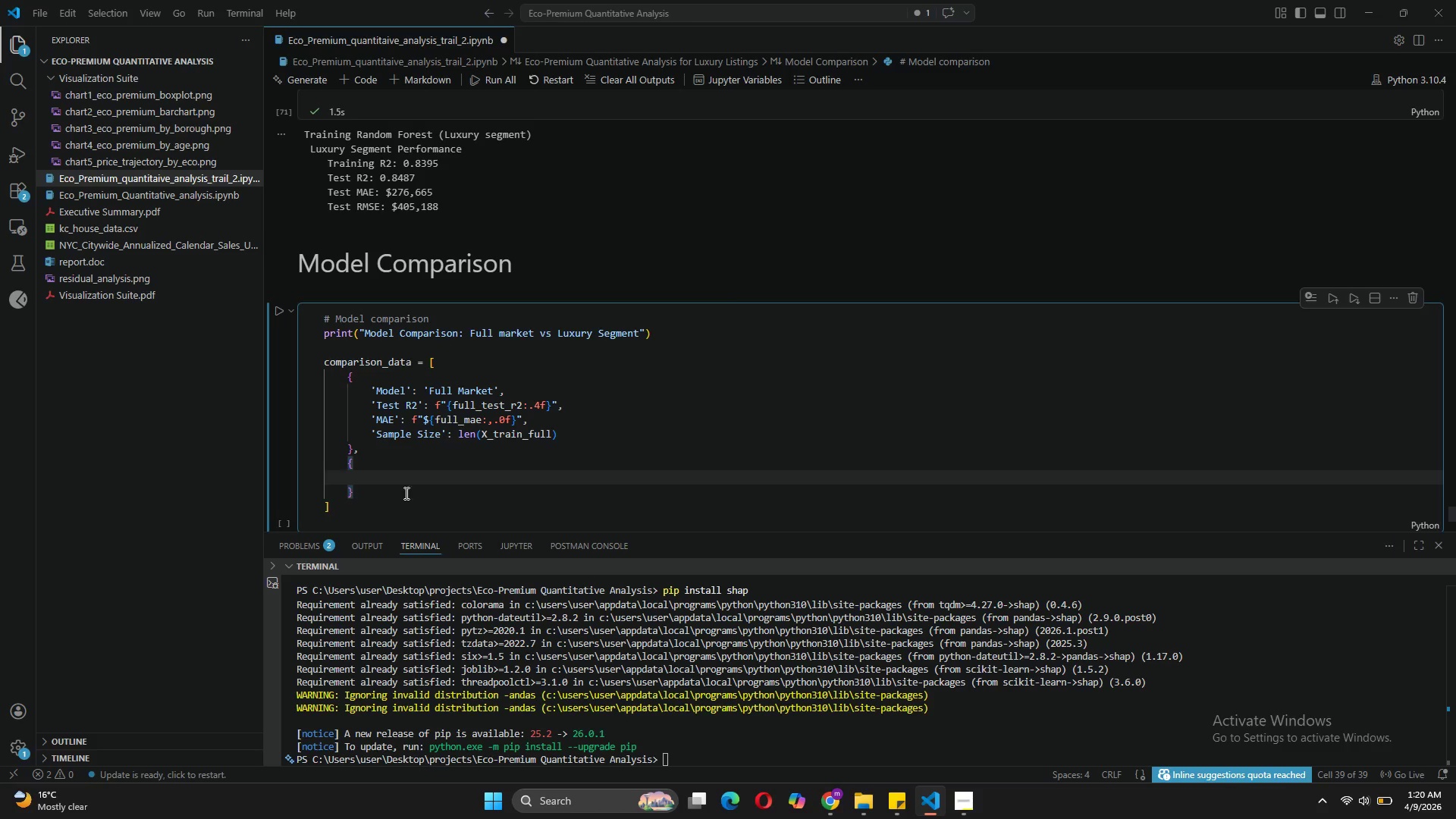 
wait(5.22)
 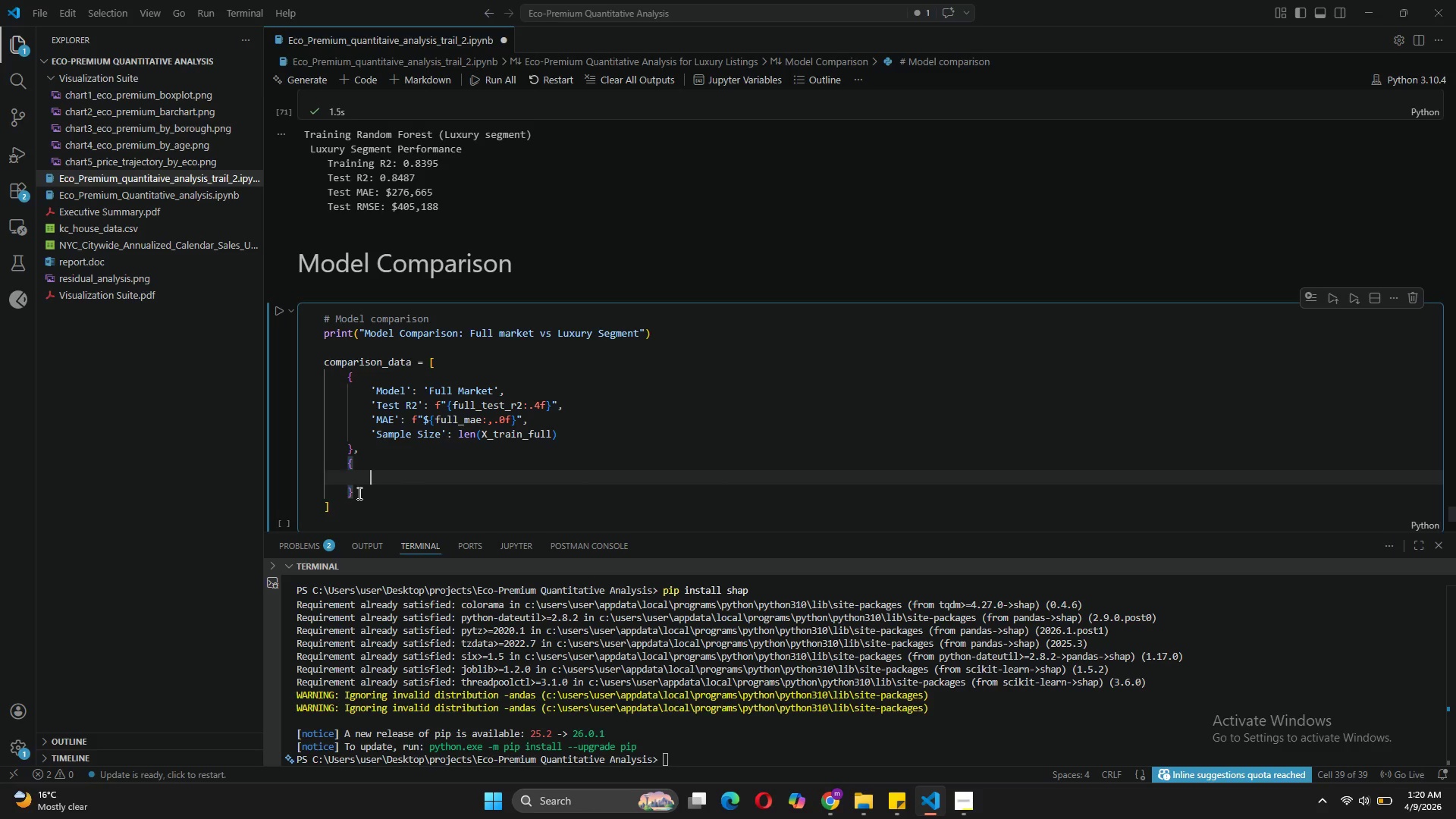 
left_click_drag(start_coordinate=[559, 431], to_coordinate=[371, 388])
 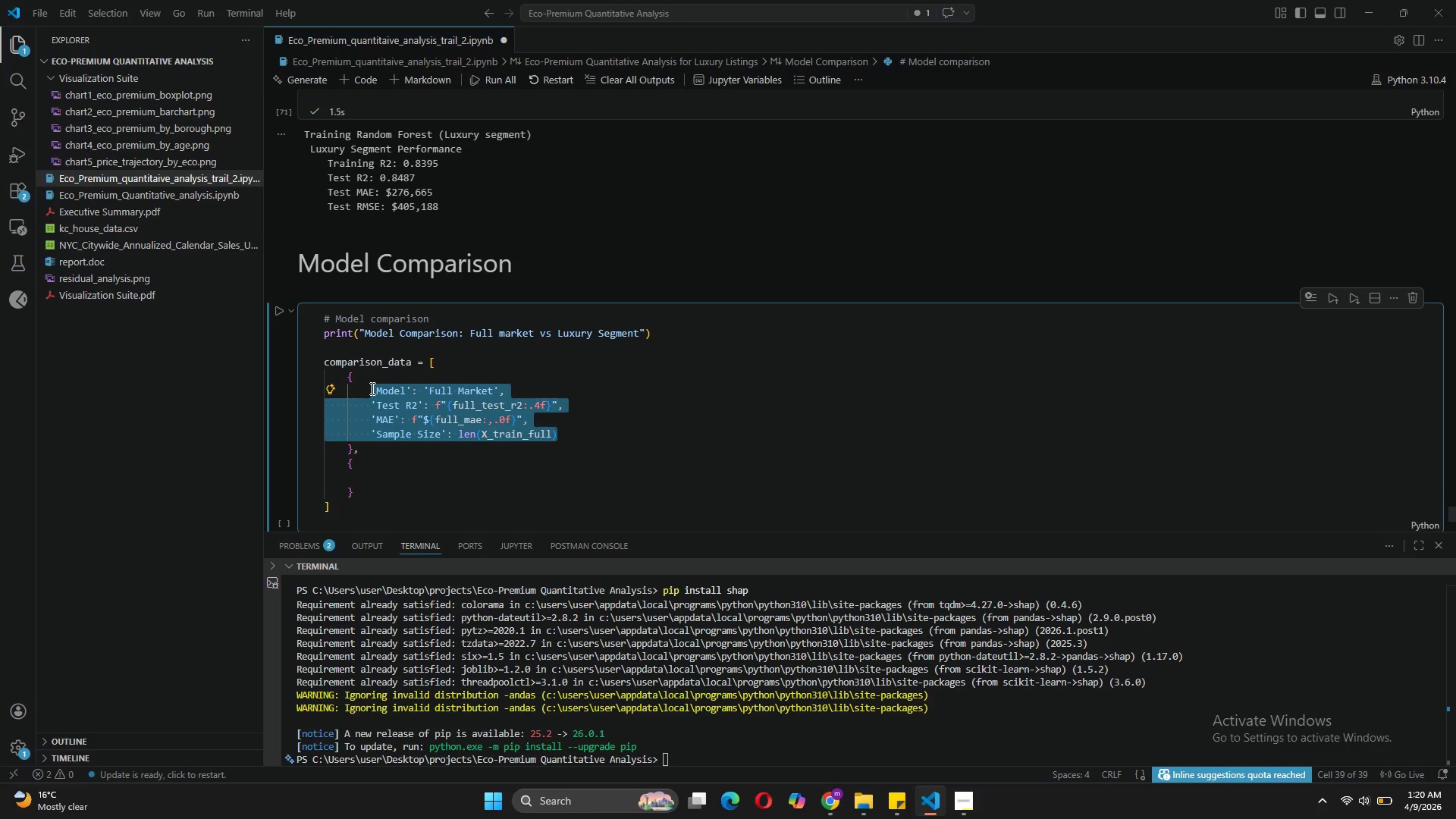 
key(Control+C)
 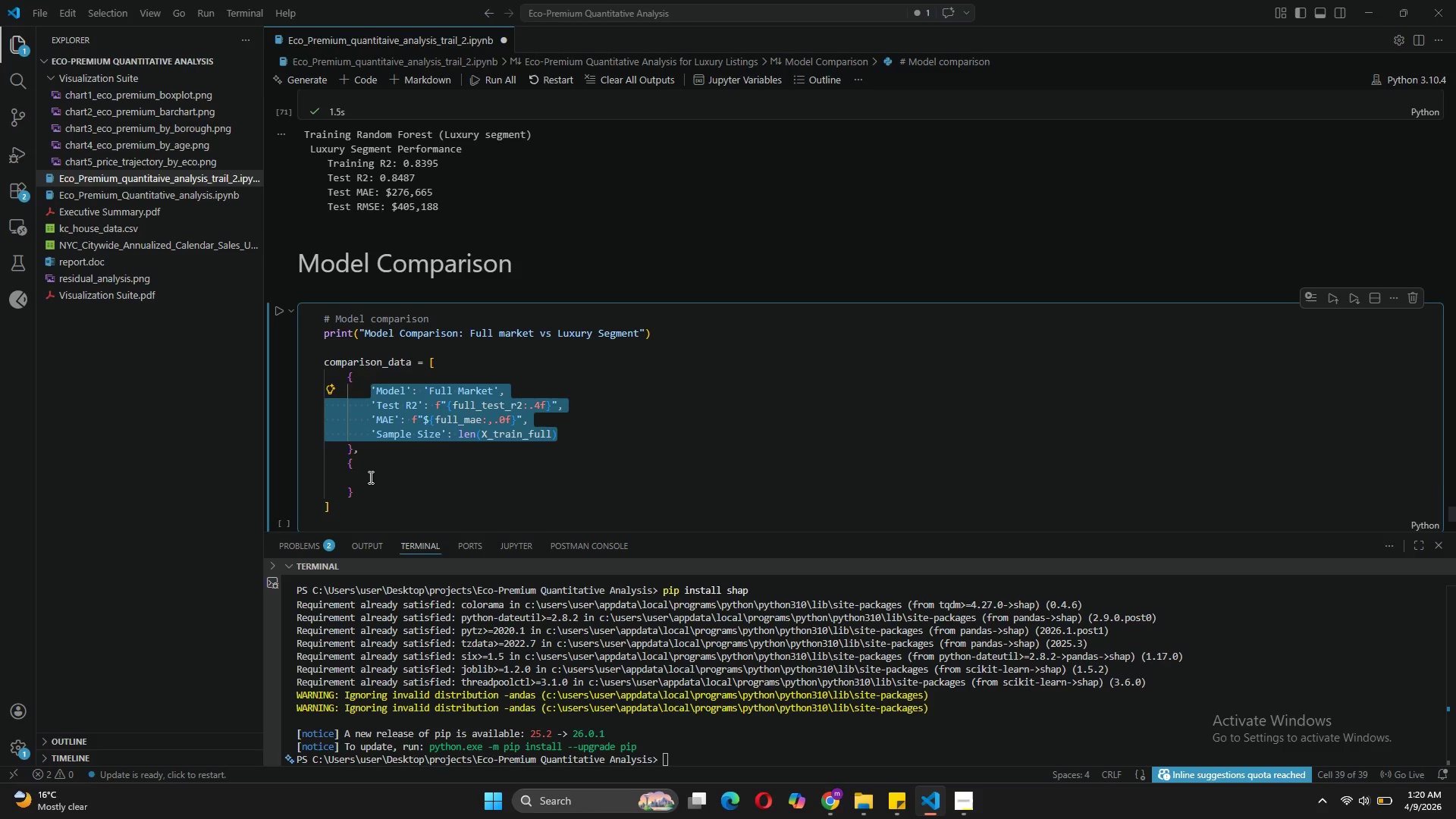 
left_click([369, 477])
 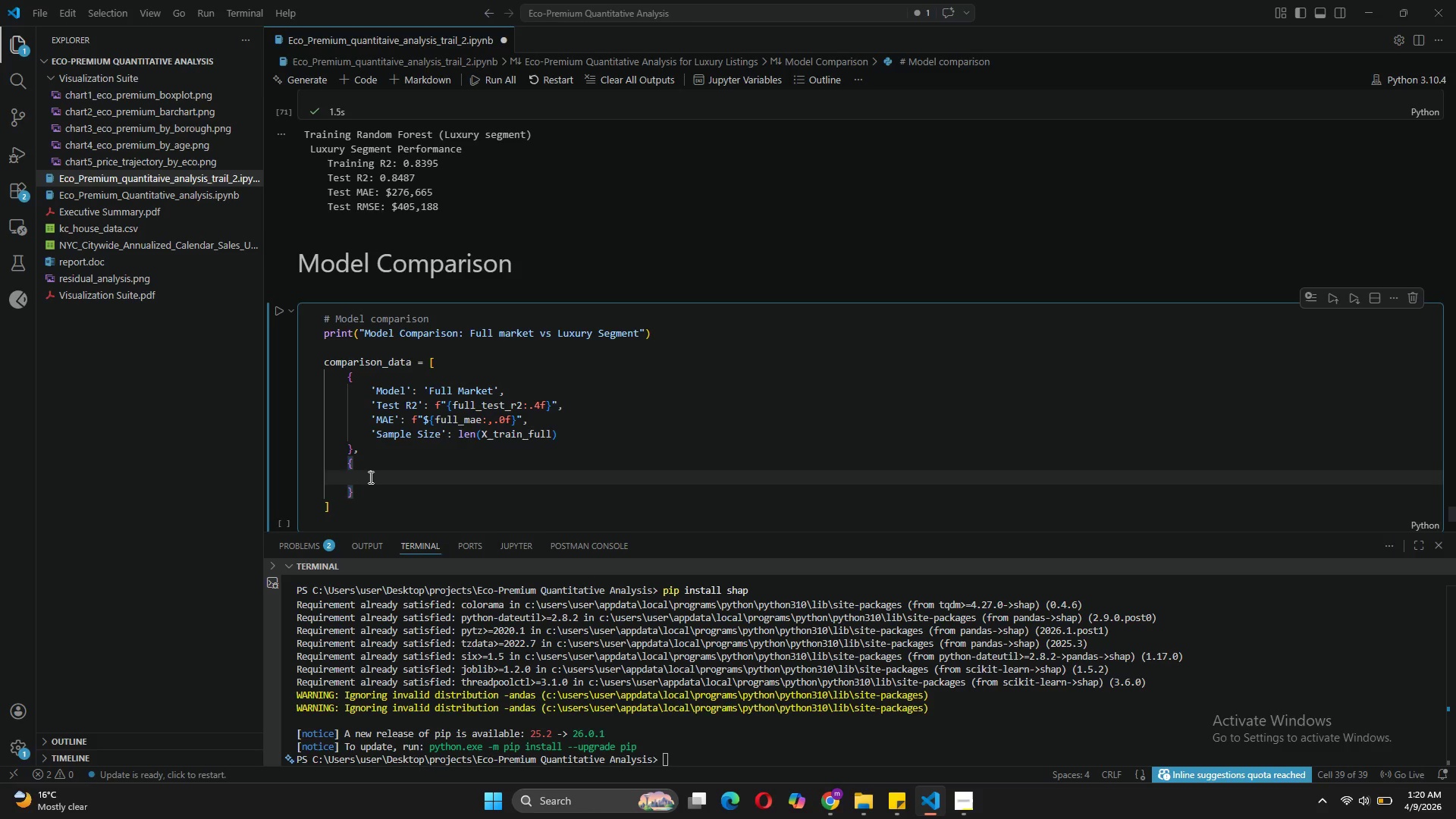 
key(Control+V)
 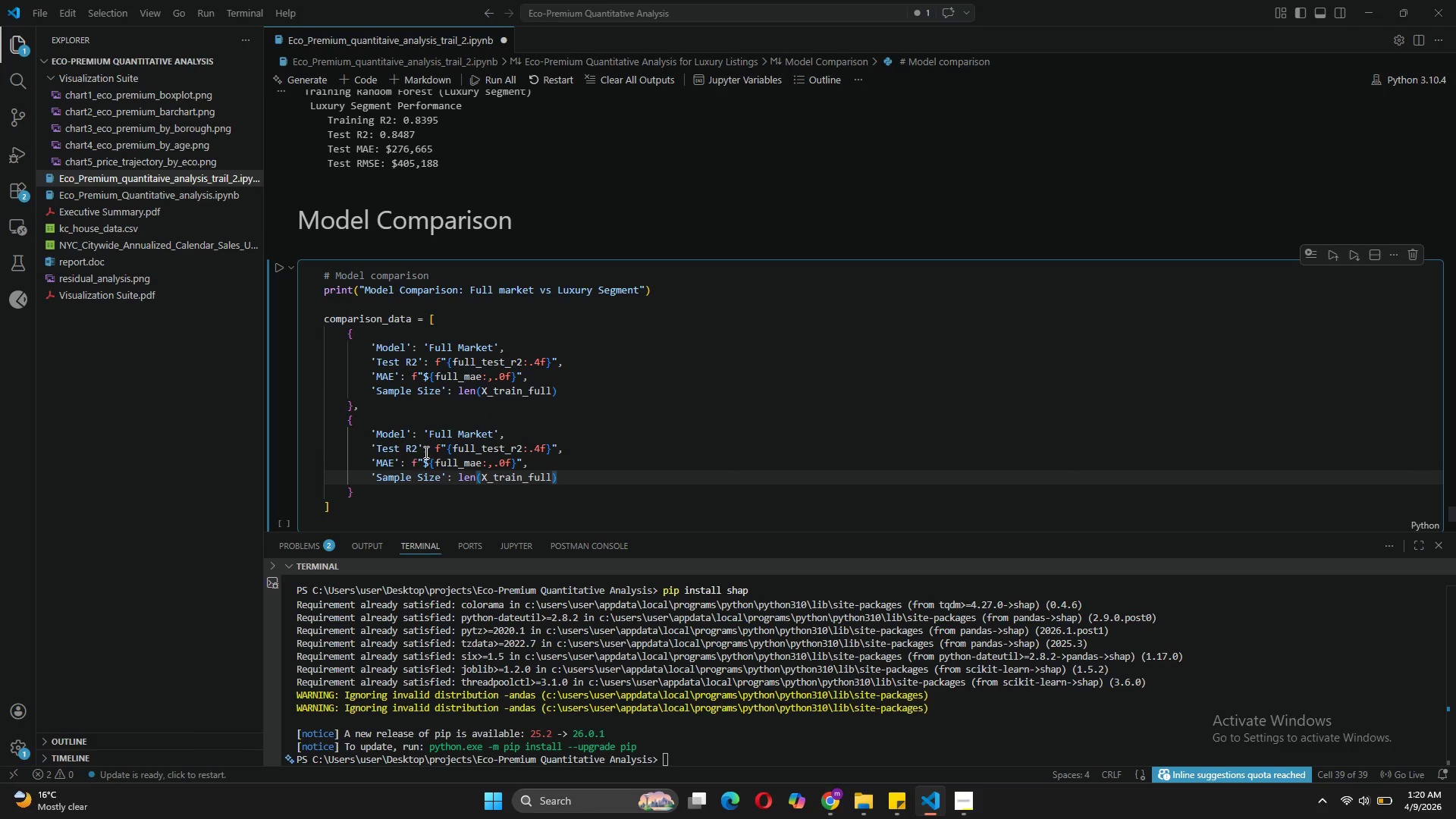 
mouse_move([470, 437])
 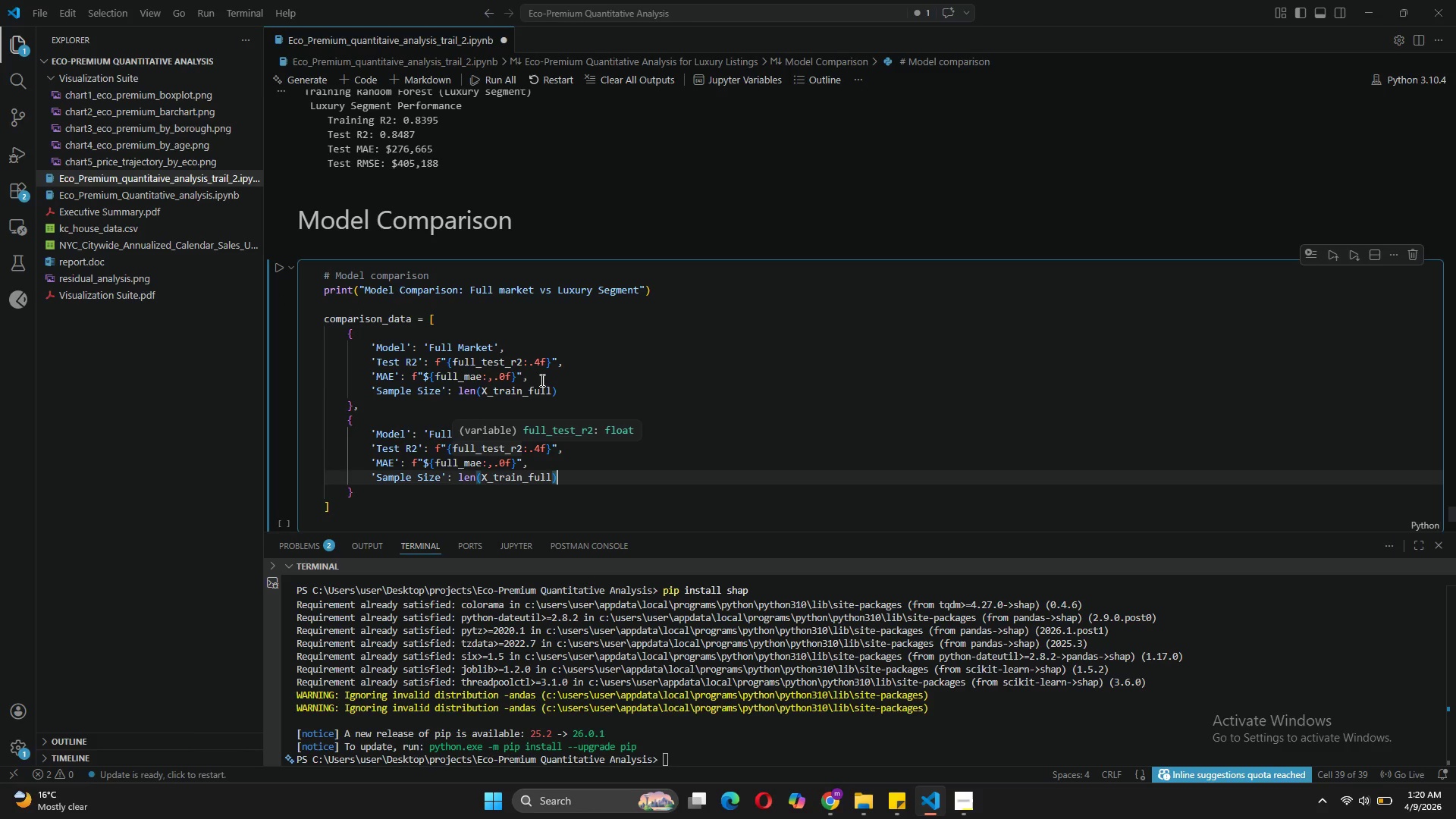 
left_click([541, 380])
 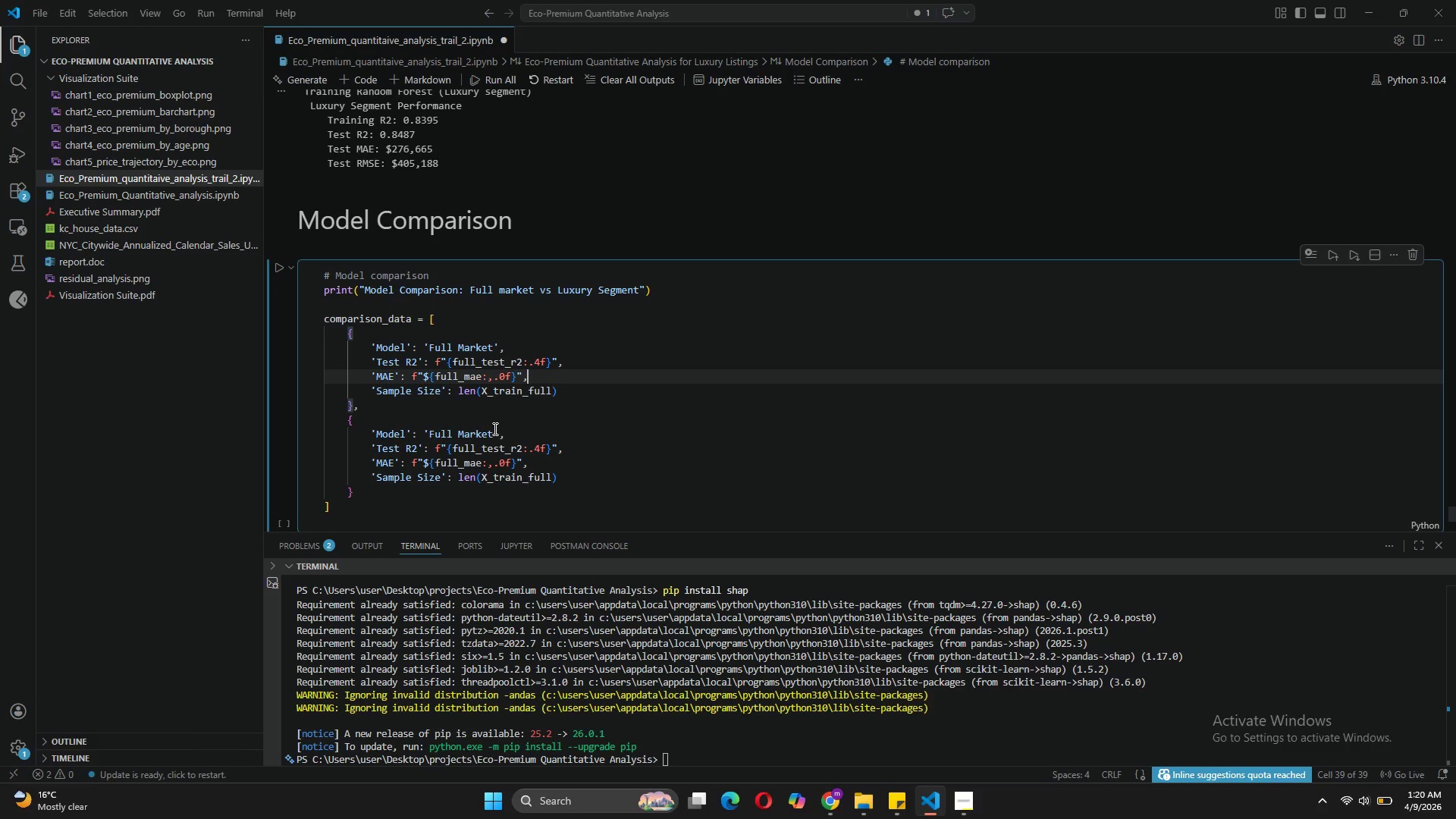 
left_click_drag(start_coordinate=[494, 428], to_coordinate=[428, 436])
 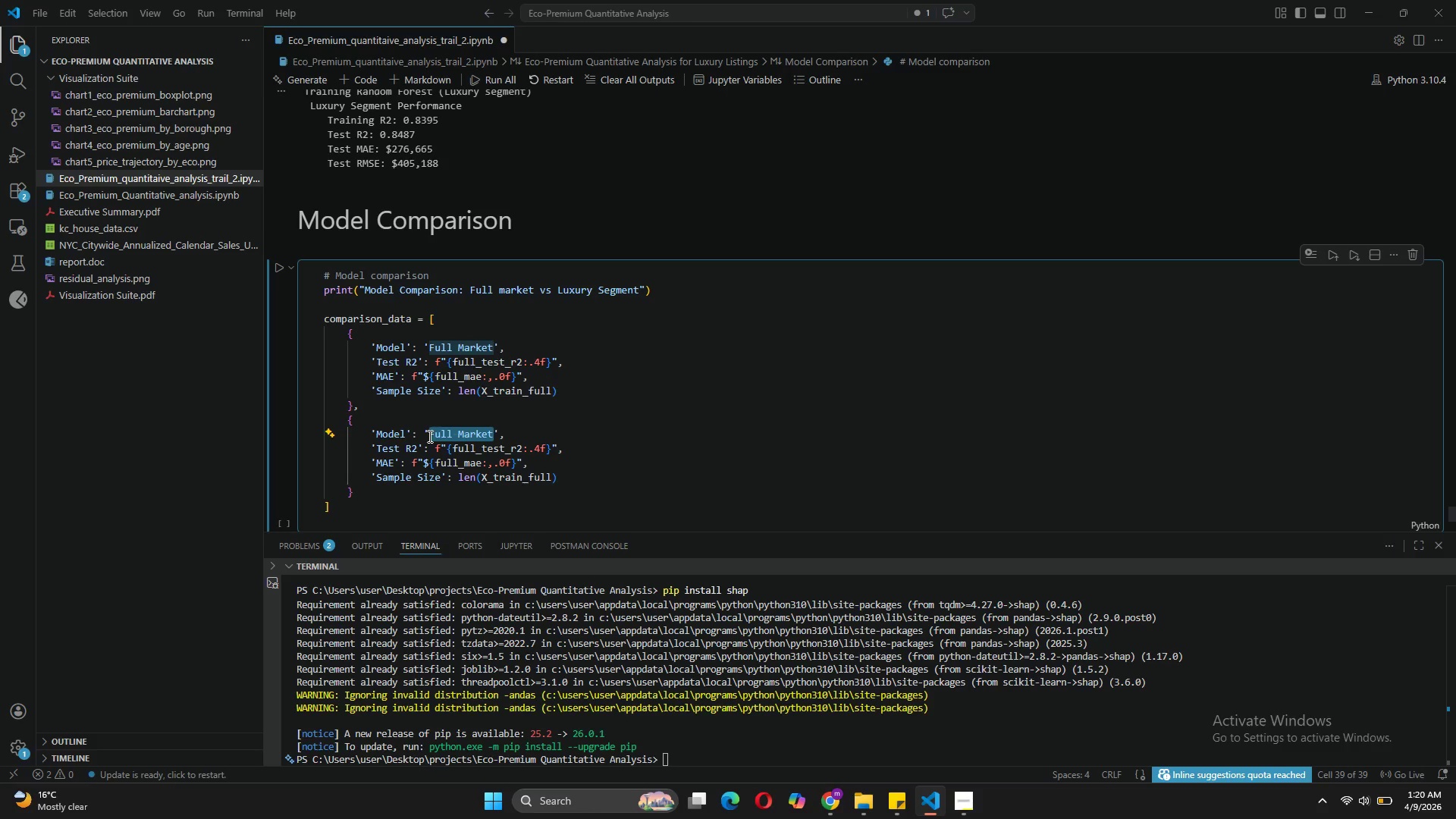 
type(Luxury Seh)
key(Backspace)
type(gment)
 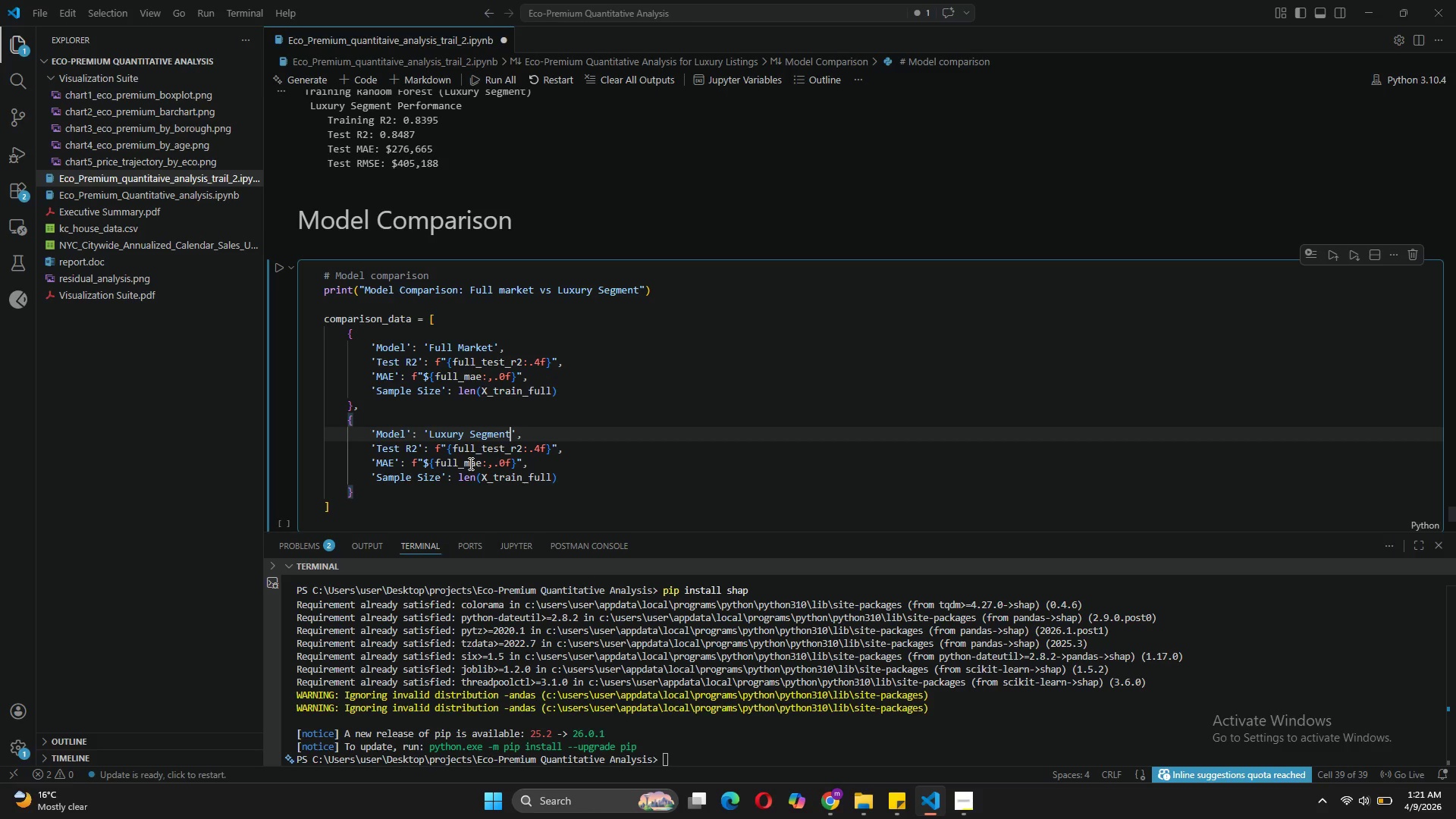 
left_click([476, 451])
 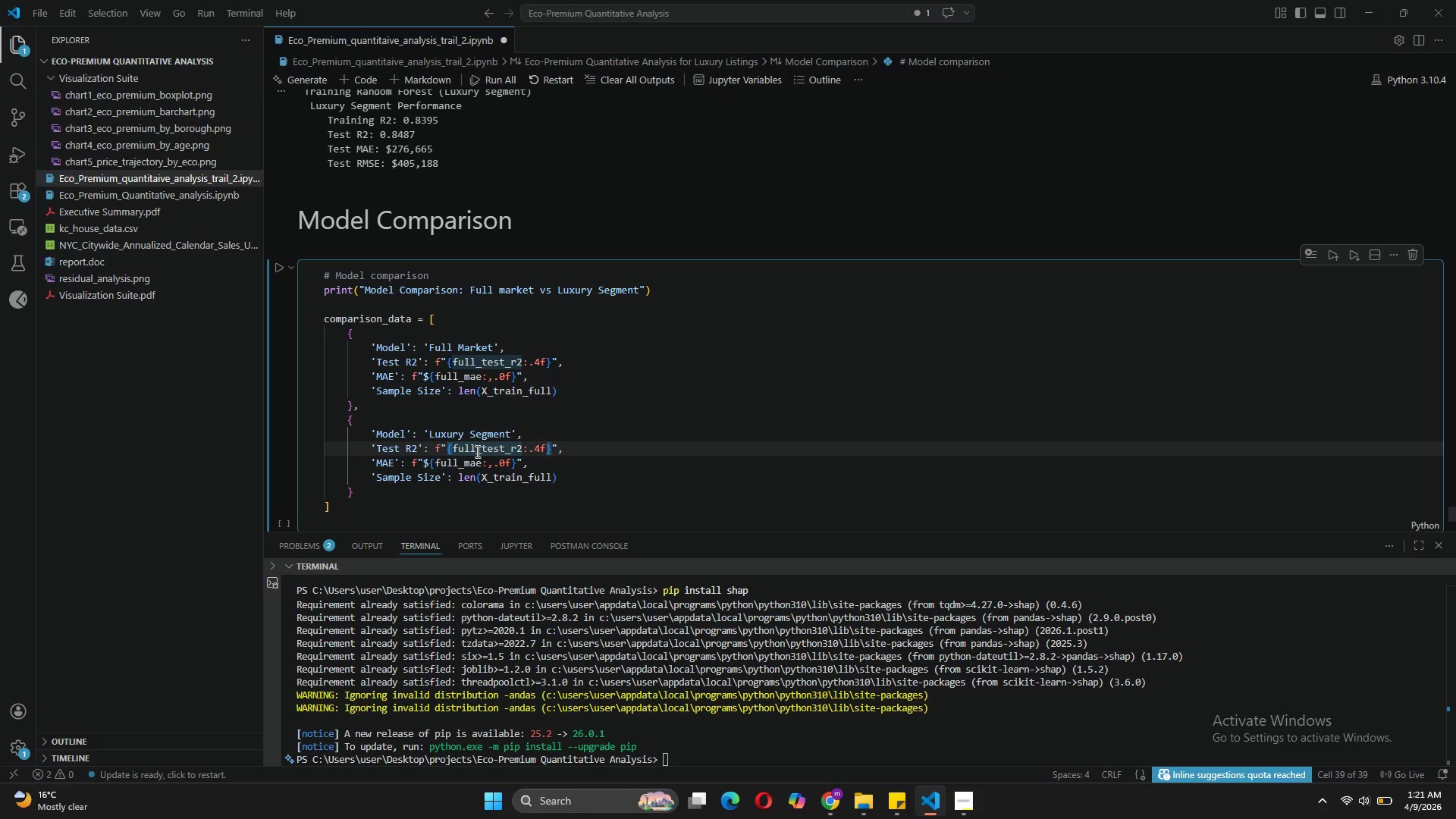 
key(Backspace)
key(Backspace)
key(Backspace)
key(Backspace)
type(lux)
 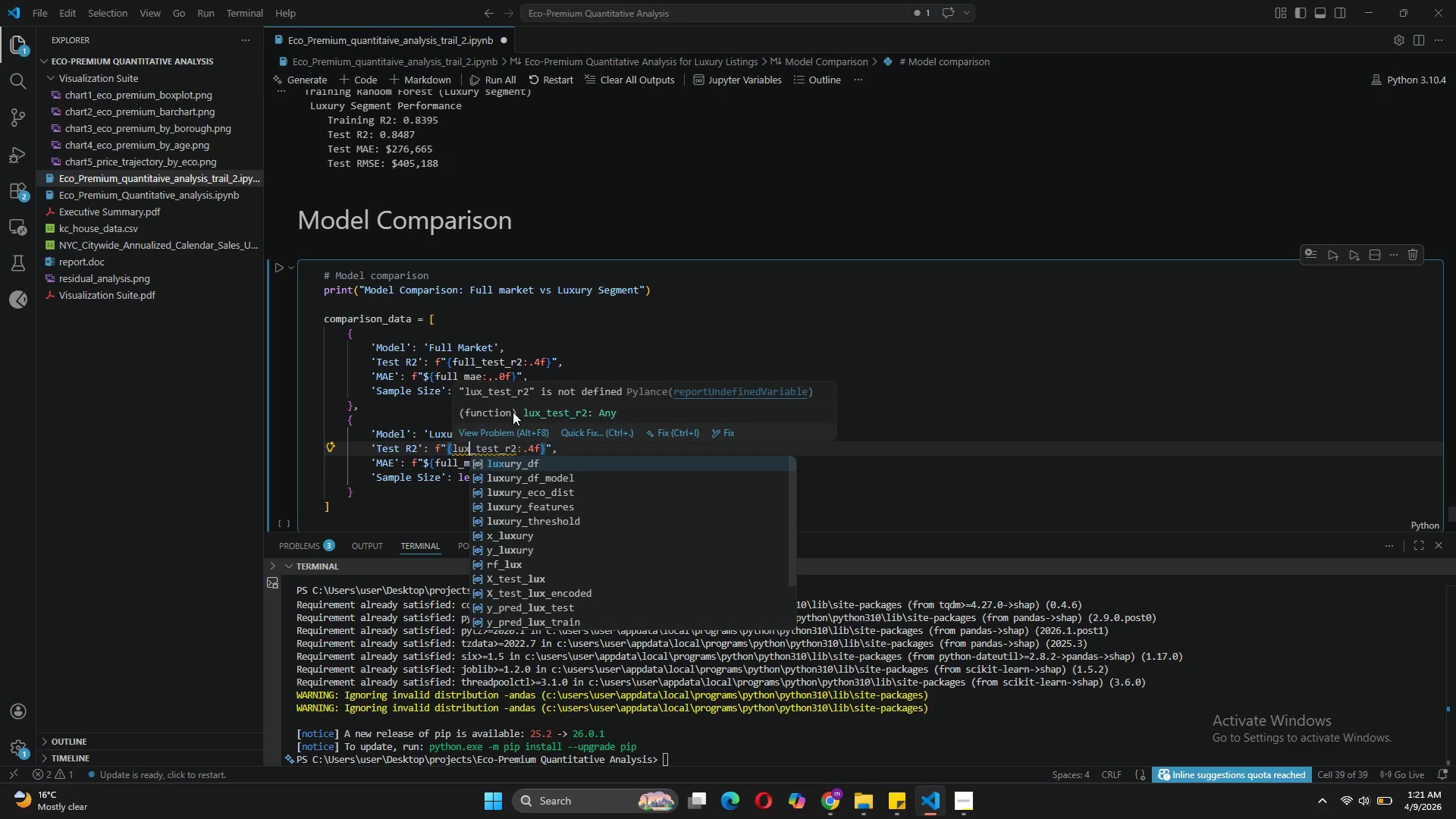 
left_click([565, 403])
 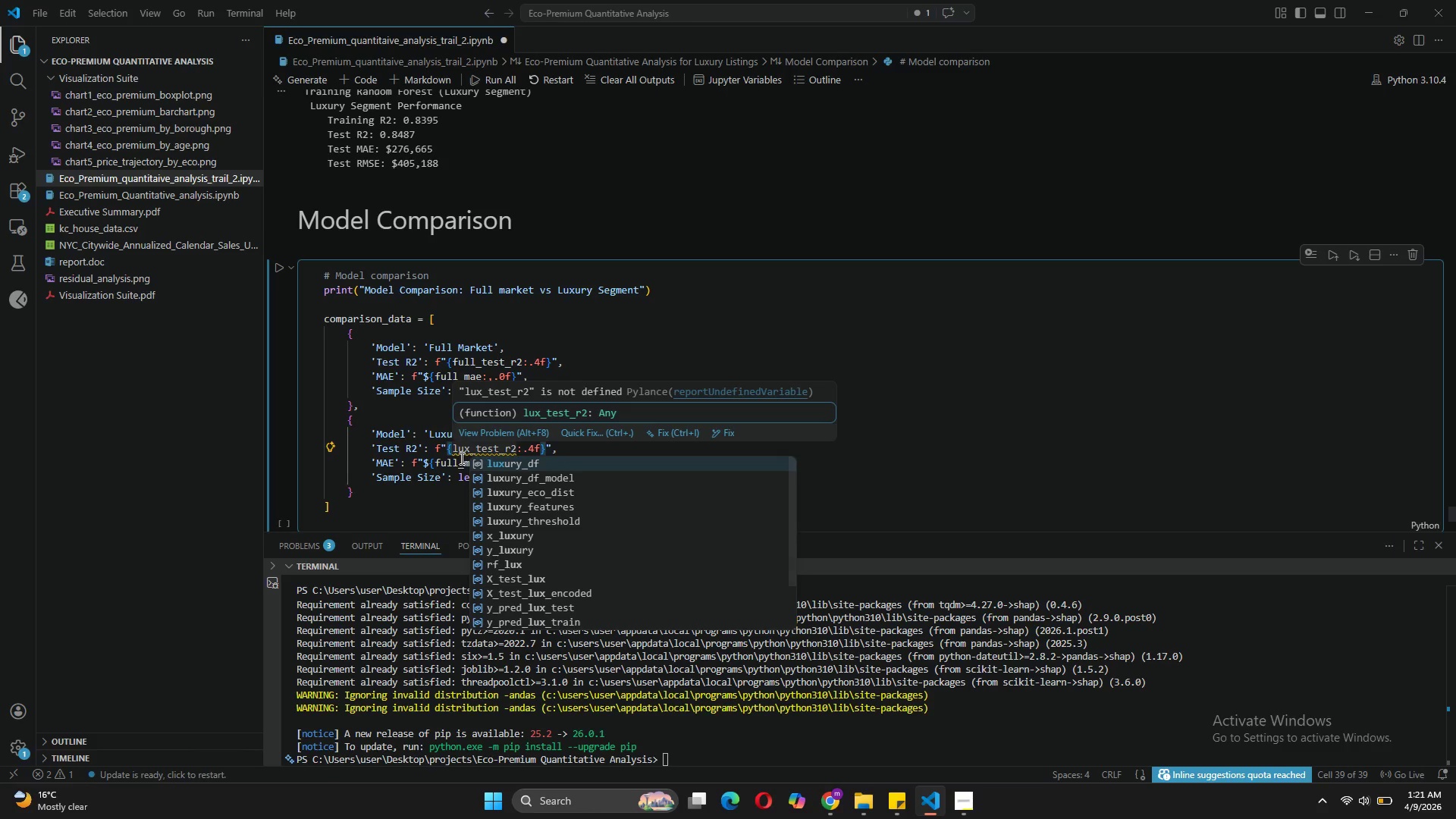 
left_click([460, 458])
 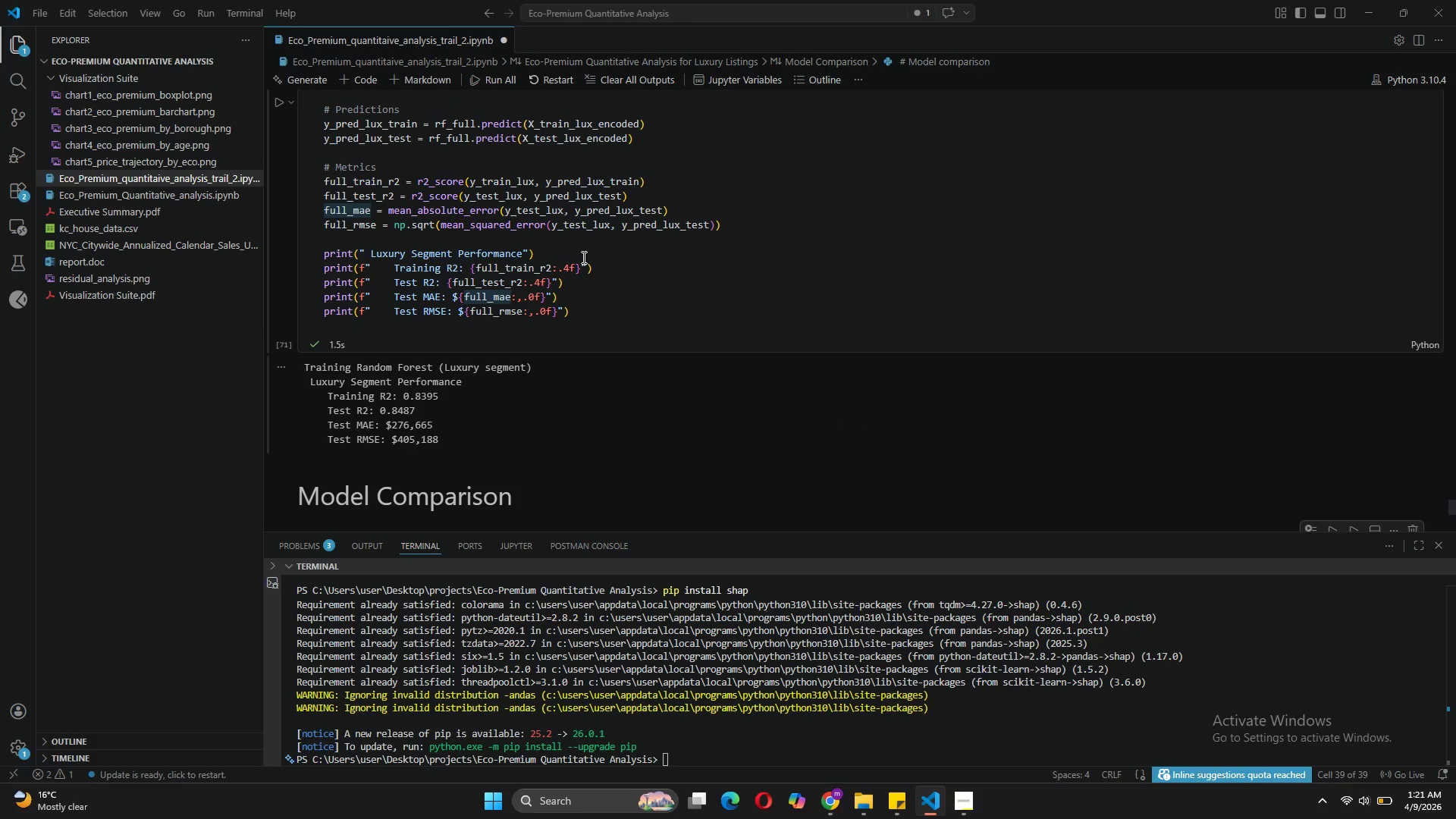 
wait(18.67)
 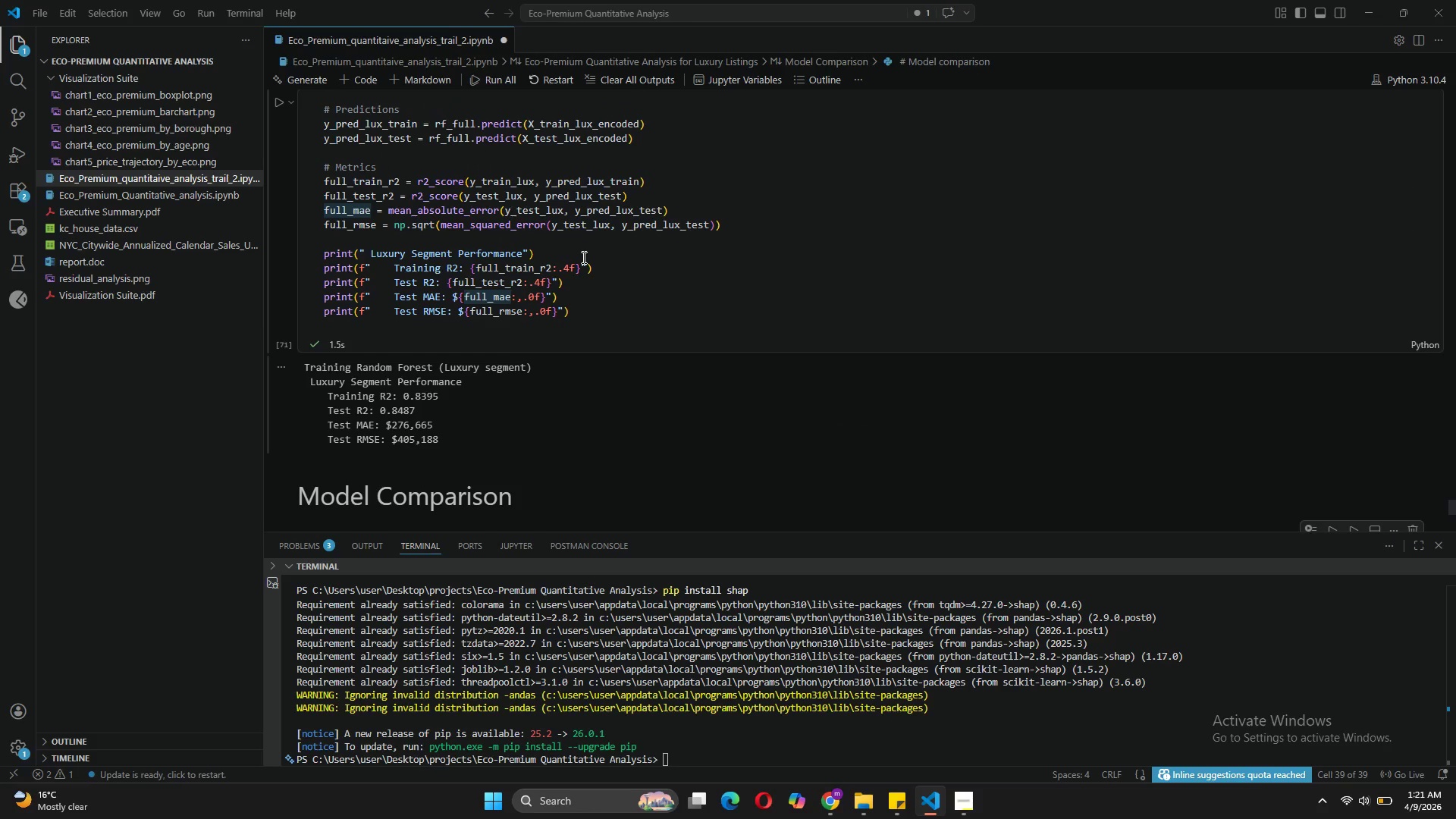 
left_click([347, 182])
 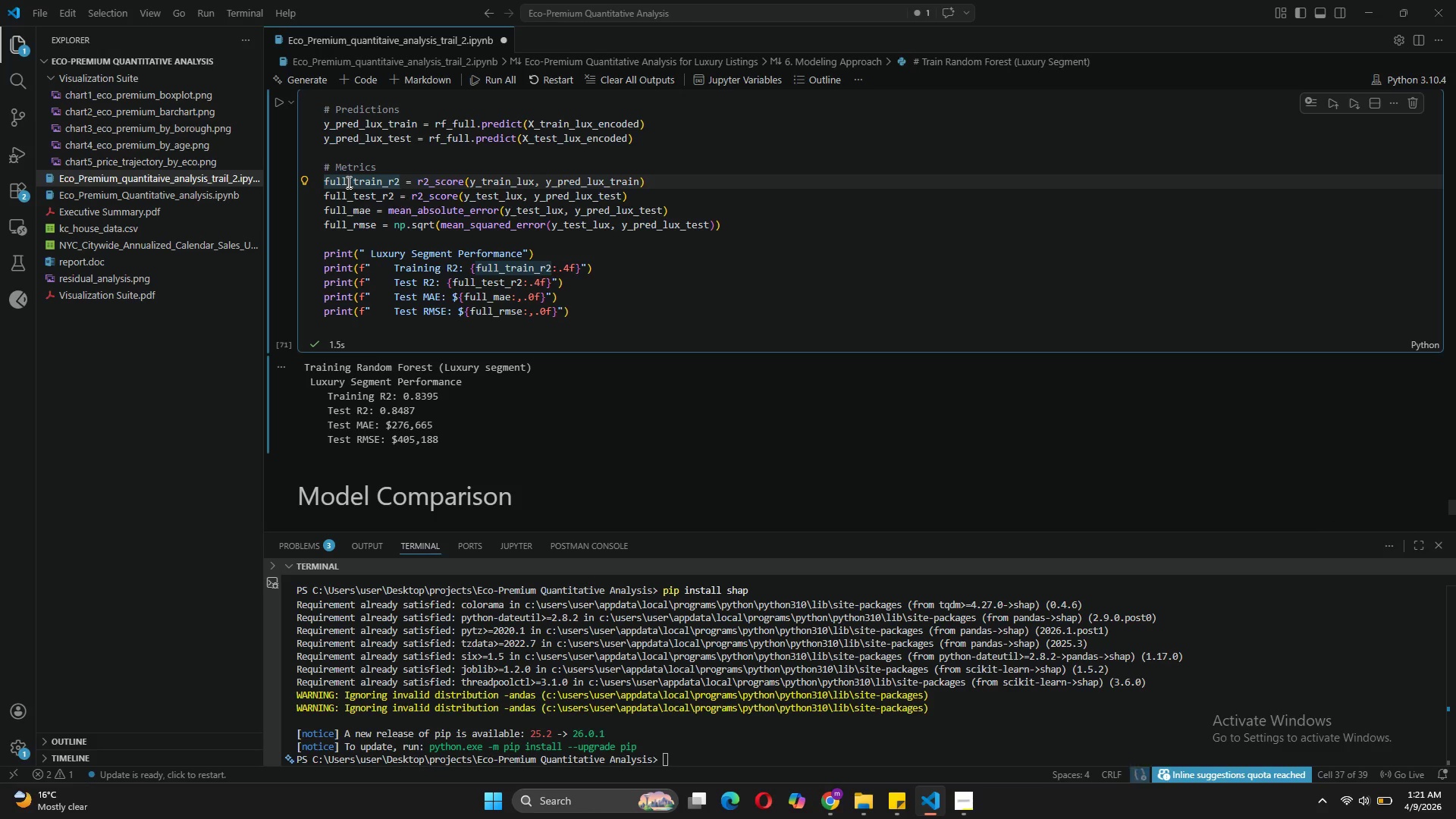 
key(Backspace)
key(Backspace)
key(Backspace)
key(Backspace)
type(lux)
 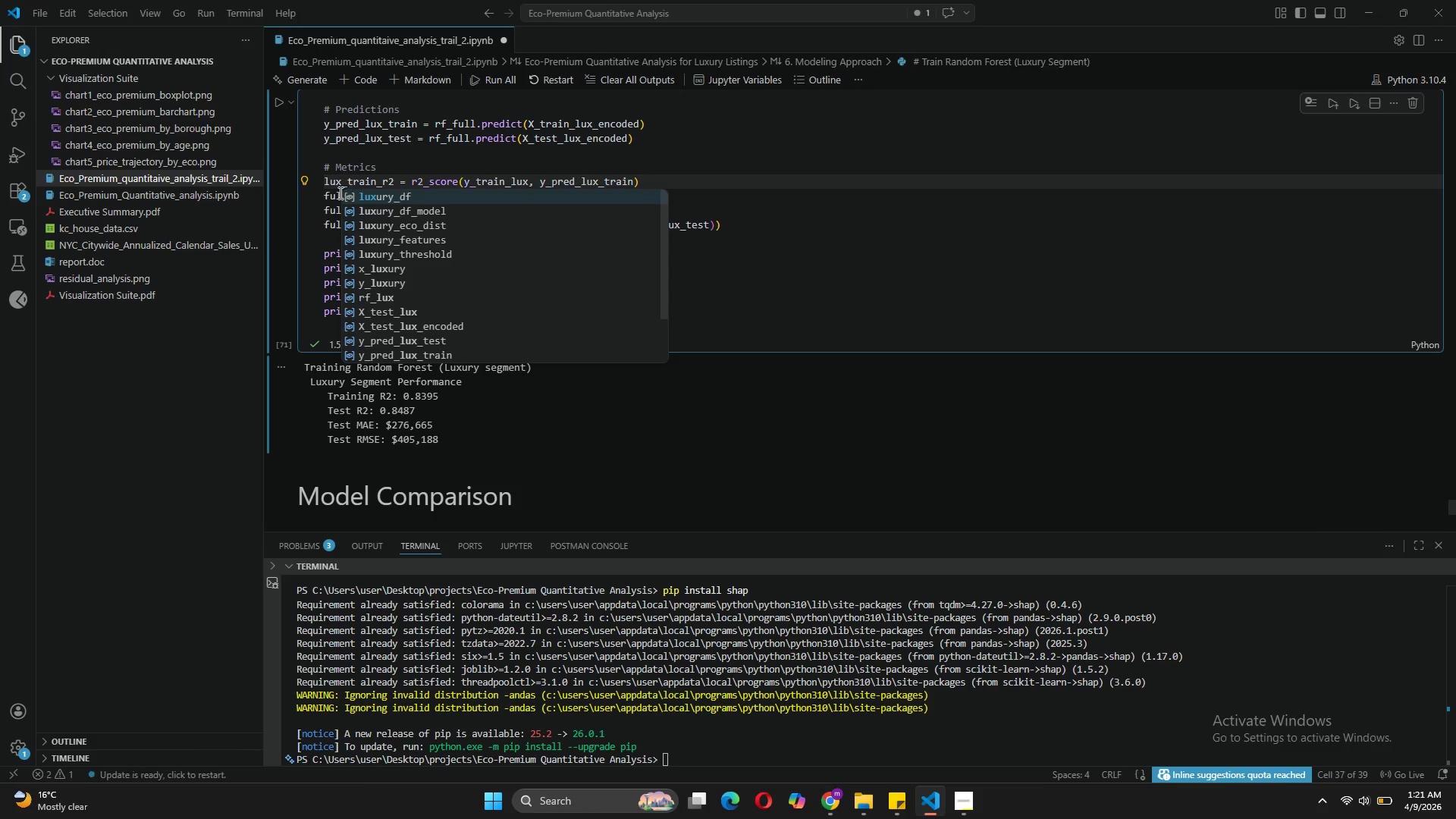 
left_click([337, 197])
 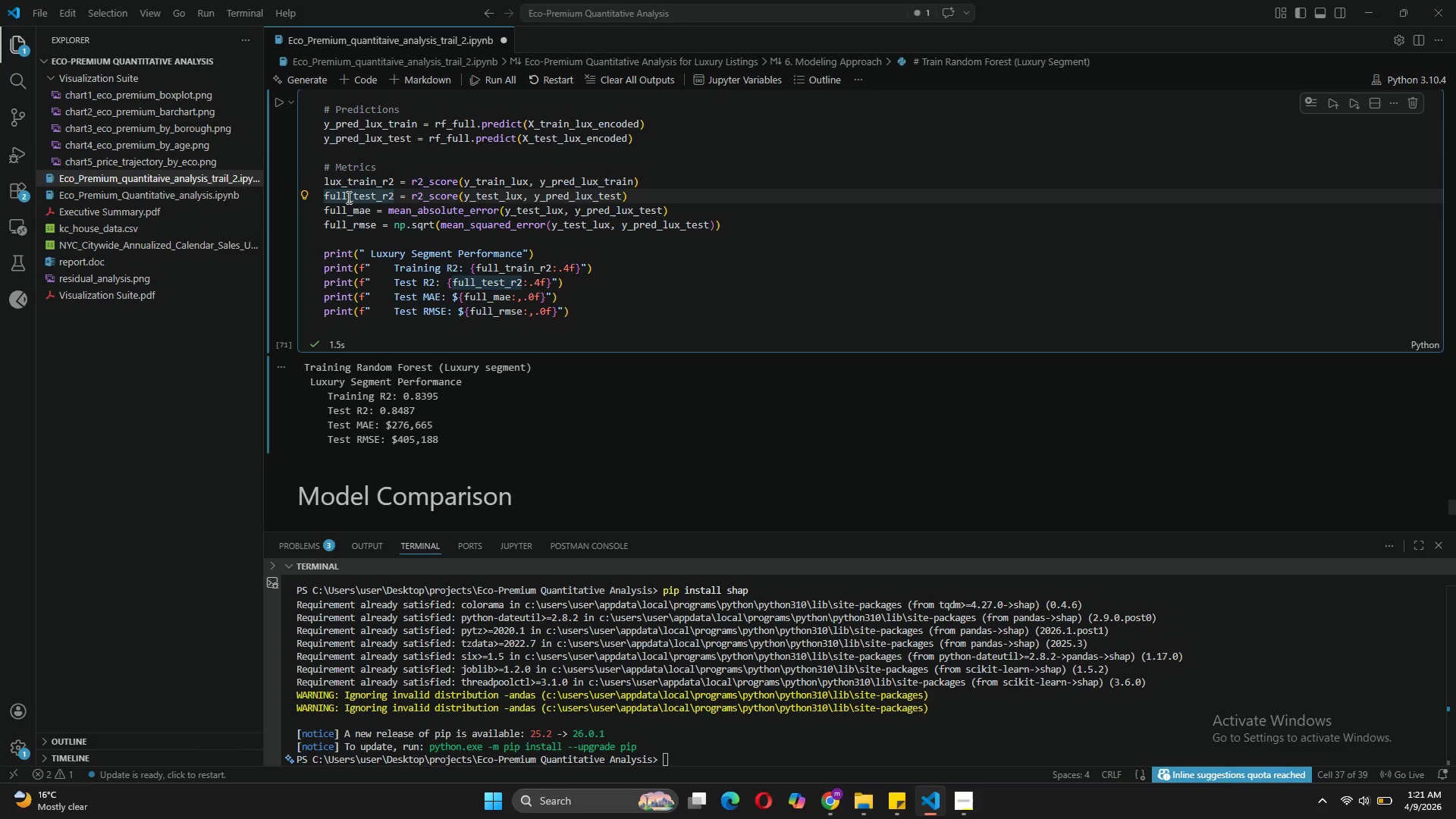 
left_click([347, 197])
 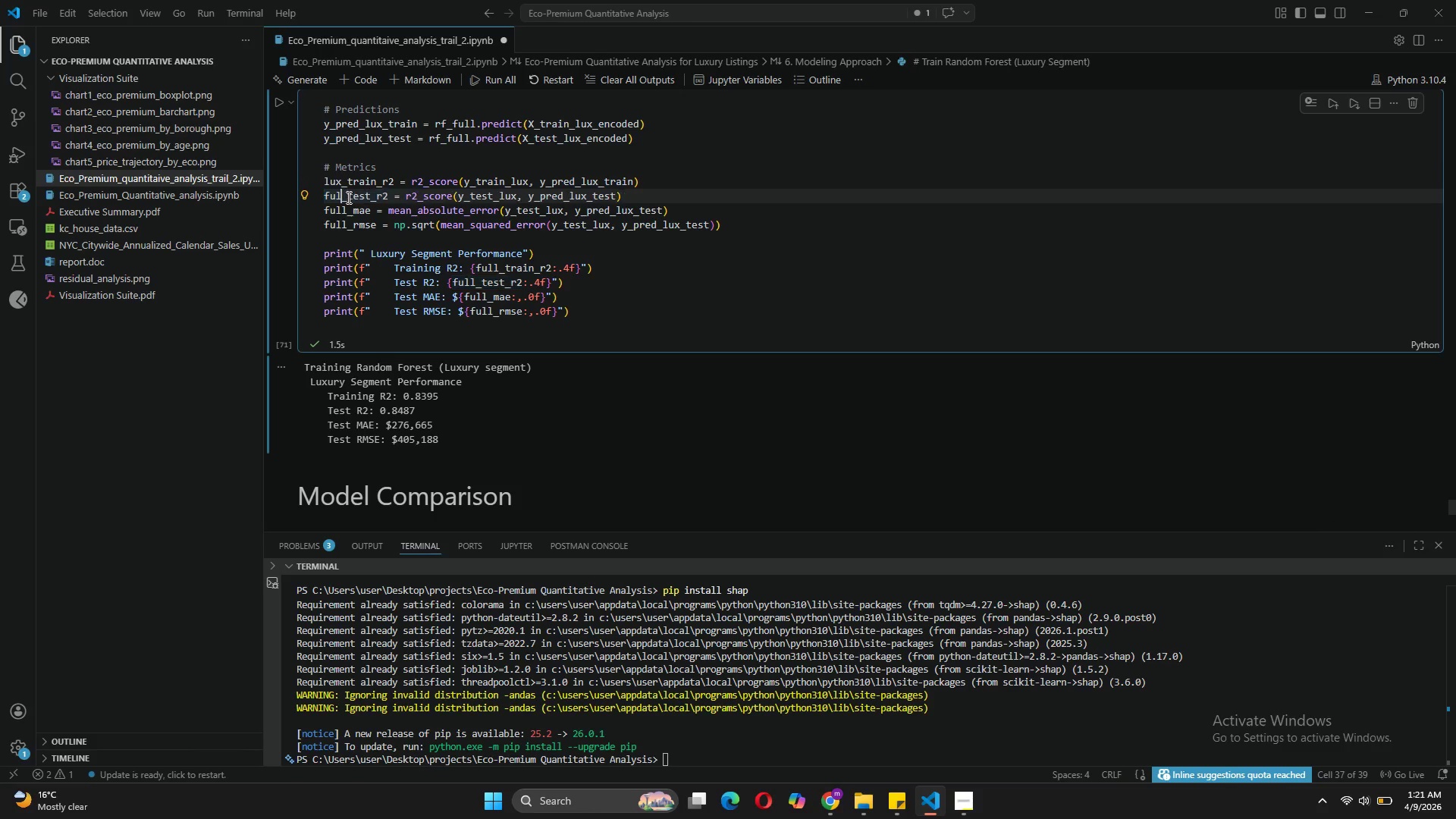 
key(Backspace)
key(Backspace)
key(Backspace)
key(Backspace)
type(lux)
 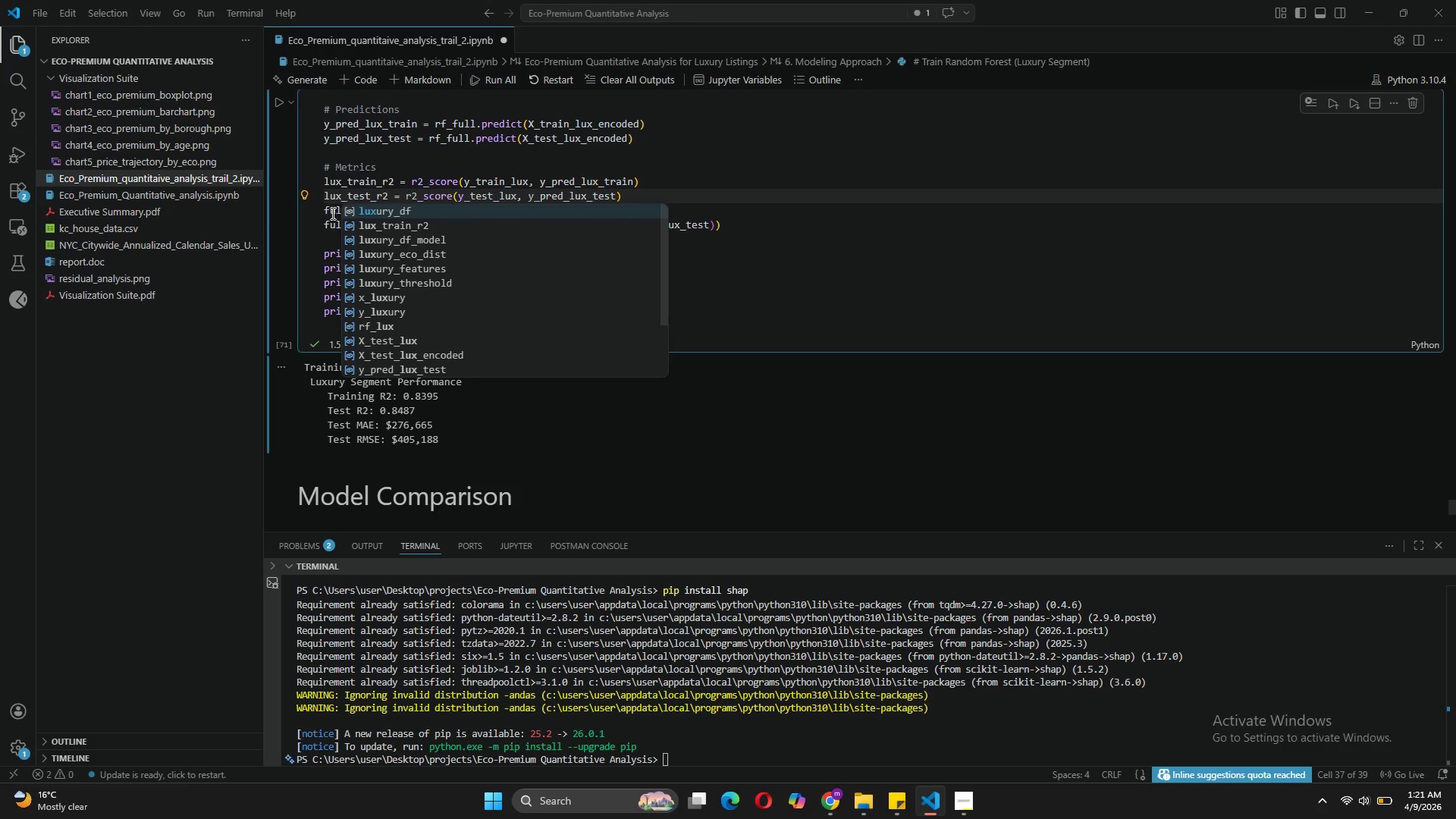 
left_click([331, 213])
 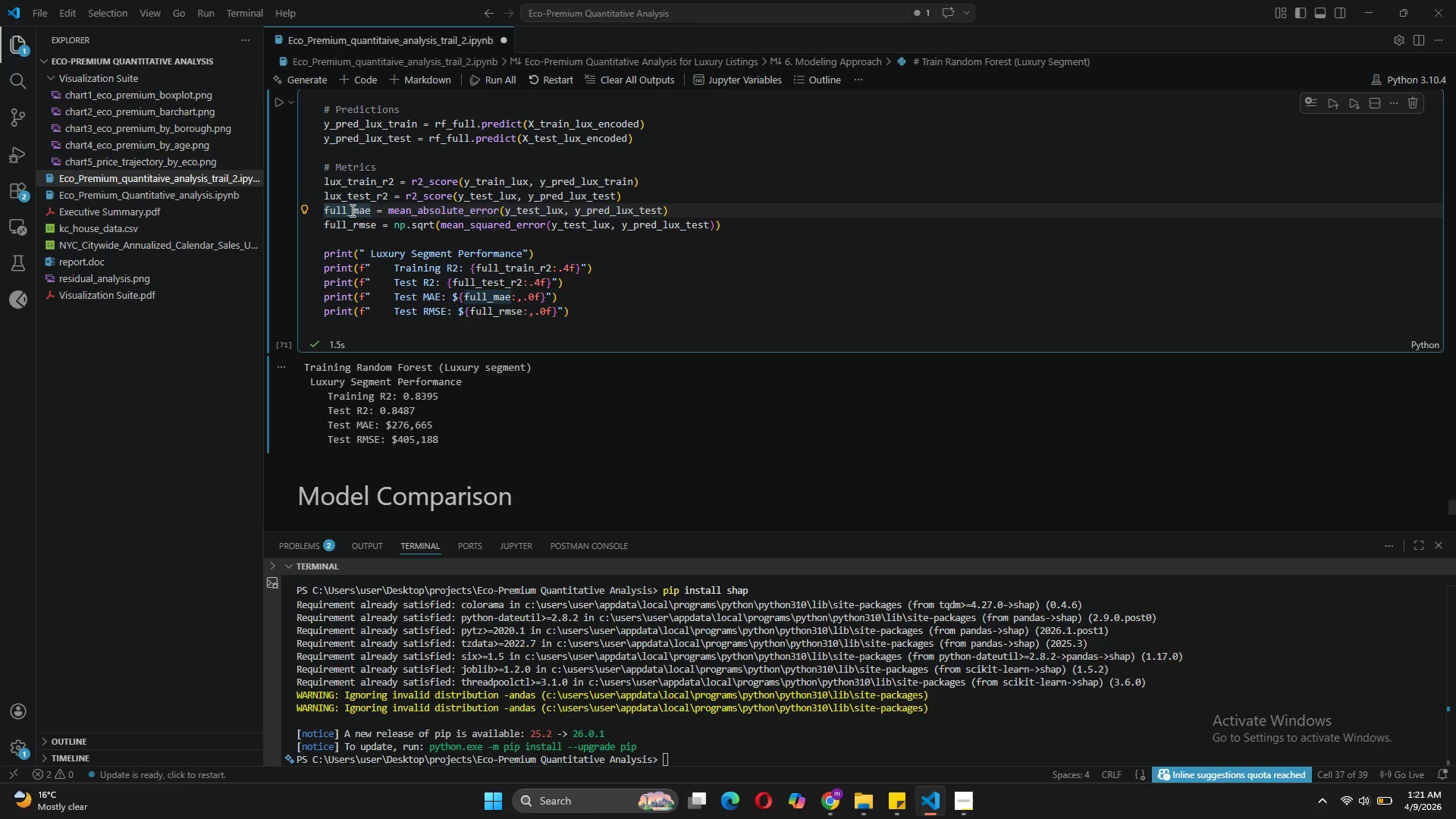 
left_click([351, 210])
 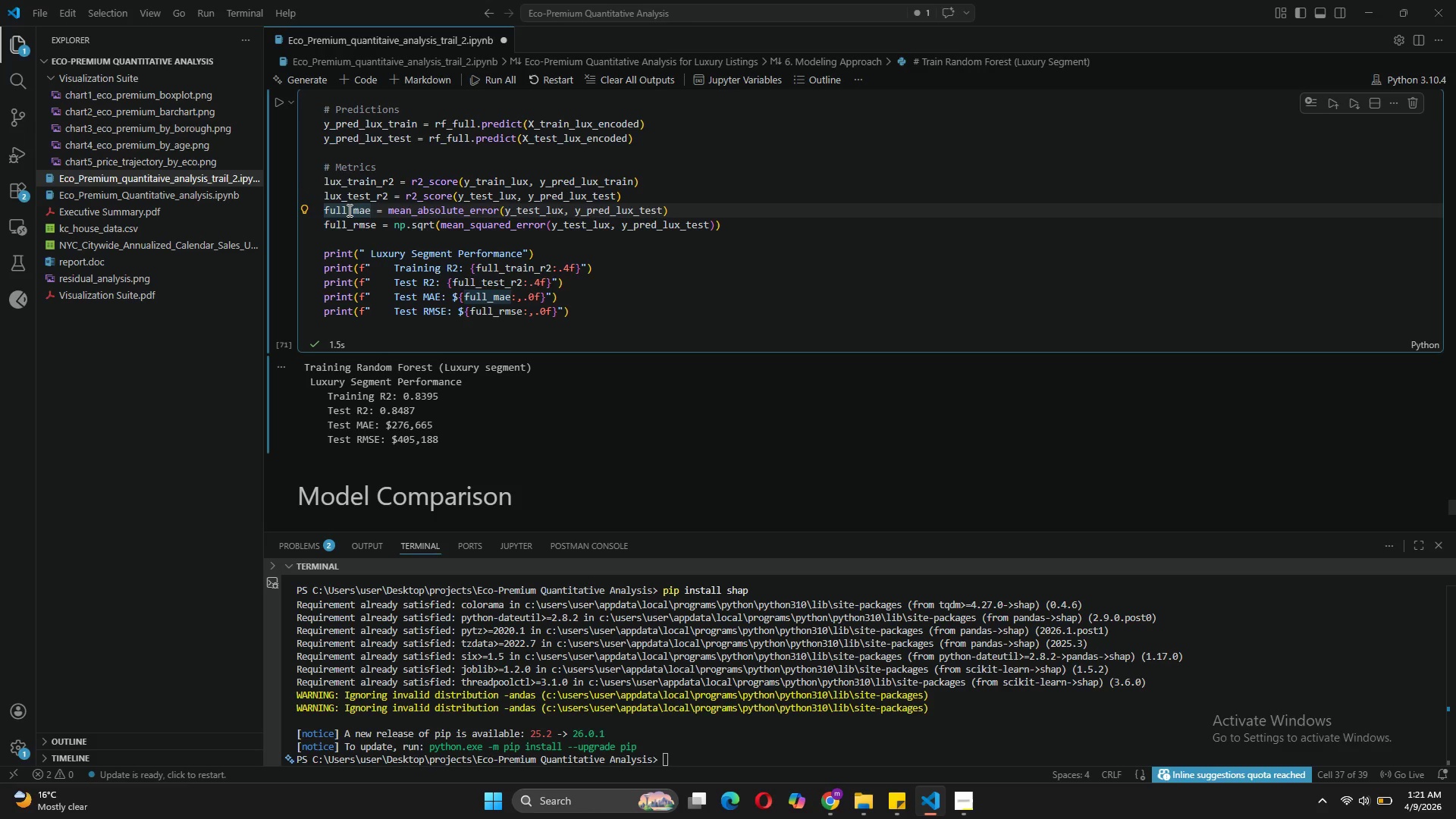 
left_click([348, 210])
 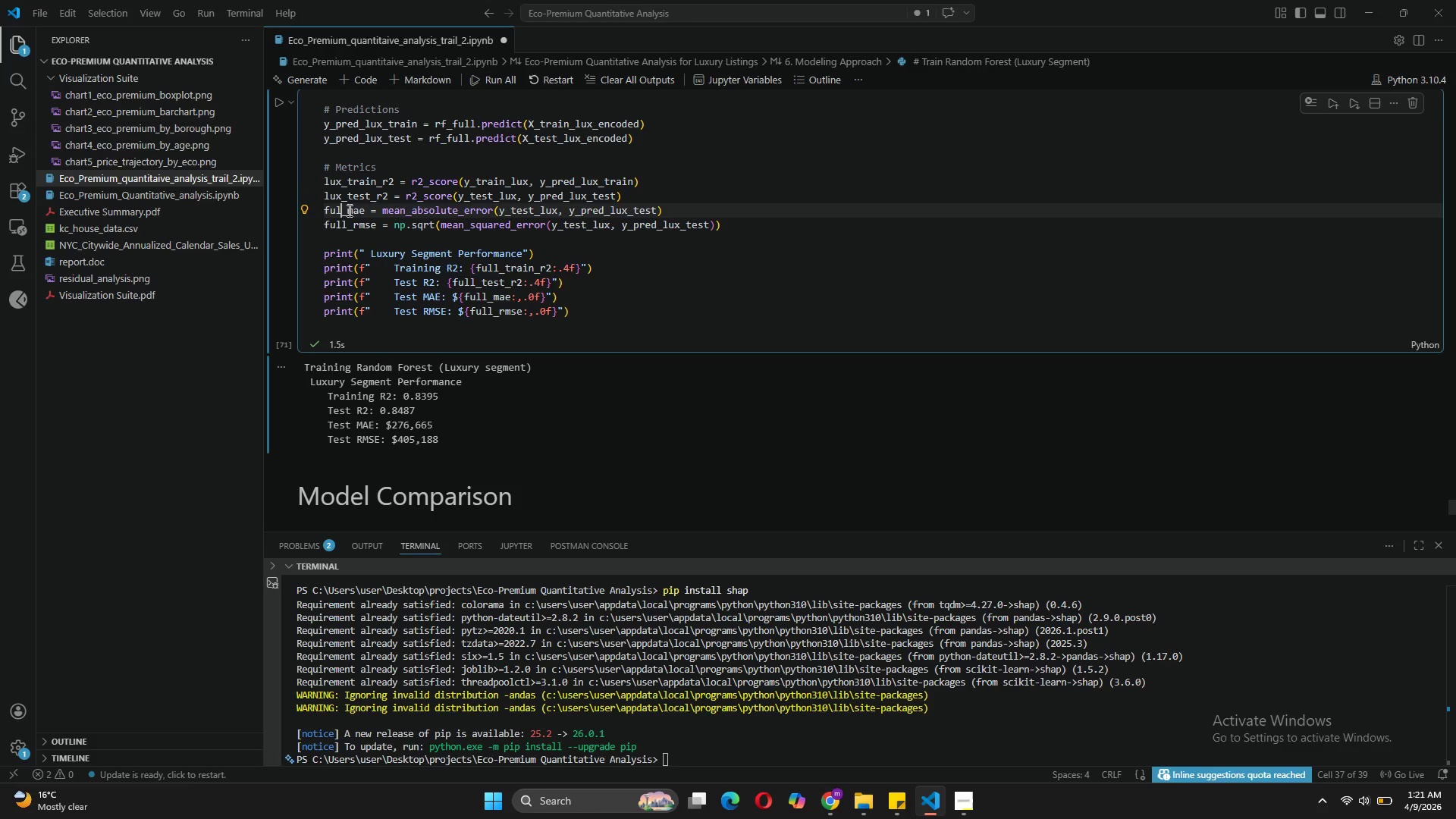 
key(Backspace)
key(Backspace)
key(Backspace)
key(Backspace)
type(lux)
 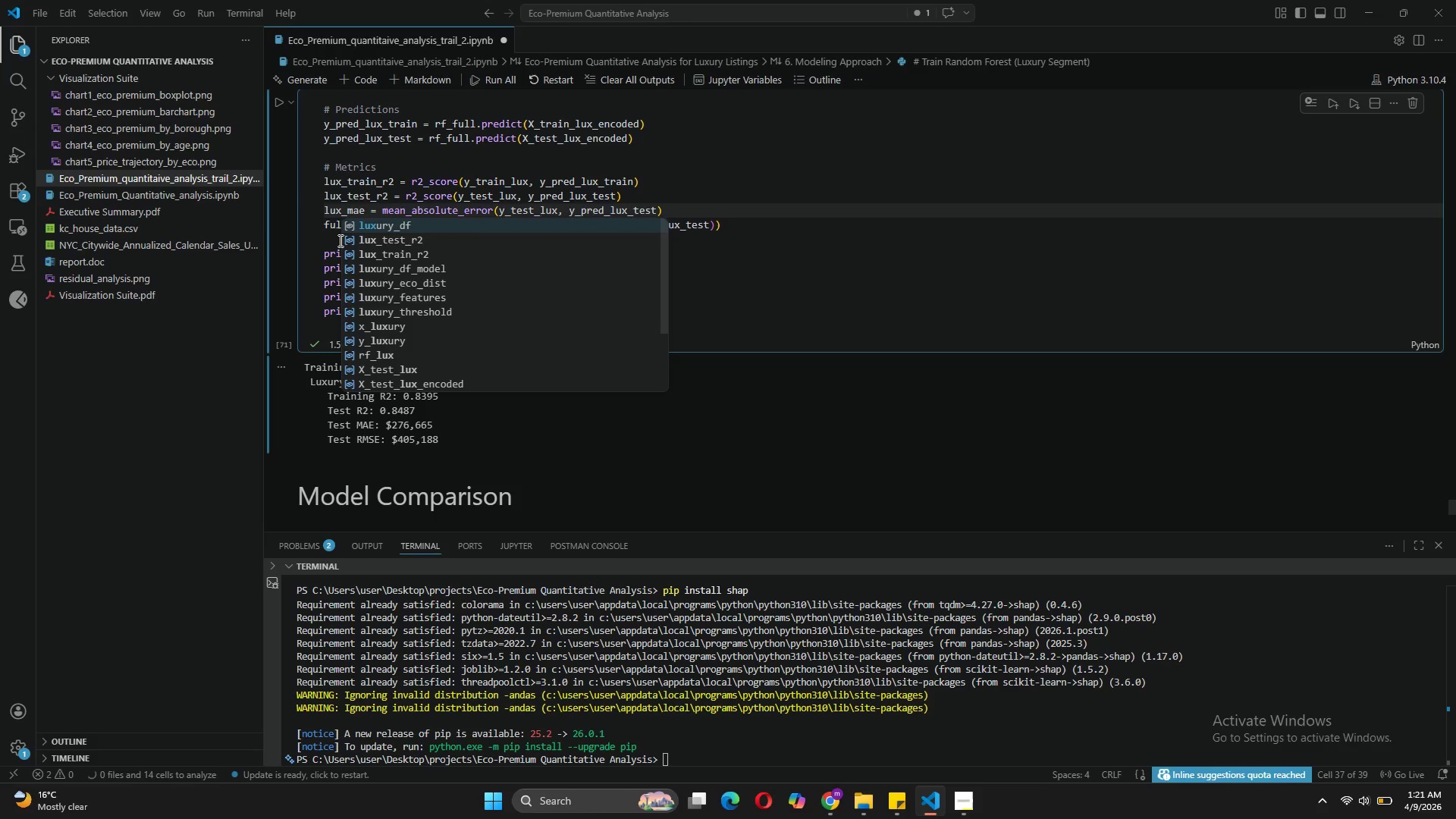 
left_click([339, 240])
 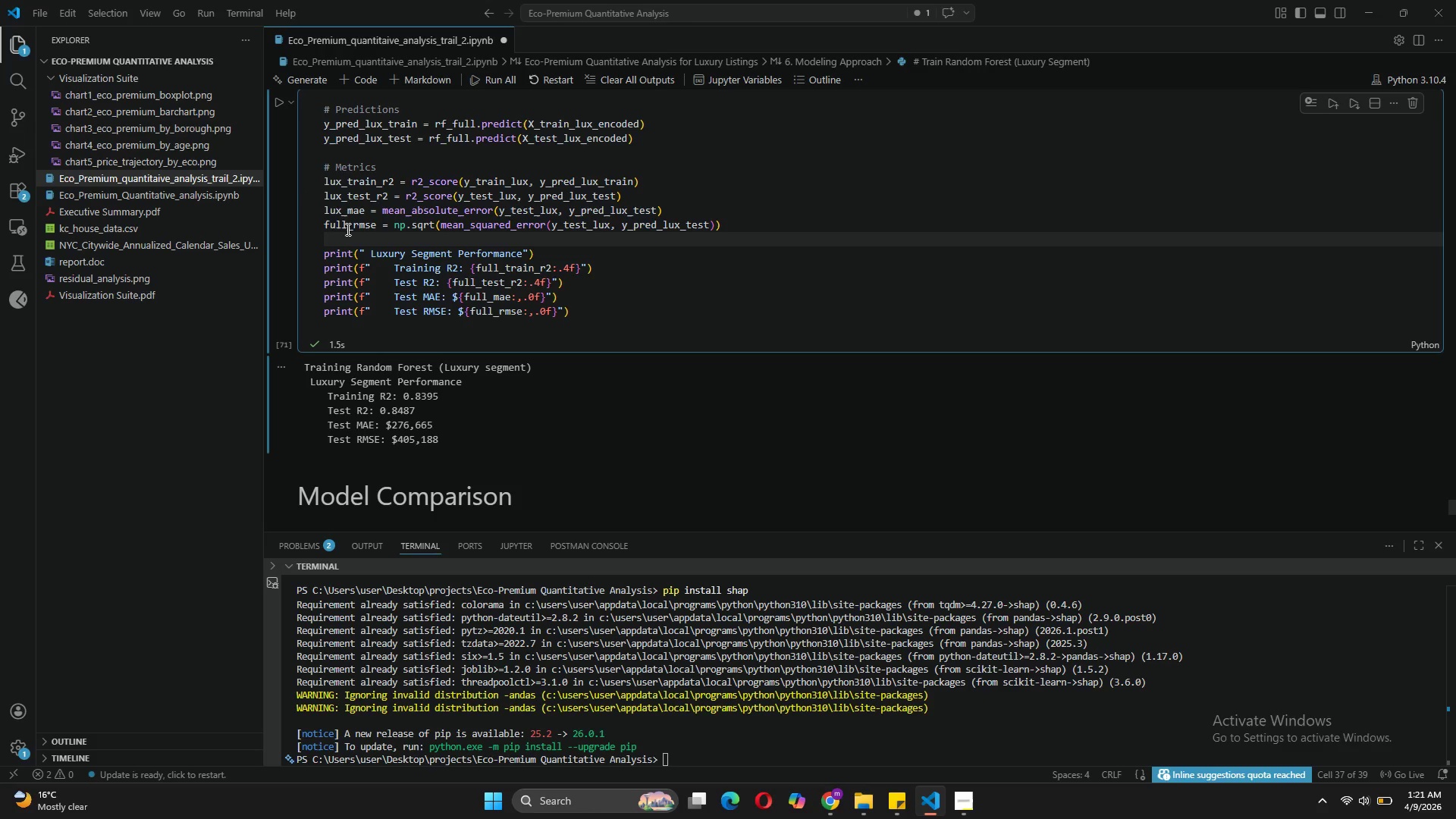 
left_click([347, 229])
 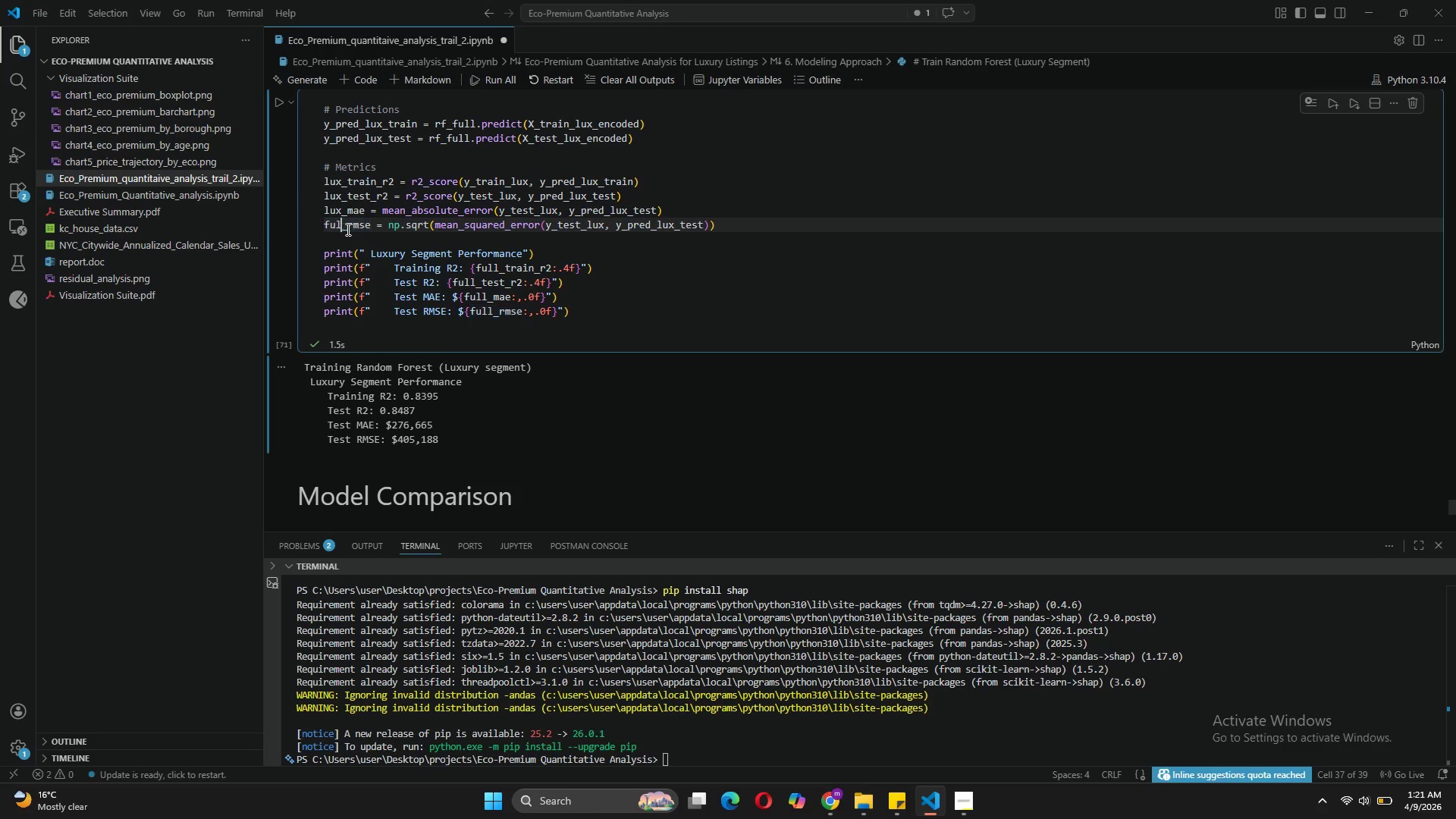 
key(Backspace)
key(Backspace)
key(Backspace)
key(Backspace)
type(lux)
 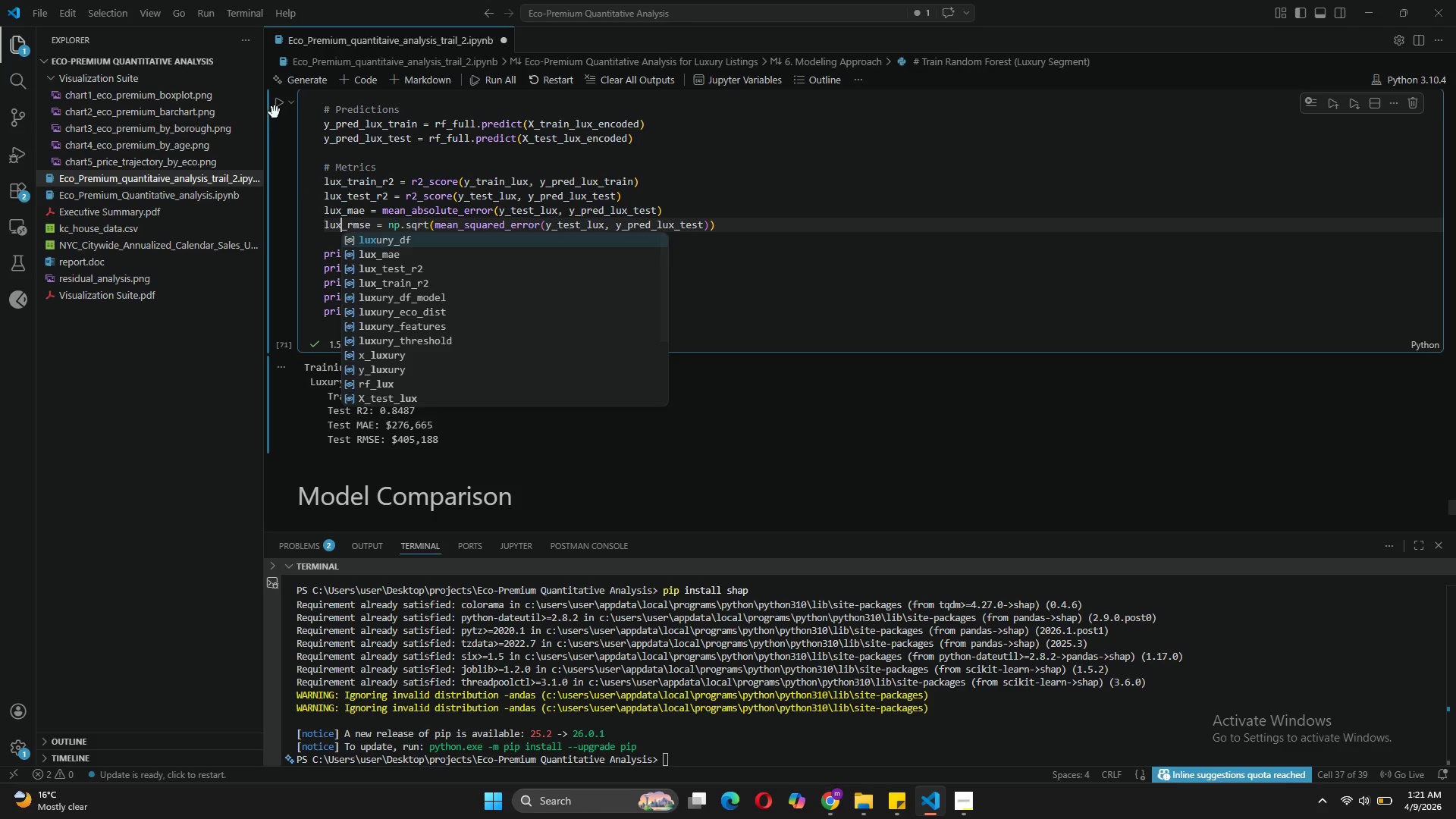 
left_click([275, 108])
 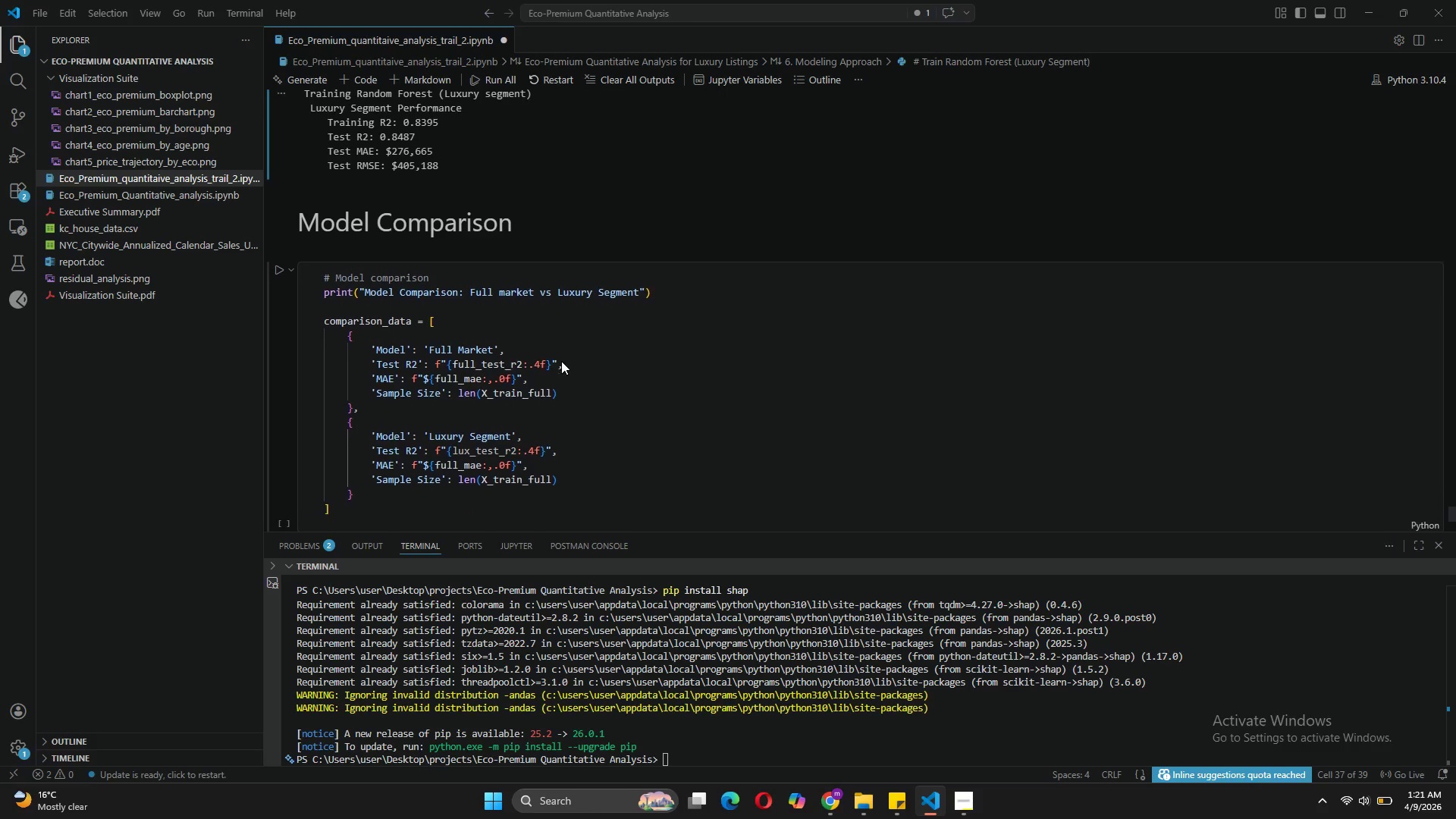 
wait(7.69)
 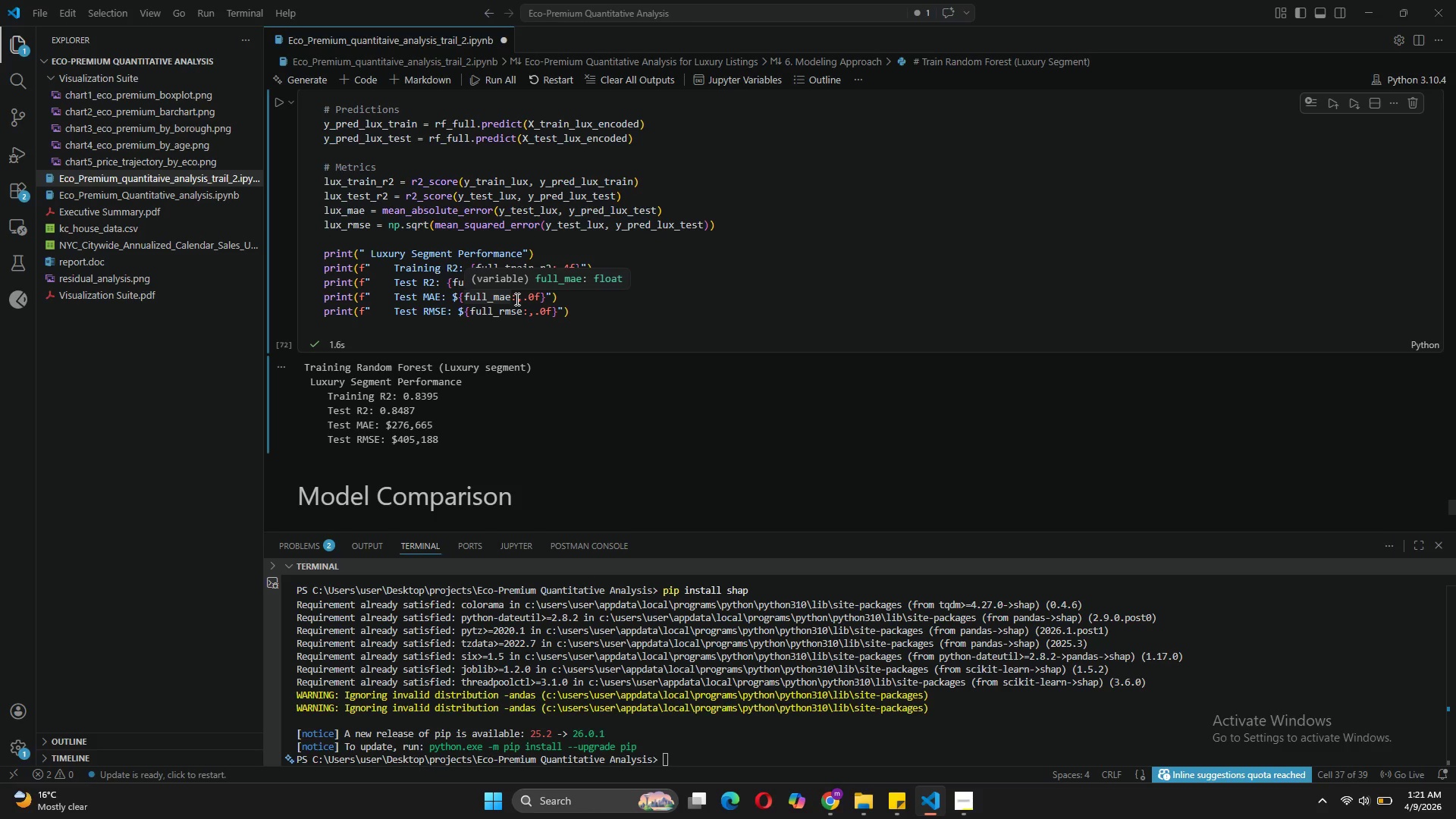 
left_click([460, 420])
 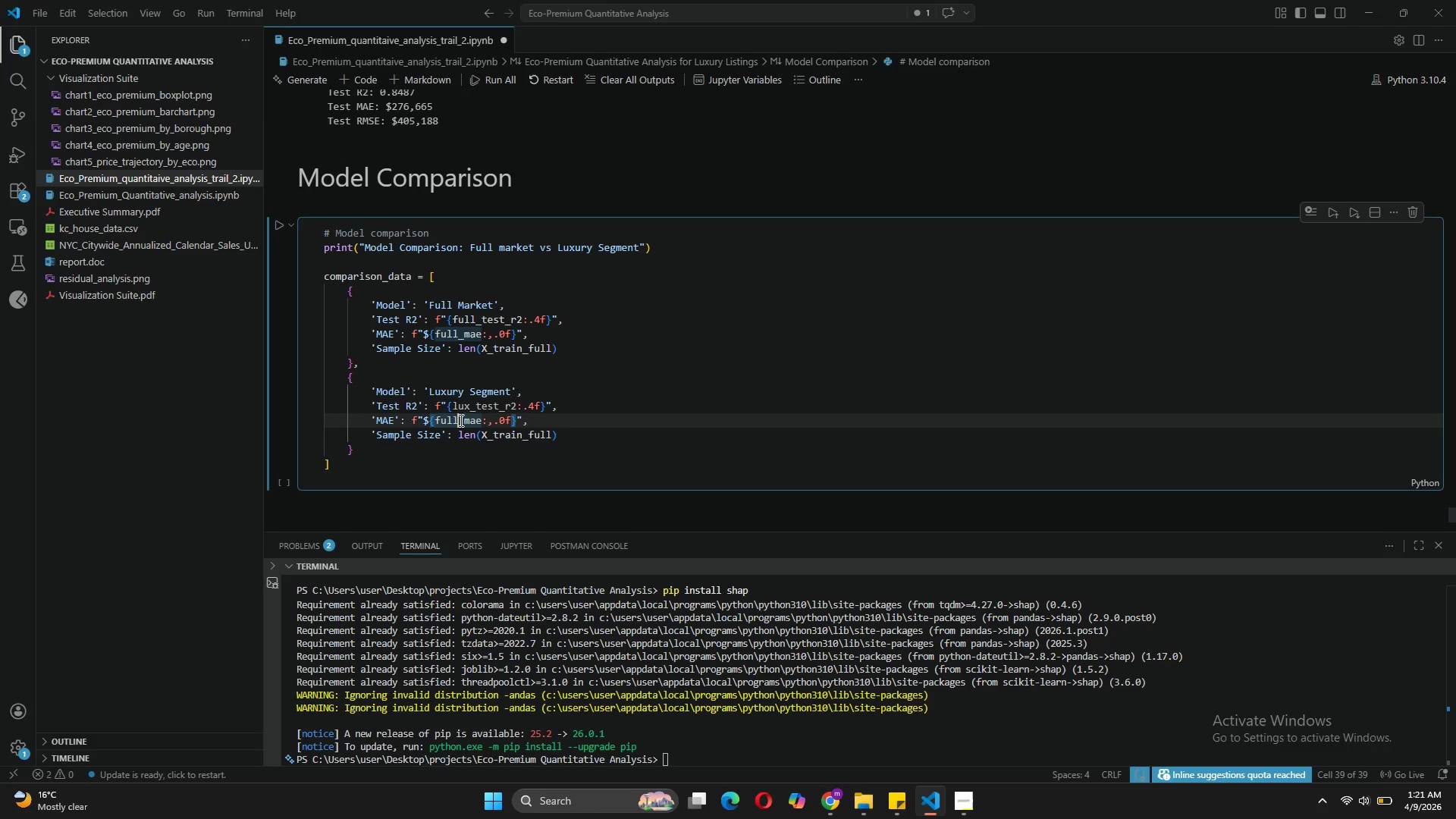 
key(Backspace)
key(Backspace)
key(Backspace)
key(Backspace)
type(lux)
 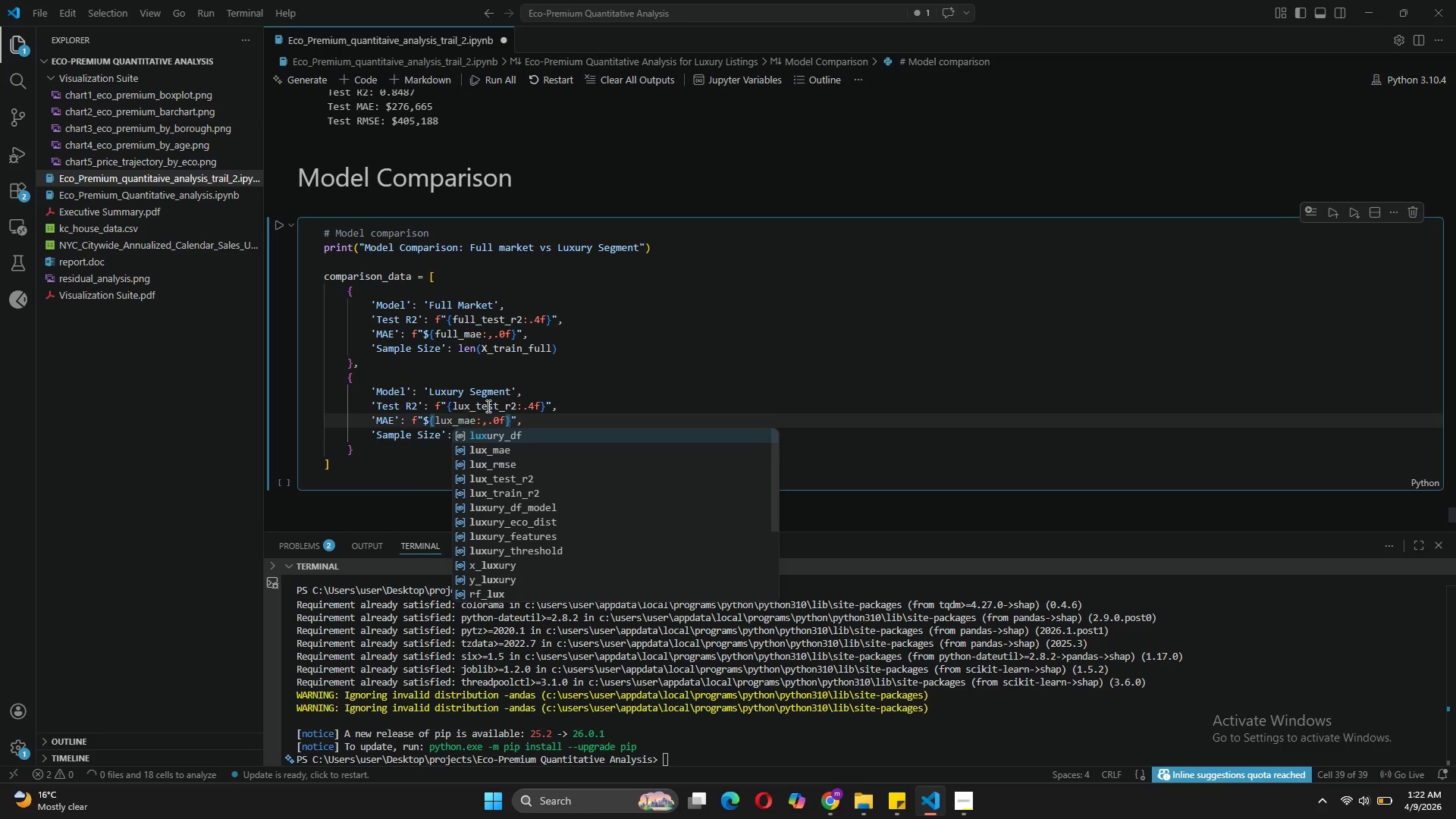 
left_click([507, 403])
 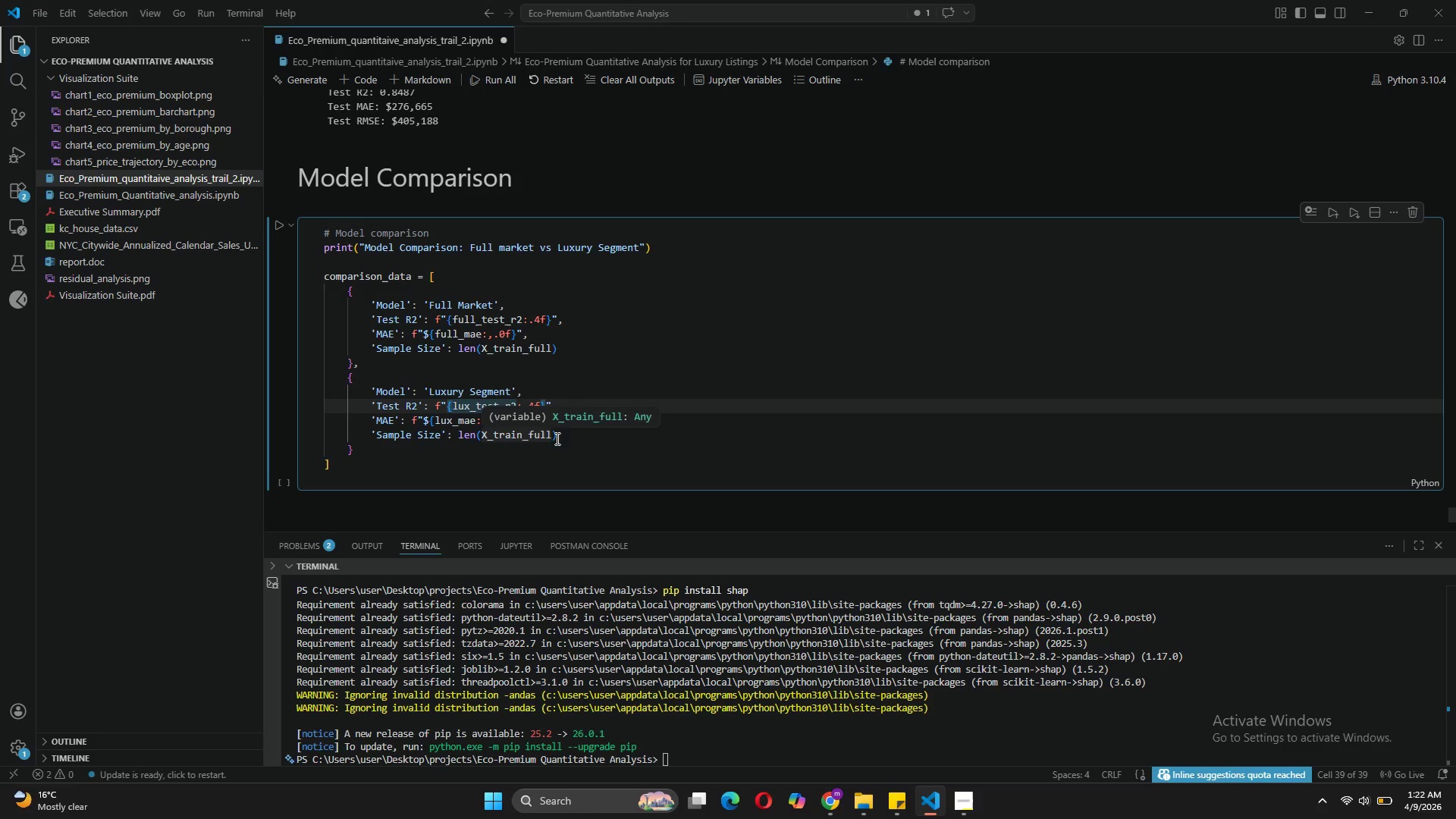 
wait(6.47)
 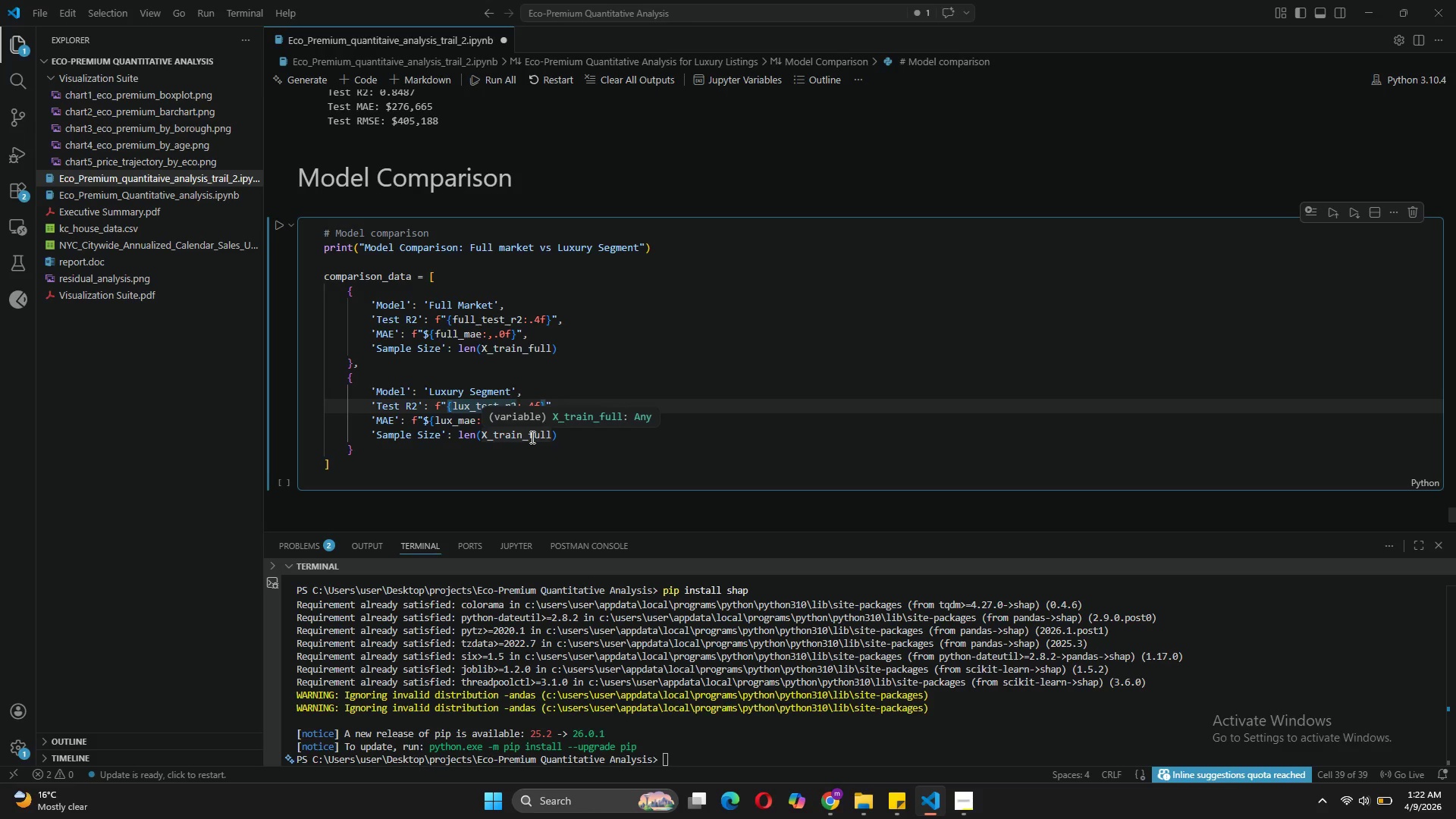 
left_click([550, 433])
 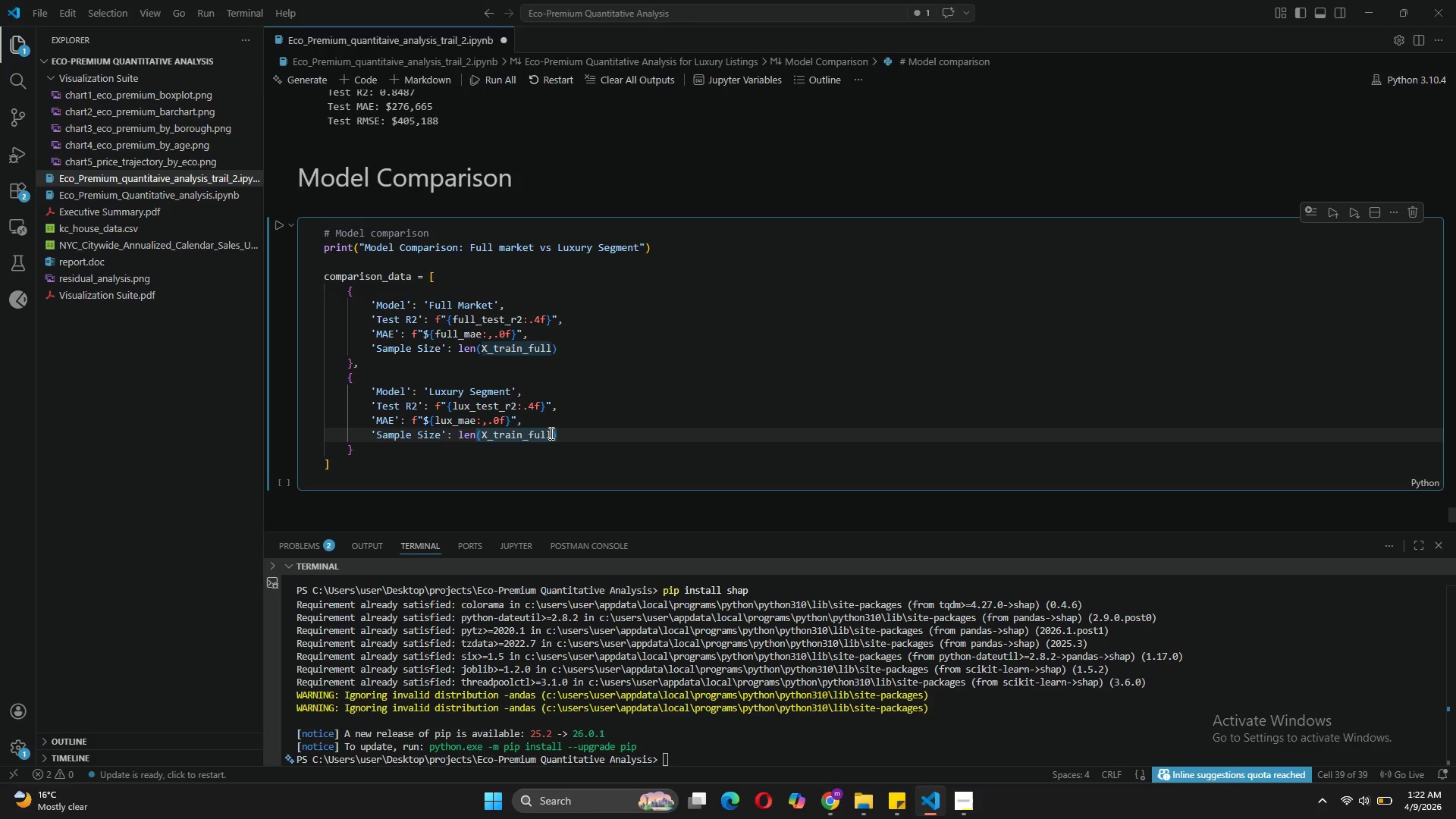 
key(Backspace)
key(Backspace)
key(Backspace)
key(Backspace)
type(lux)
 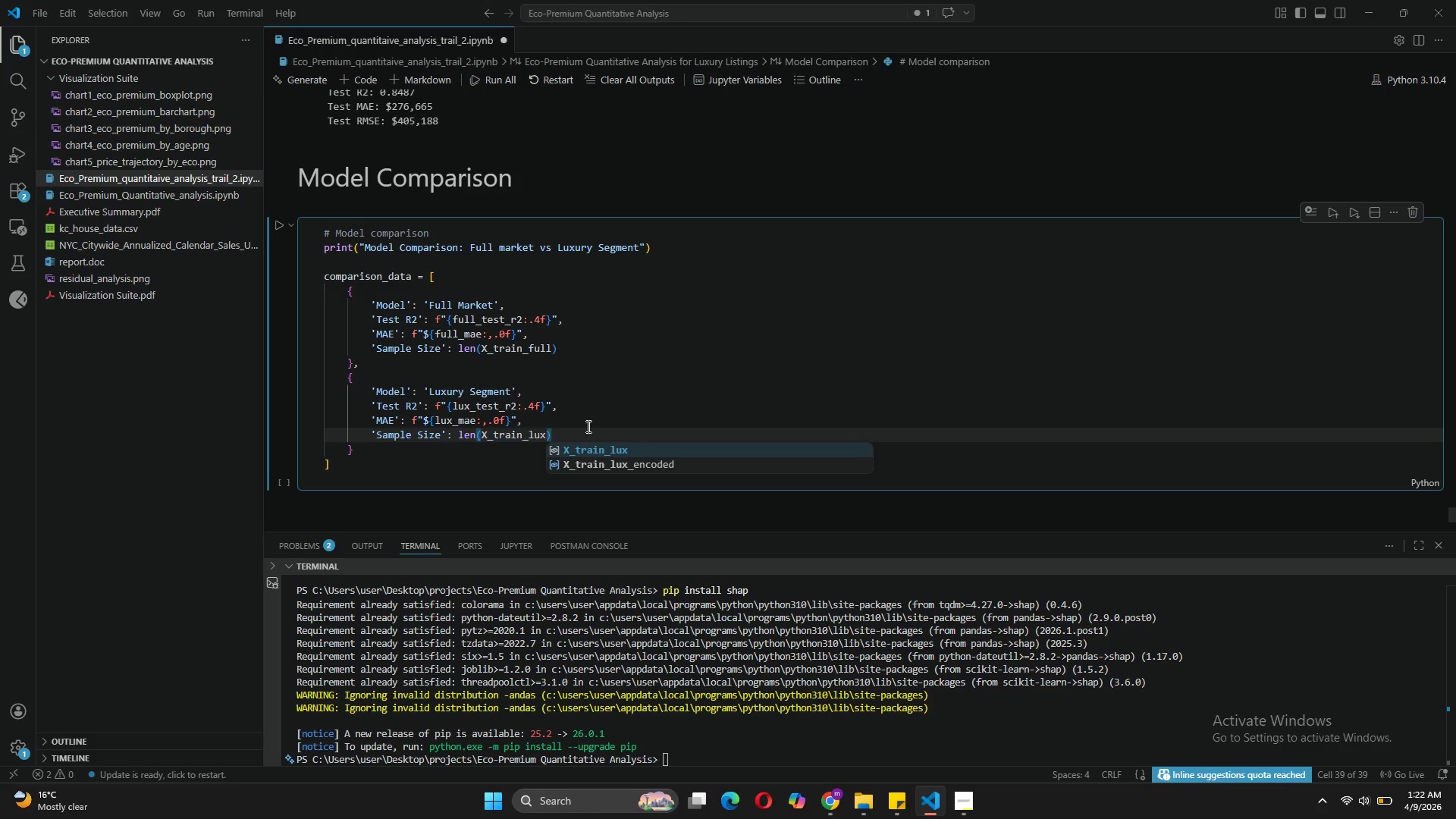 
left_click([587, 426])
 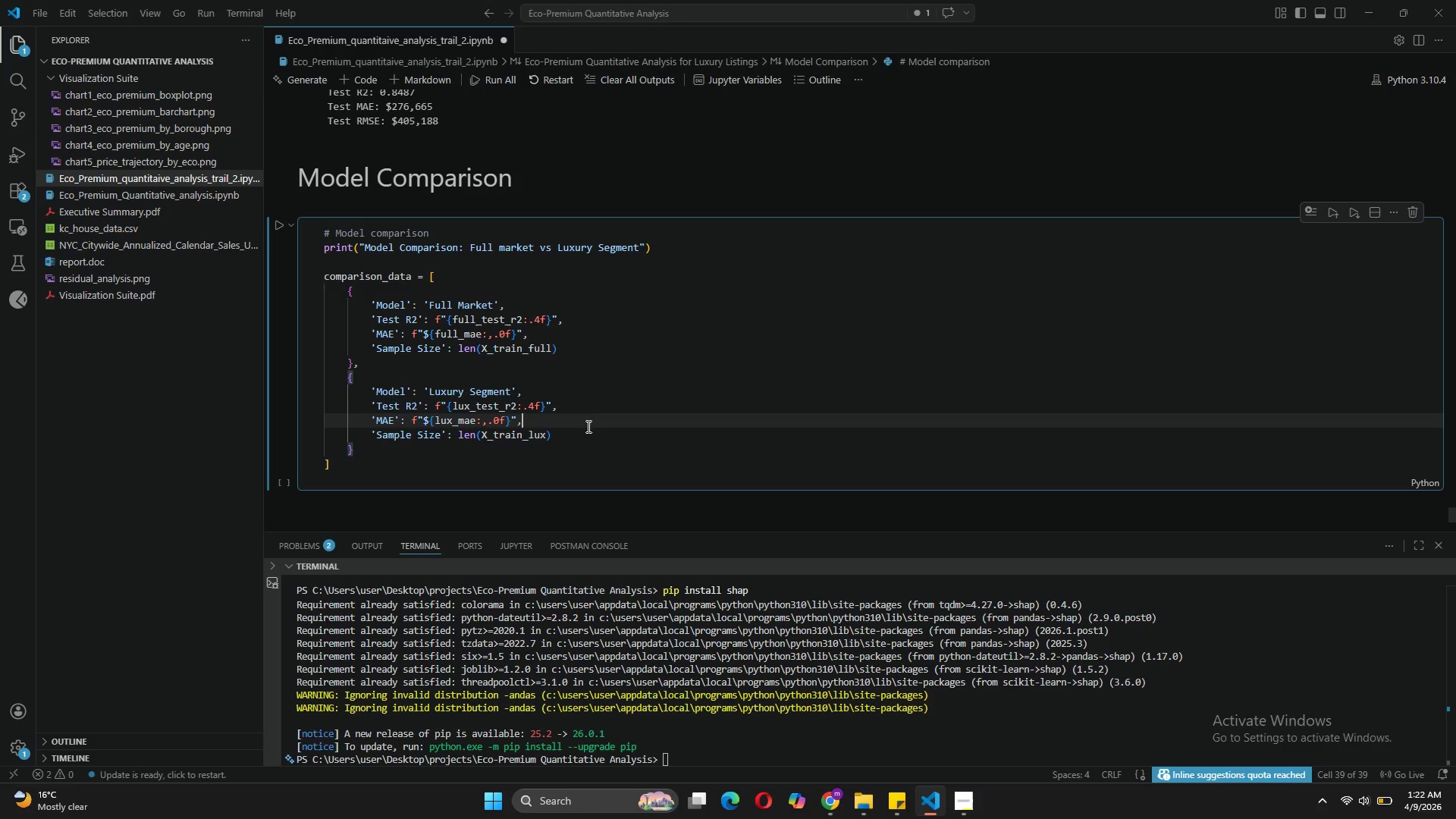 
wait(8.3)
 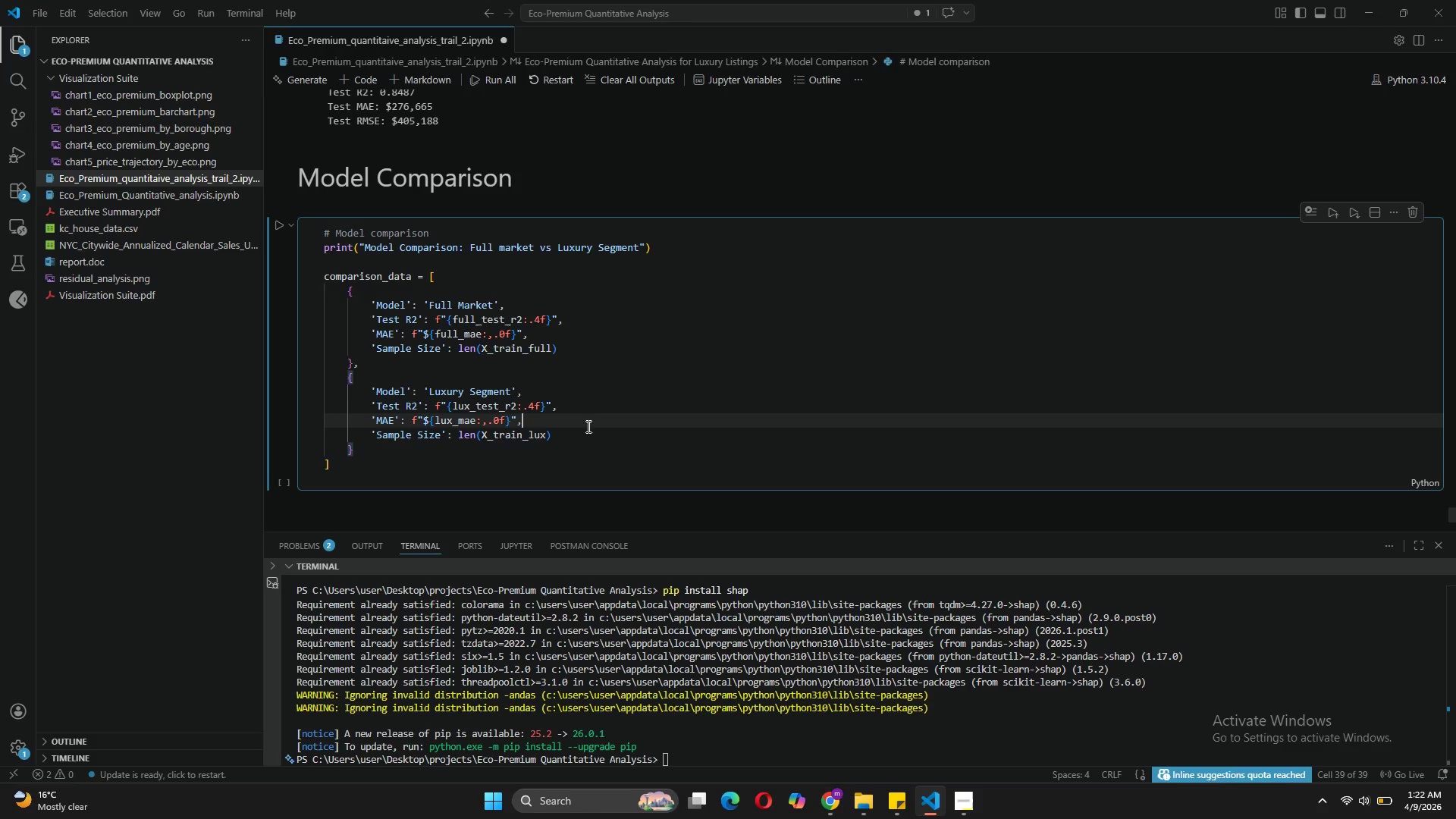 
left_click([438, 466])
 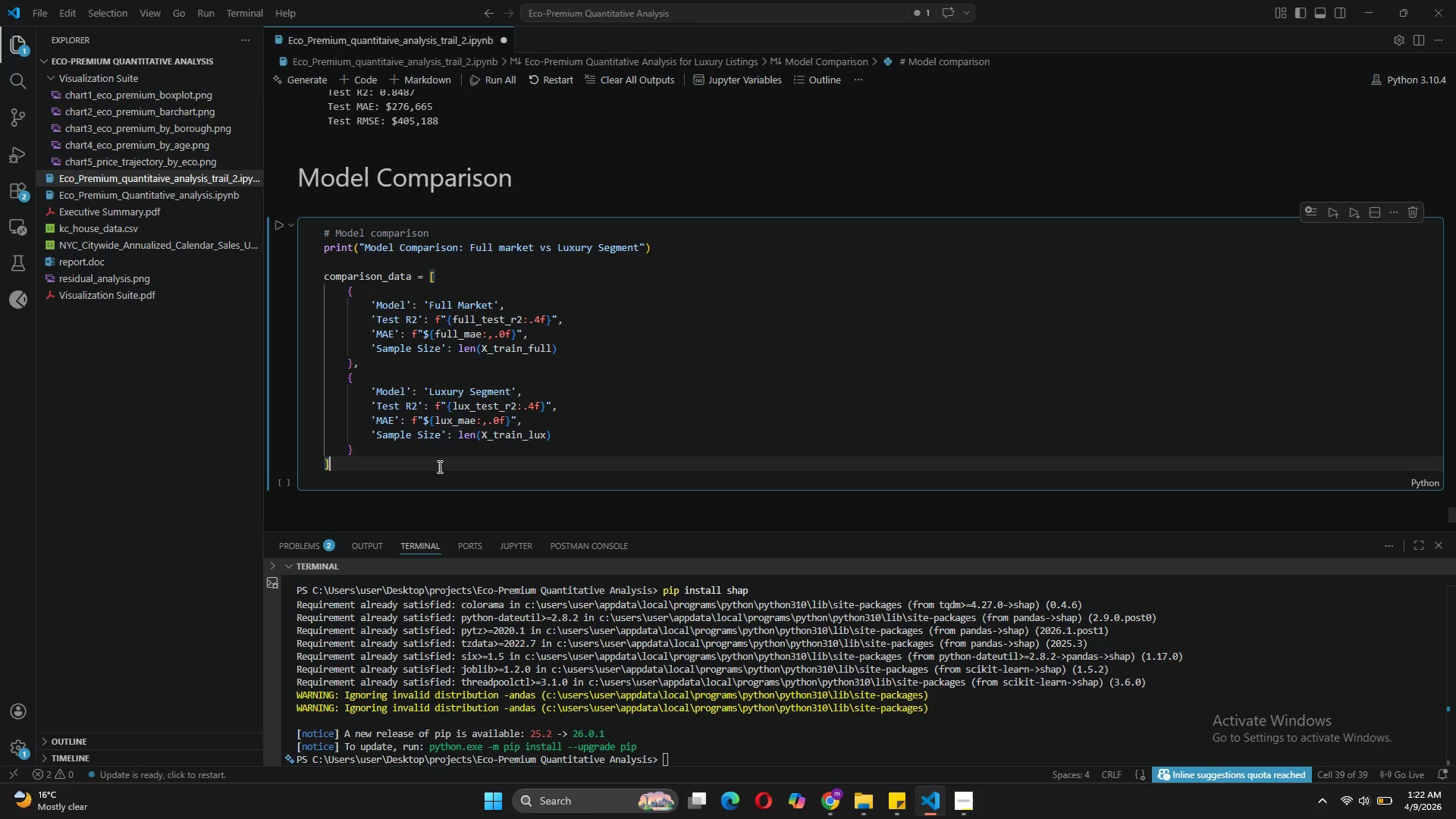 
key(Enter)
 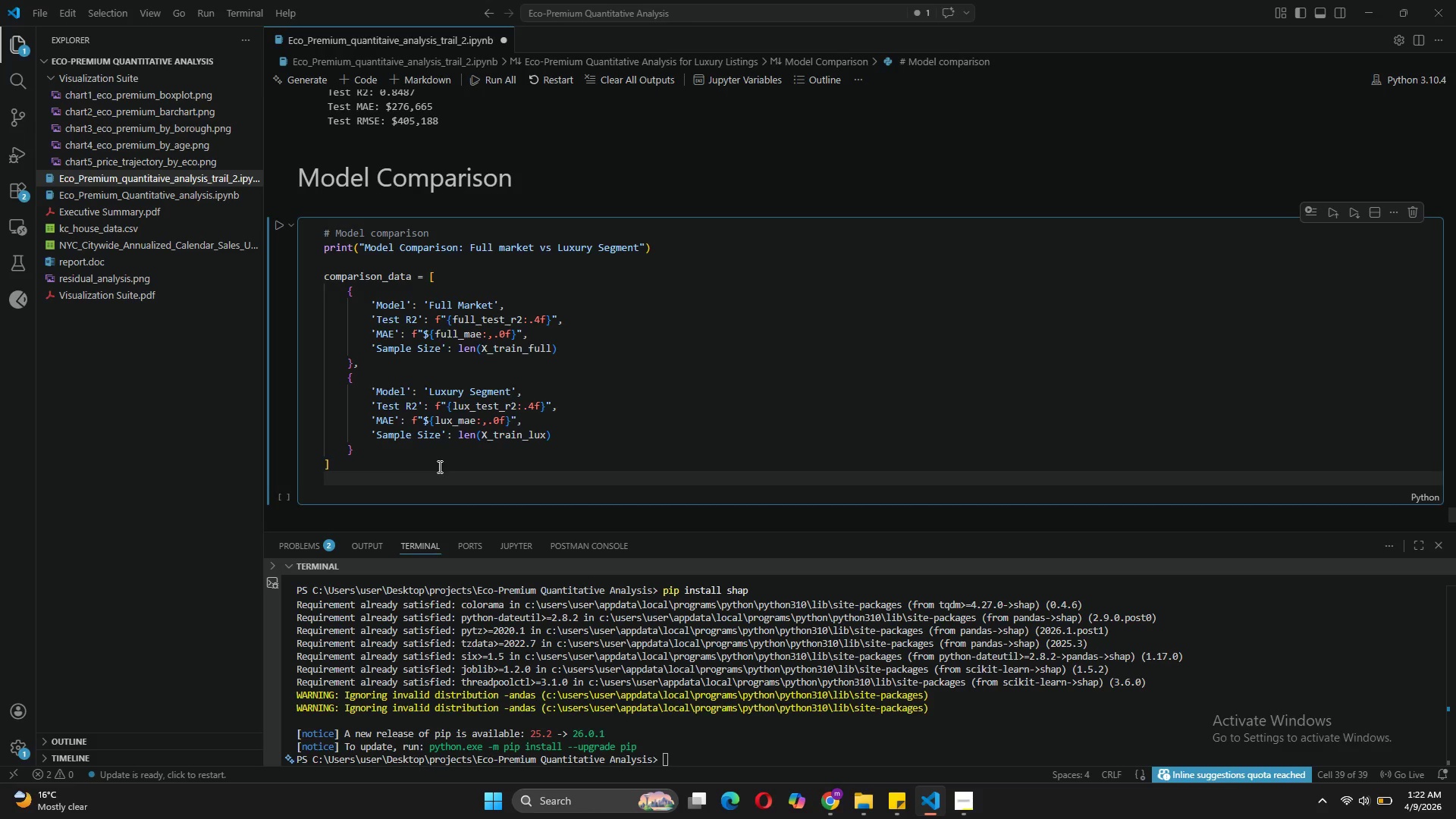 
key(Enter)
 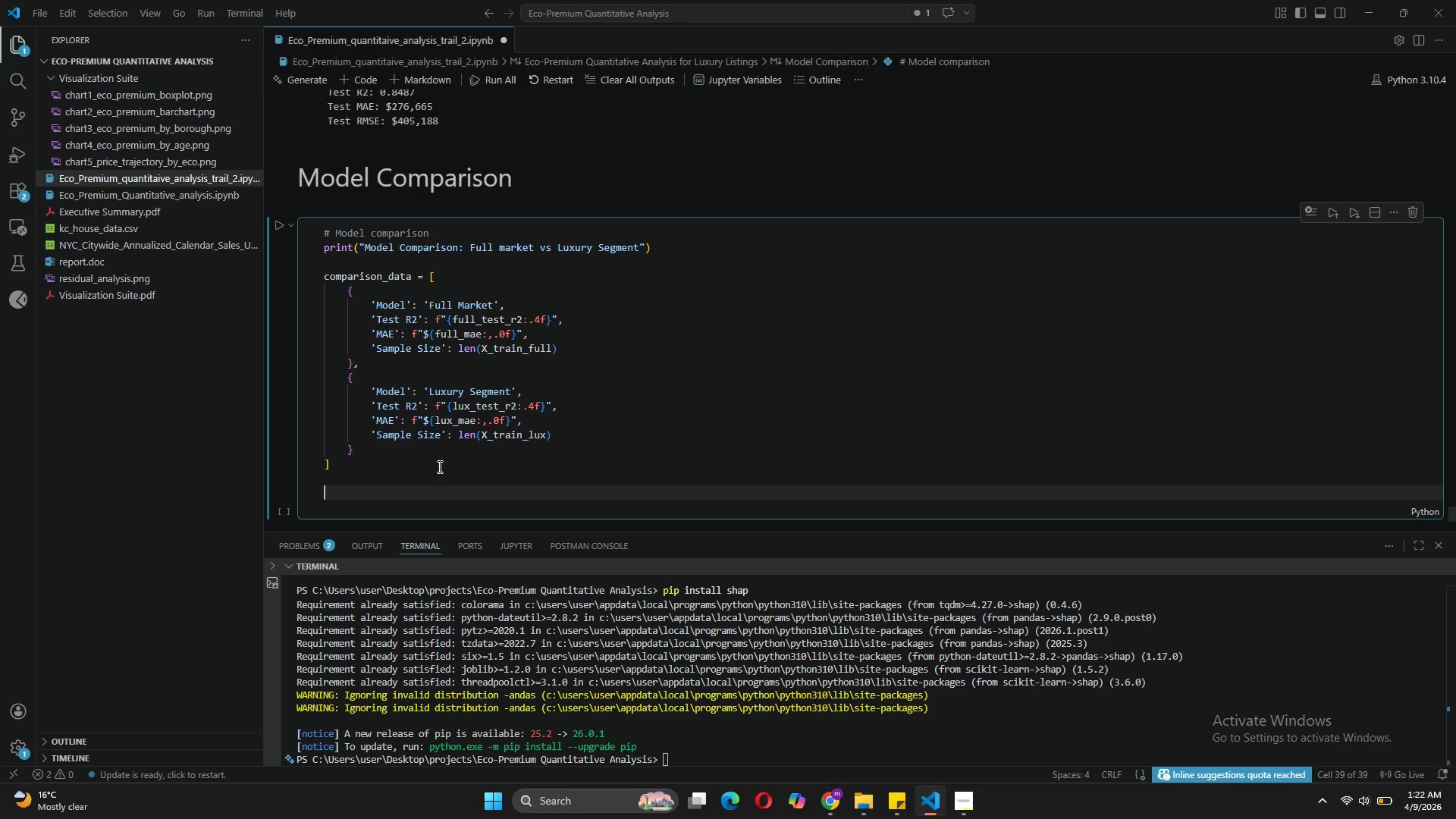 
type(comparison_df = pd.Da)
key(Tab)
type((comparison)
key(Tab)
 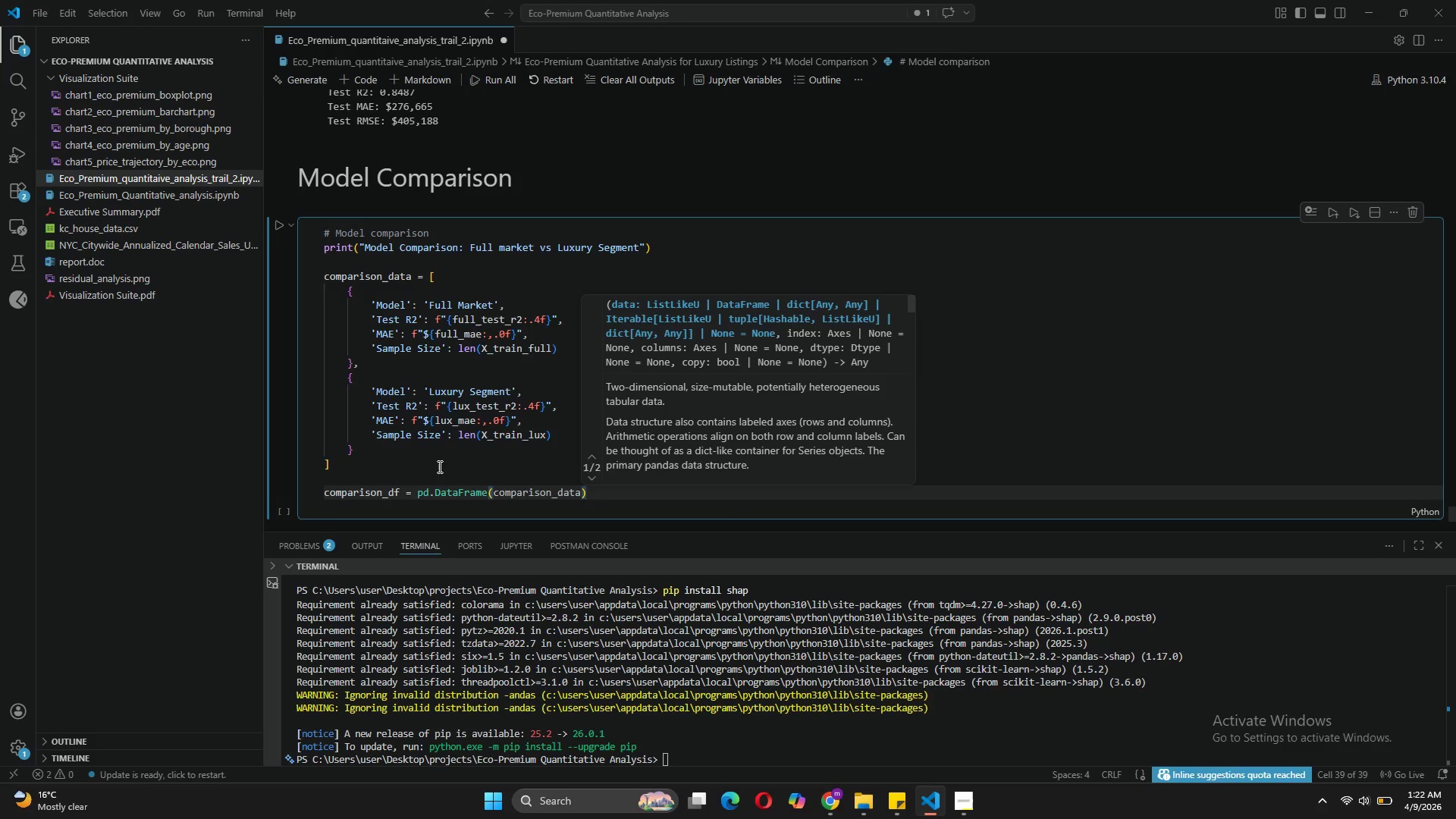 
key(ArrowRight)
 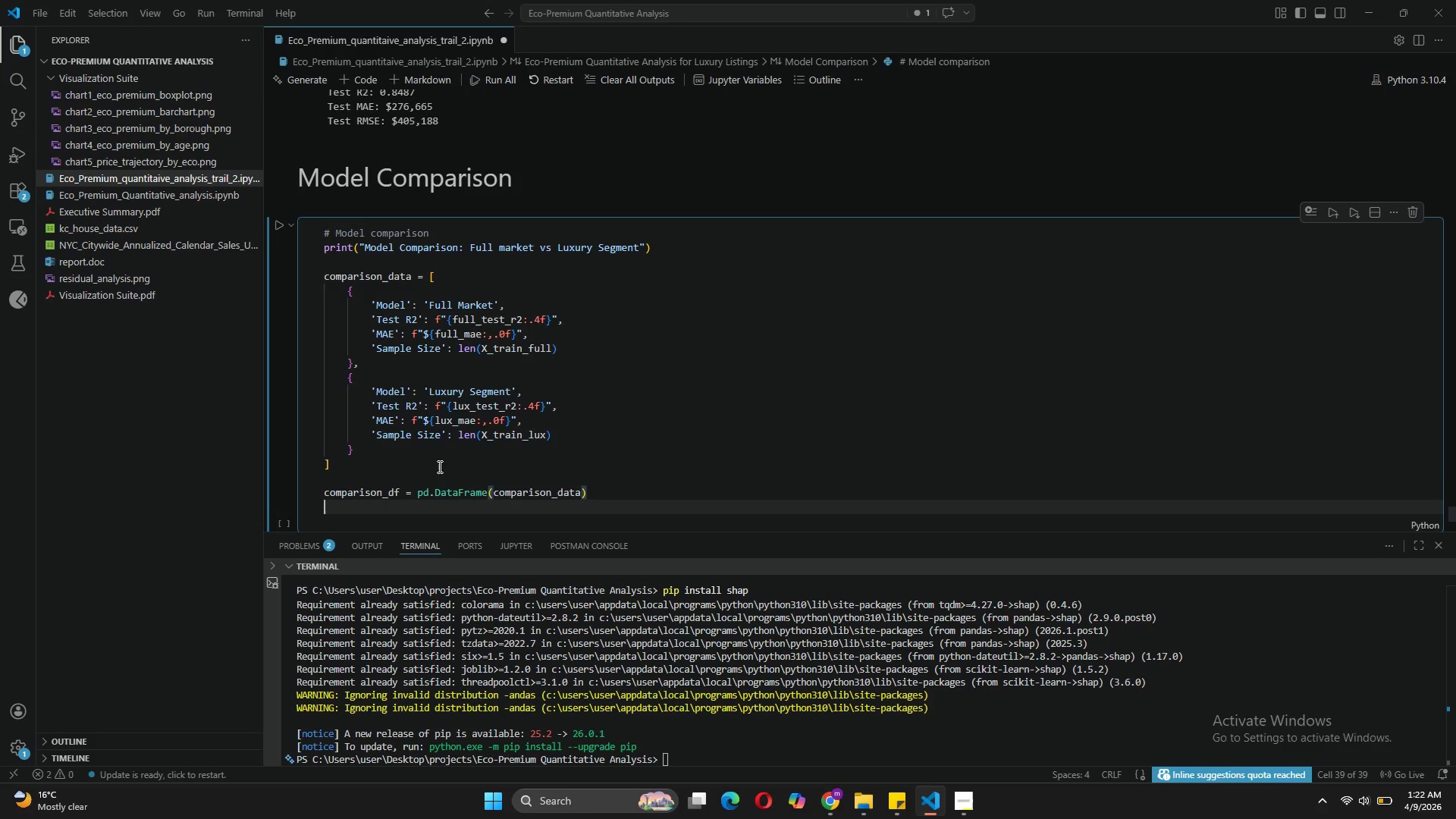 
key(Enter)
 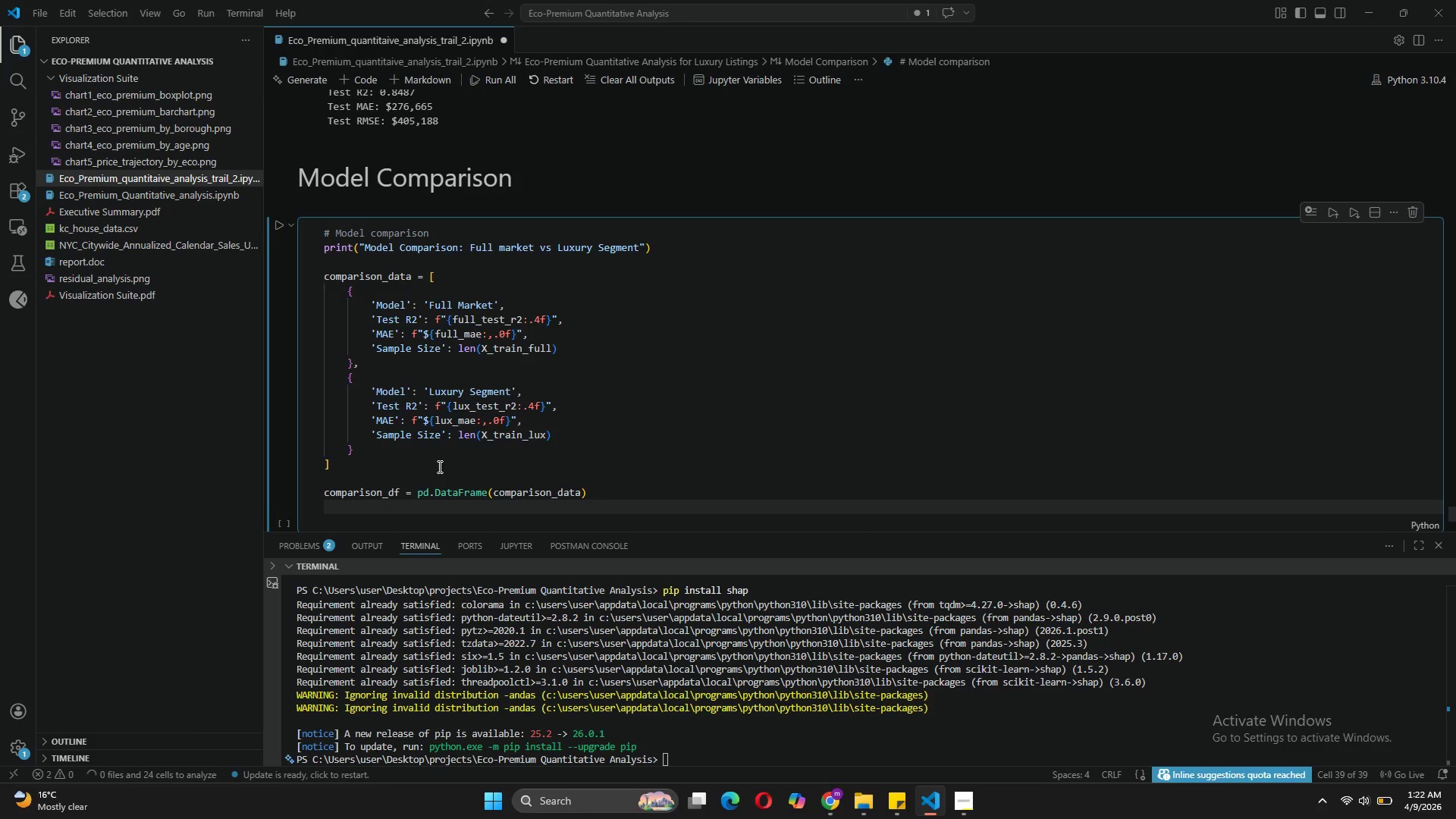 
type(prit)
key(Backspace)
type(nt)
 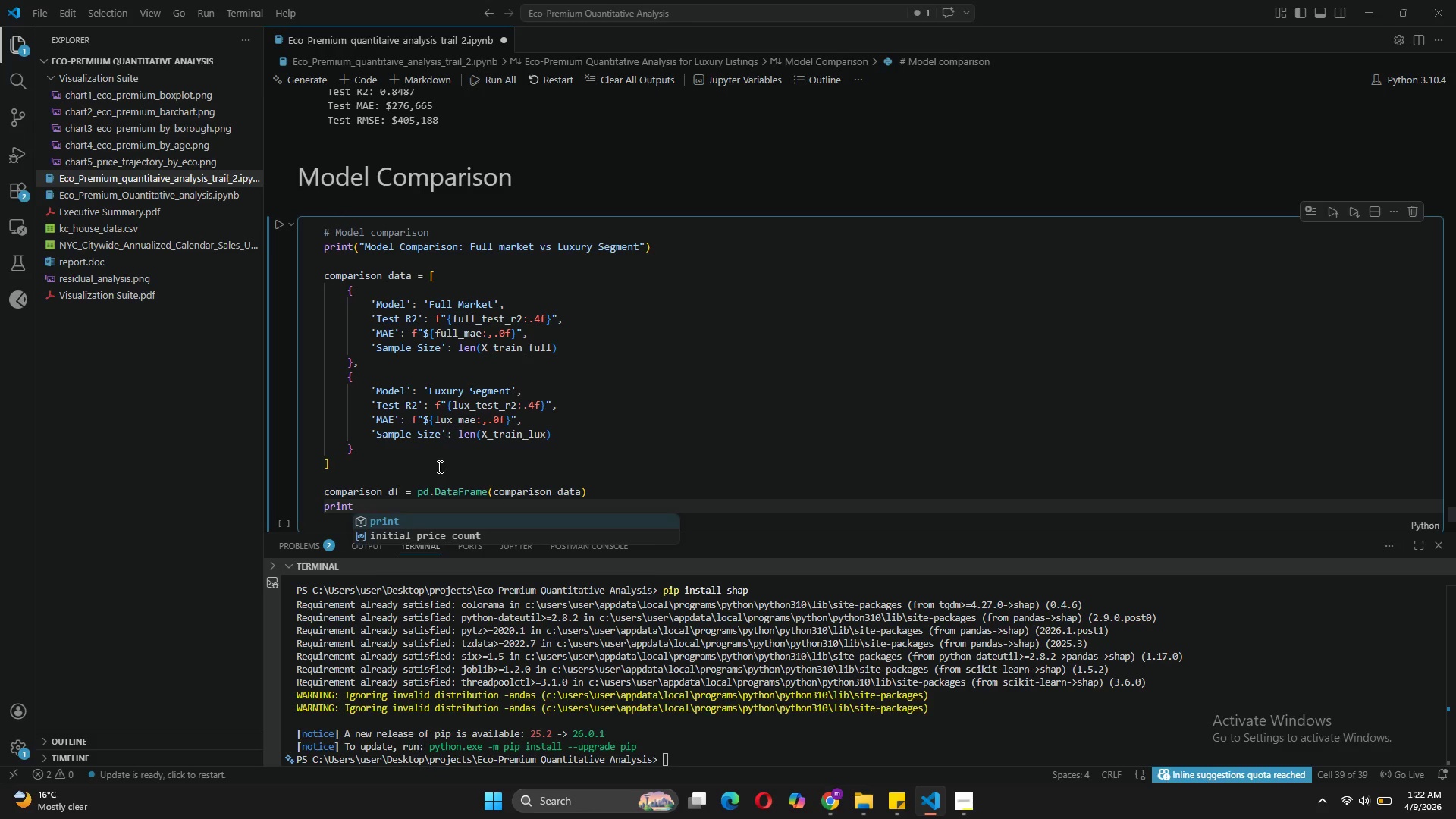 
type((conparison_df.to_string(index=False)
 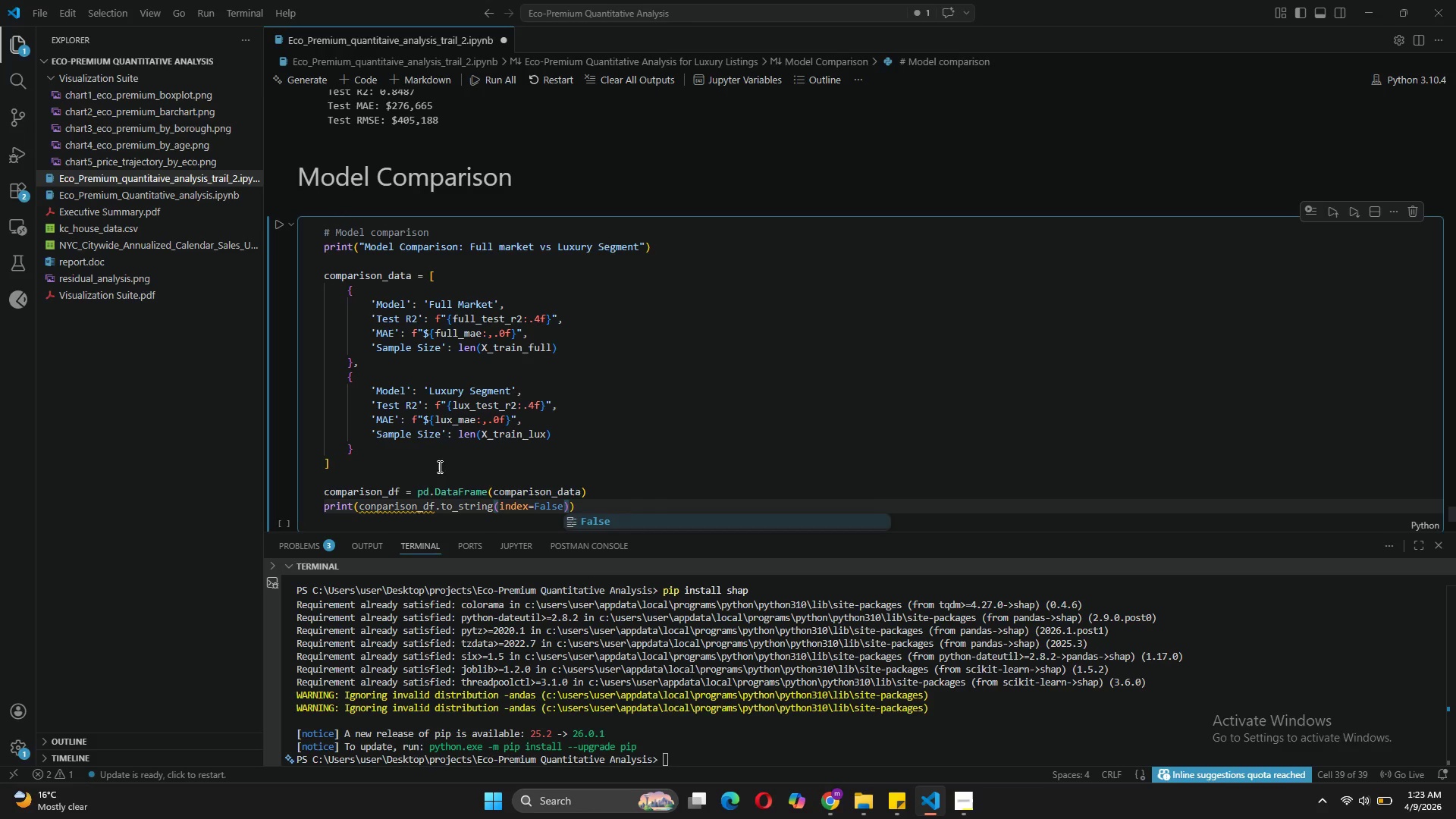 
left_click([378, 507])
 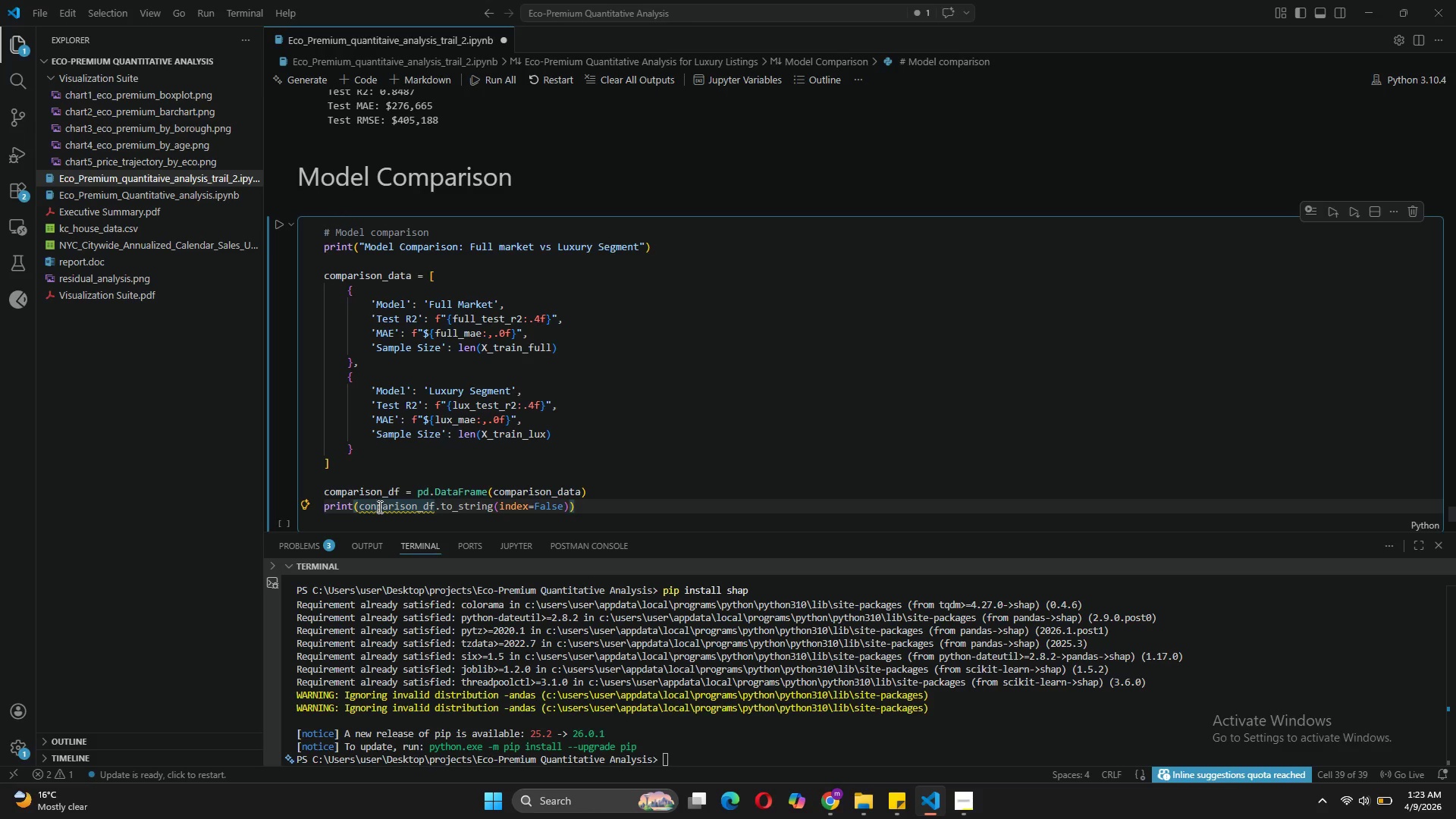 
key(Backspace)
 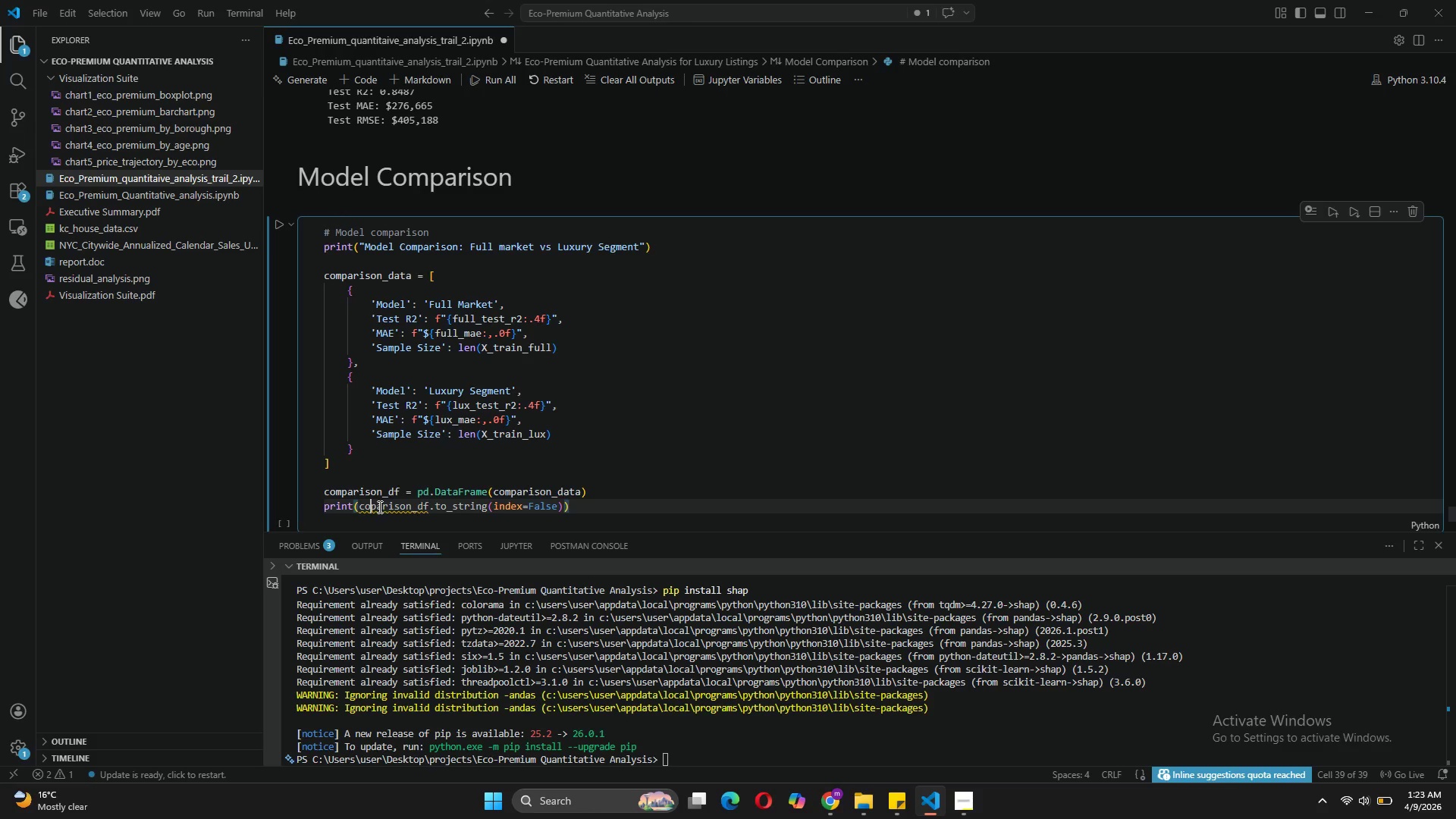 
key(M)
 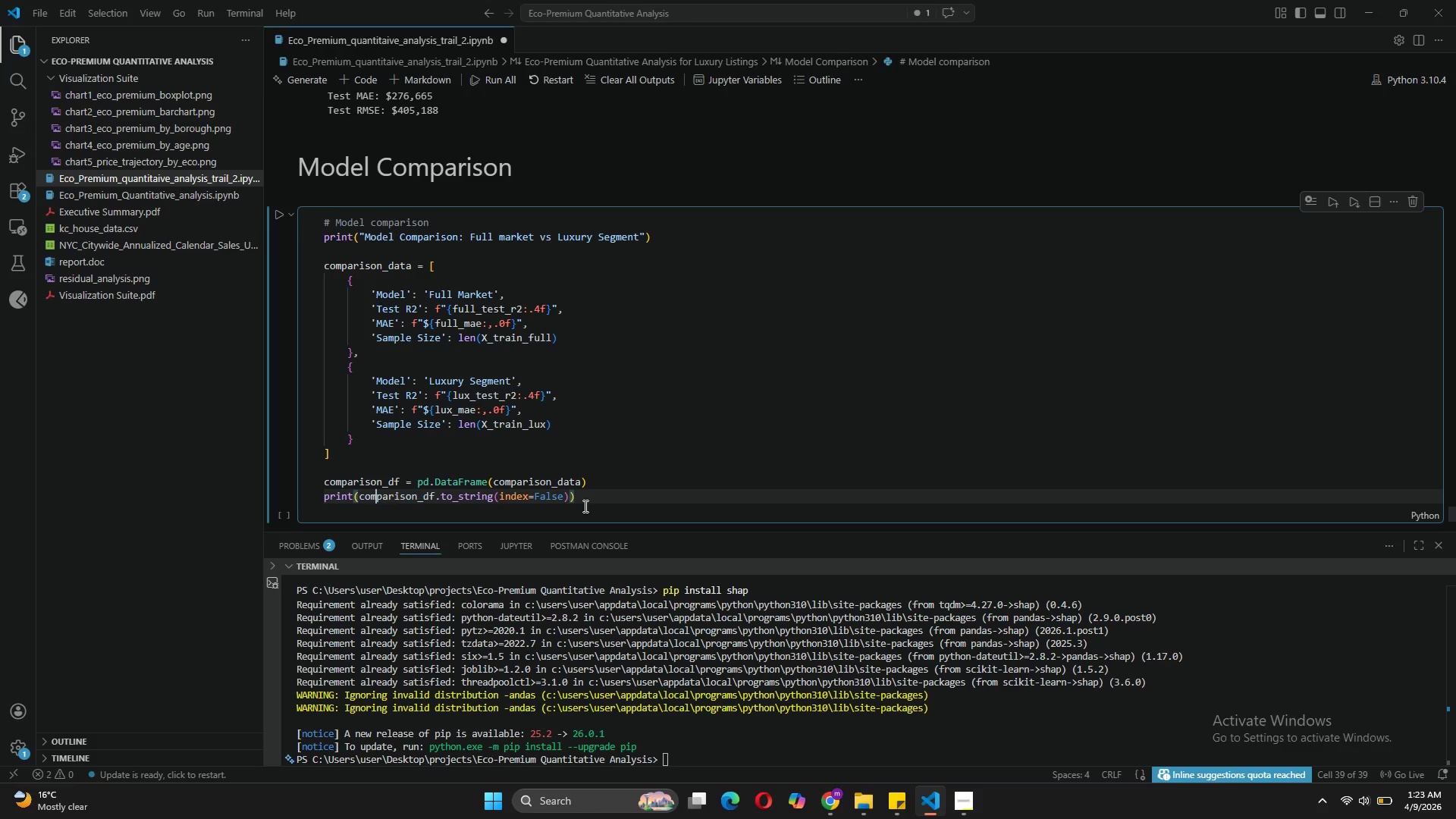 
wait(12.11)
 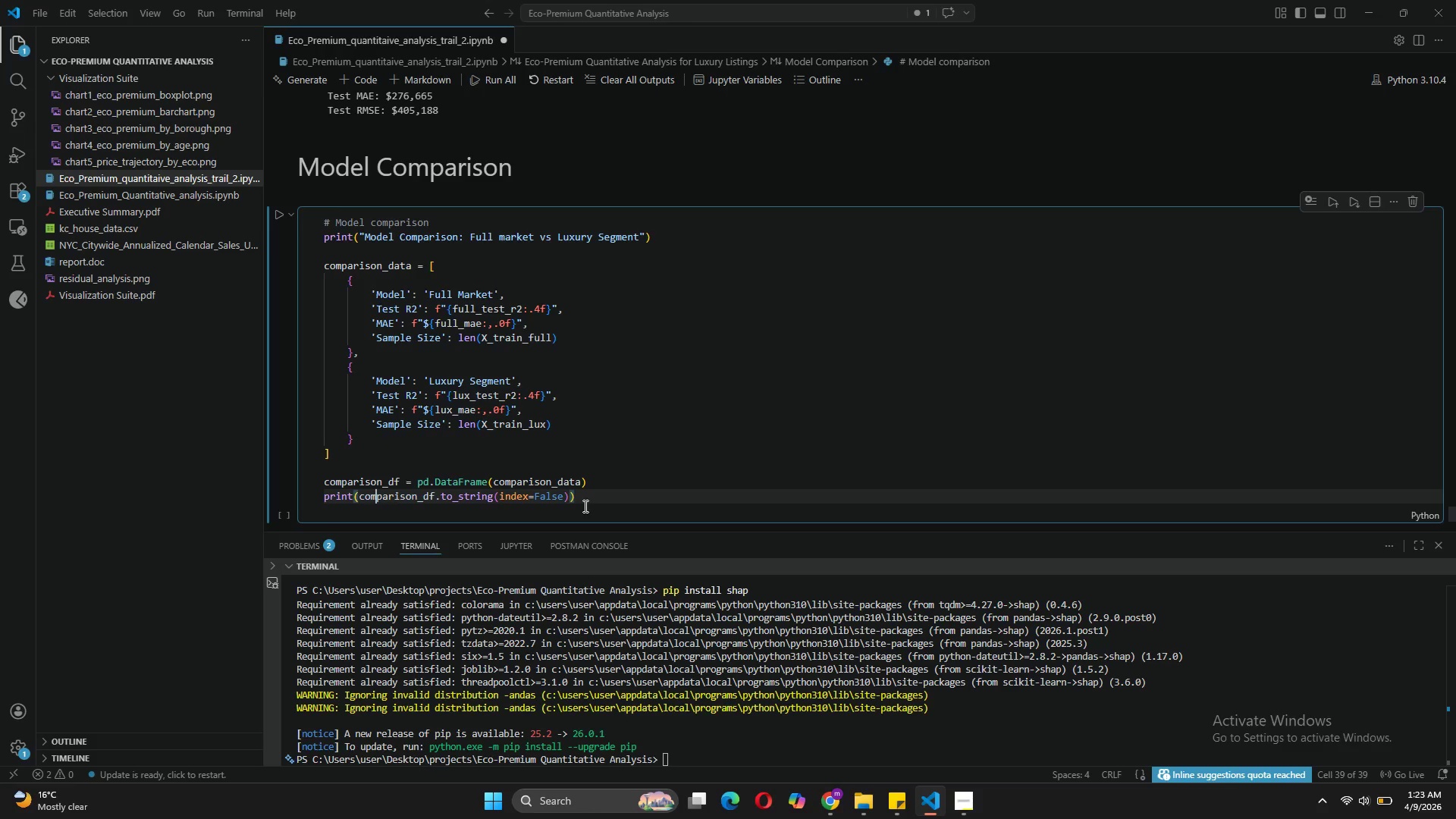 
left_click([588, 500])
 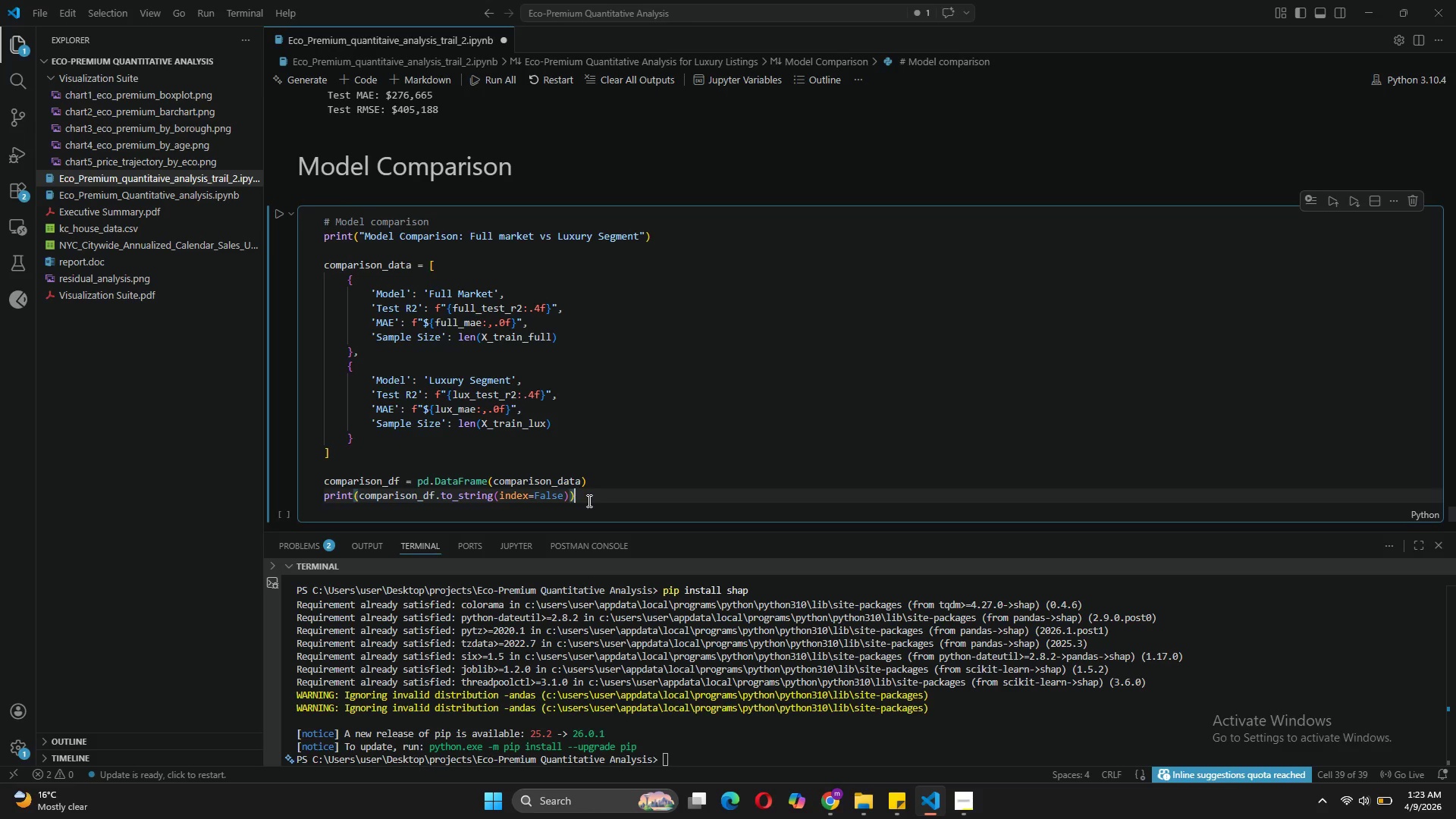 
key(Enter)
 